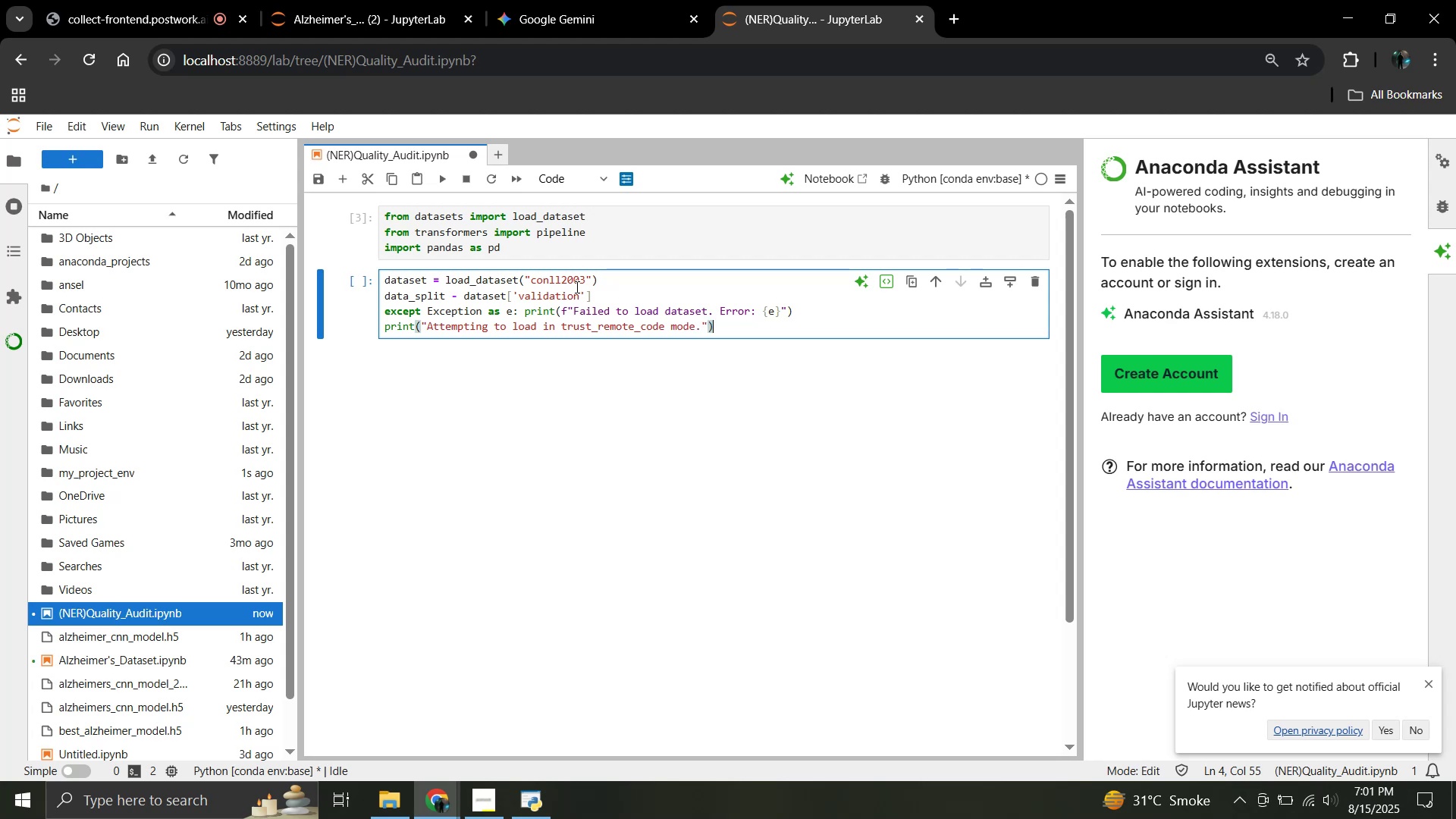 
wait(8.32)
 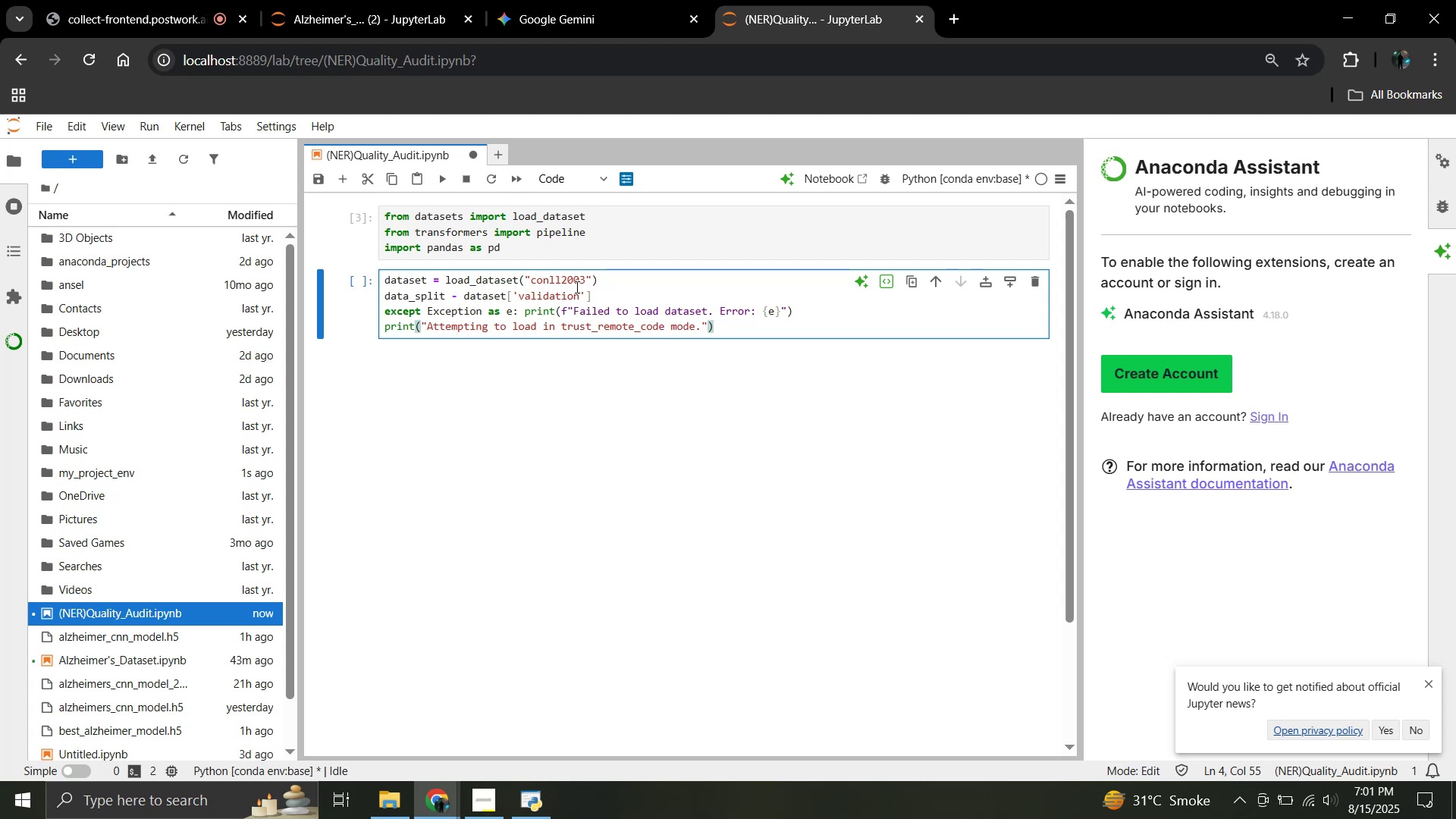 
key(Enter)
 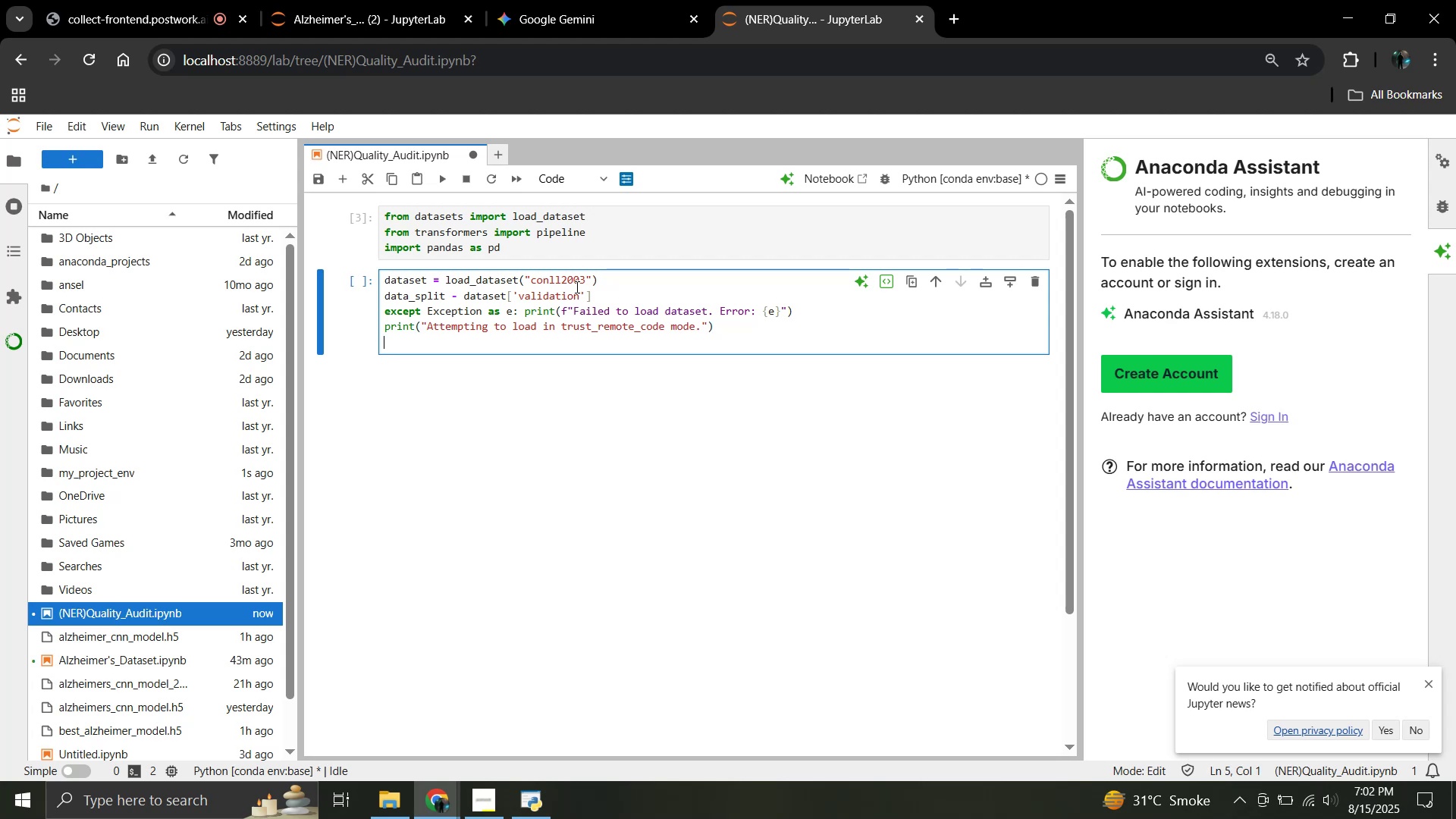 
key(Enter)
 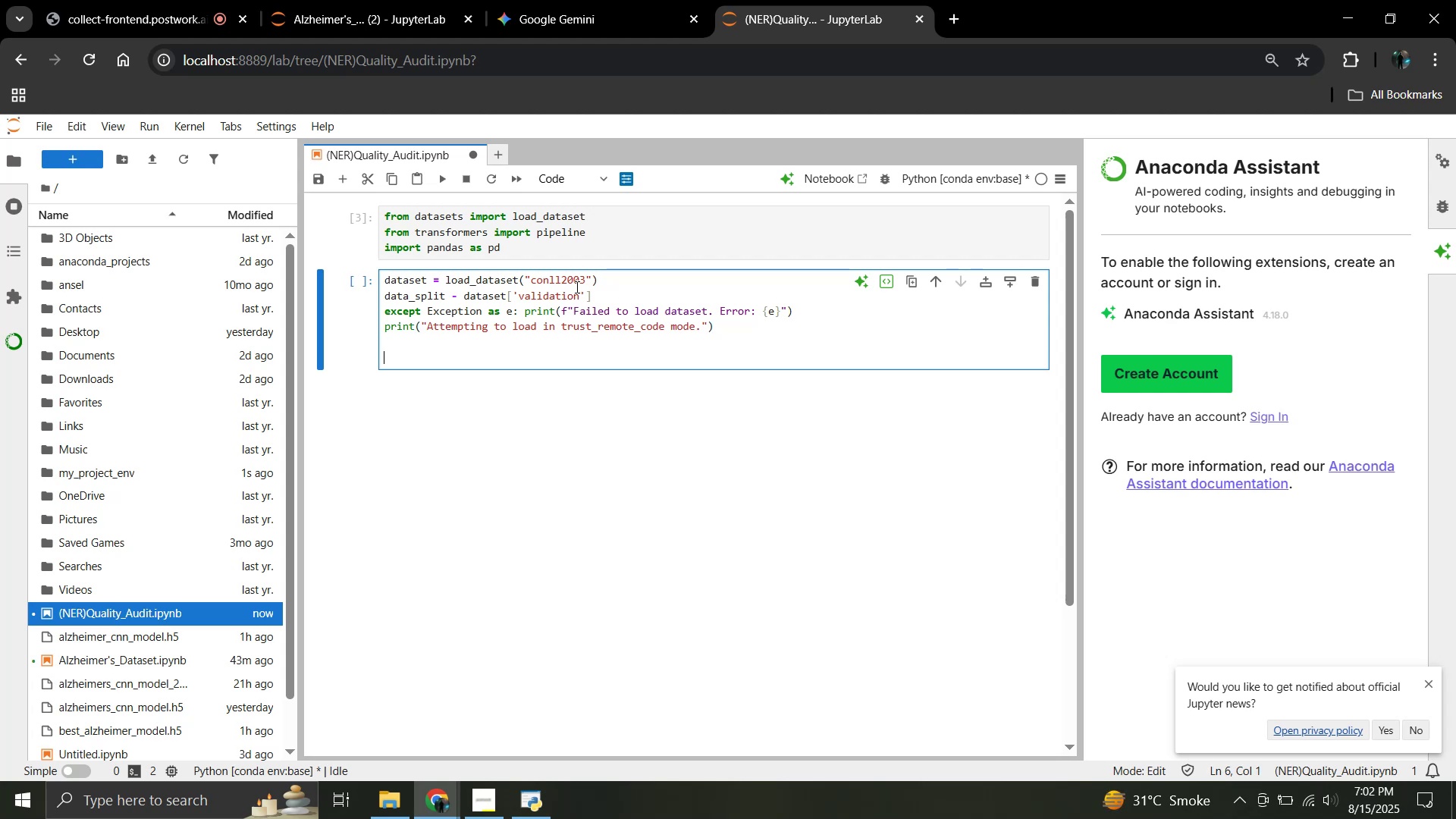 
type(dataset = load_dataset("conll2003", trust_remote_code=True))
 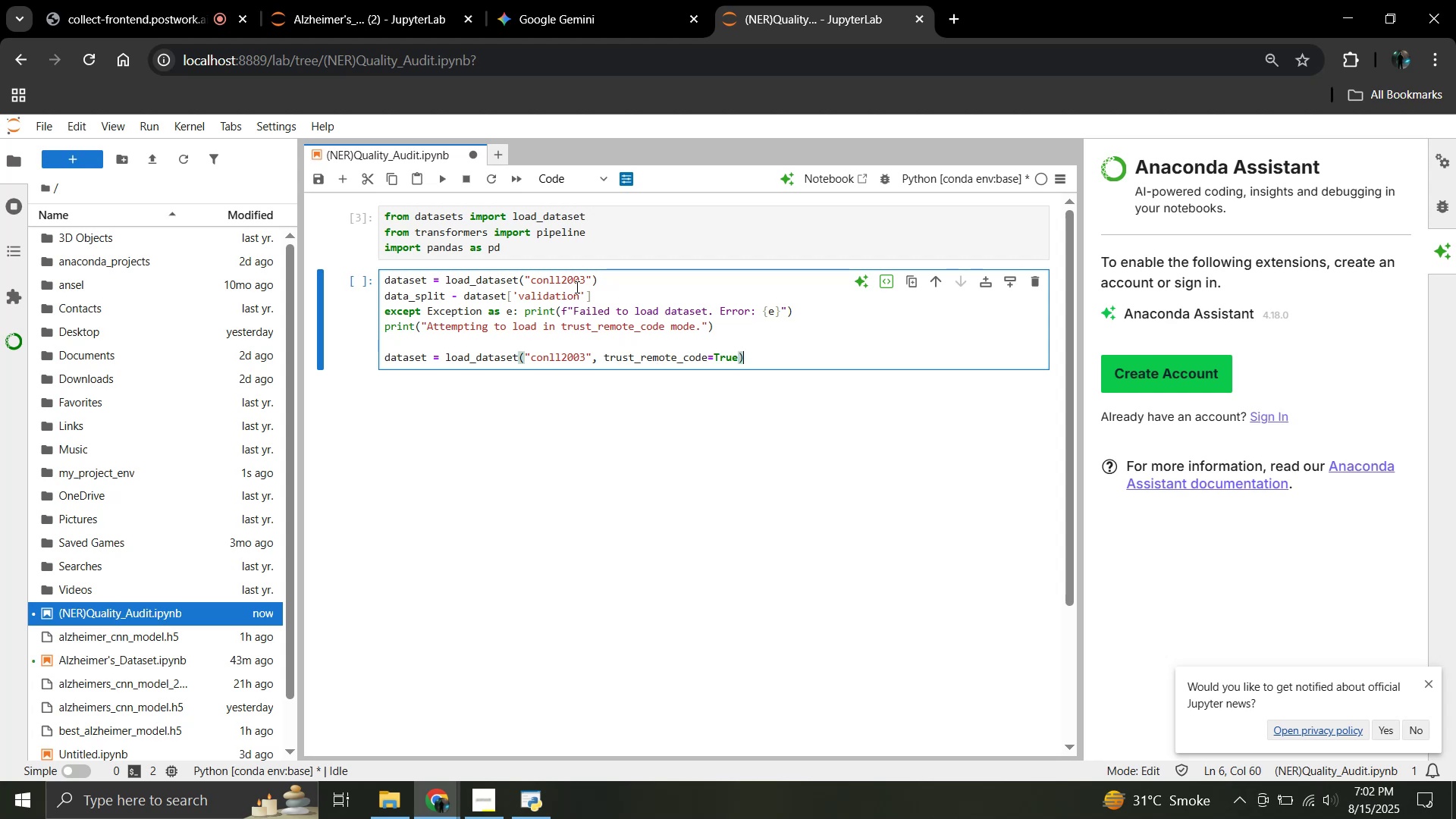 
key(Enter)
 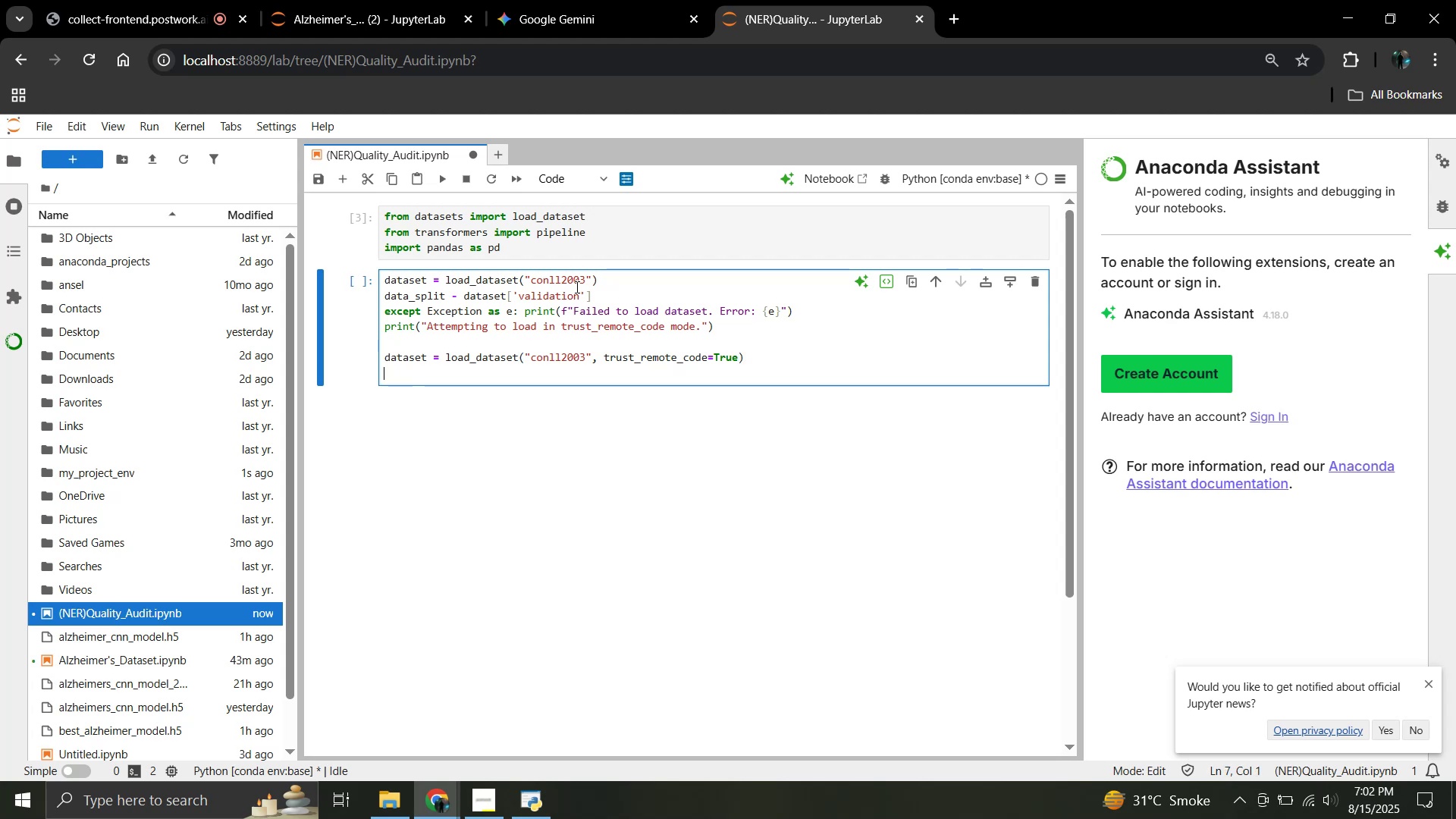 
type(data_split = dataset['validation'])
 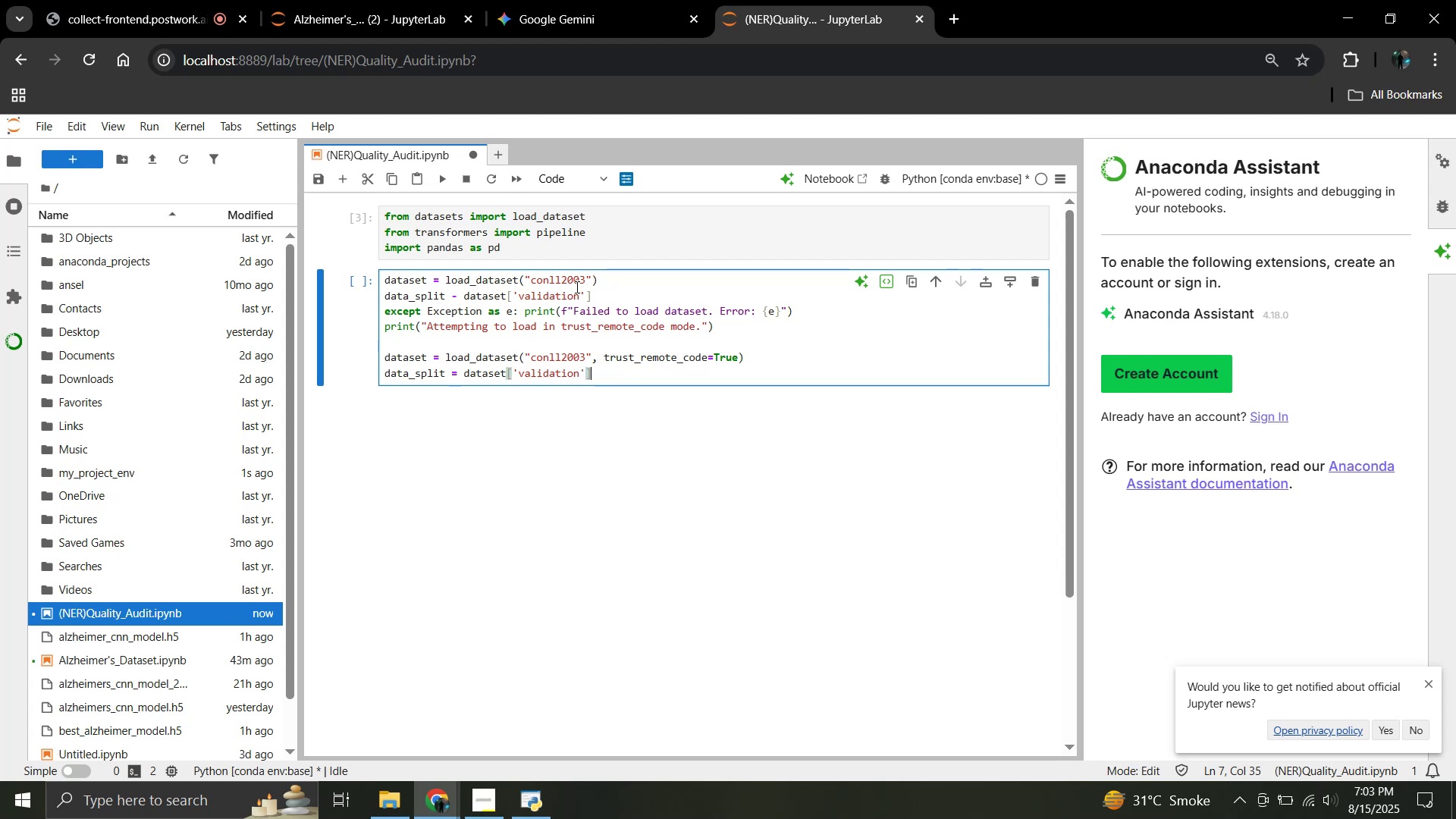 
key(Enter)
 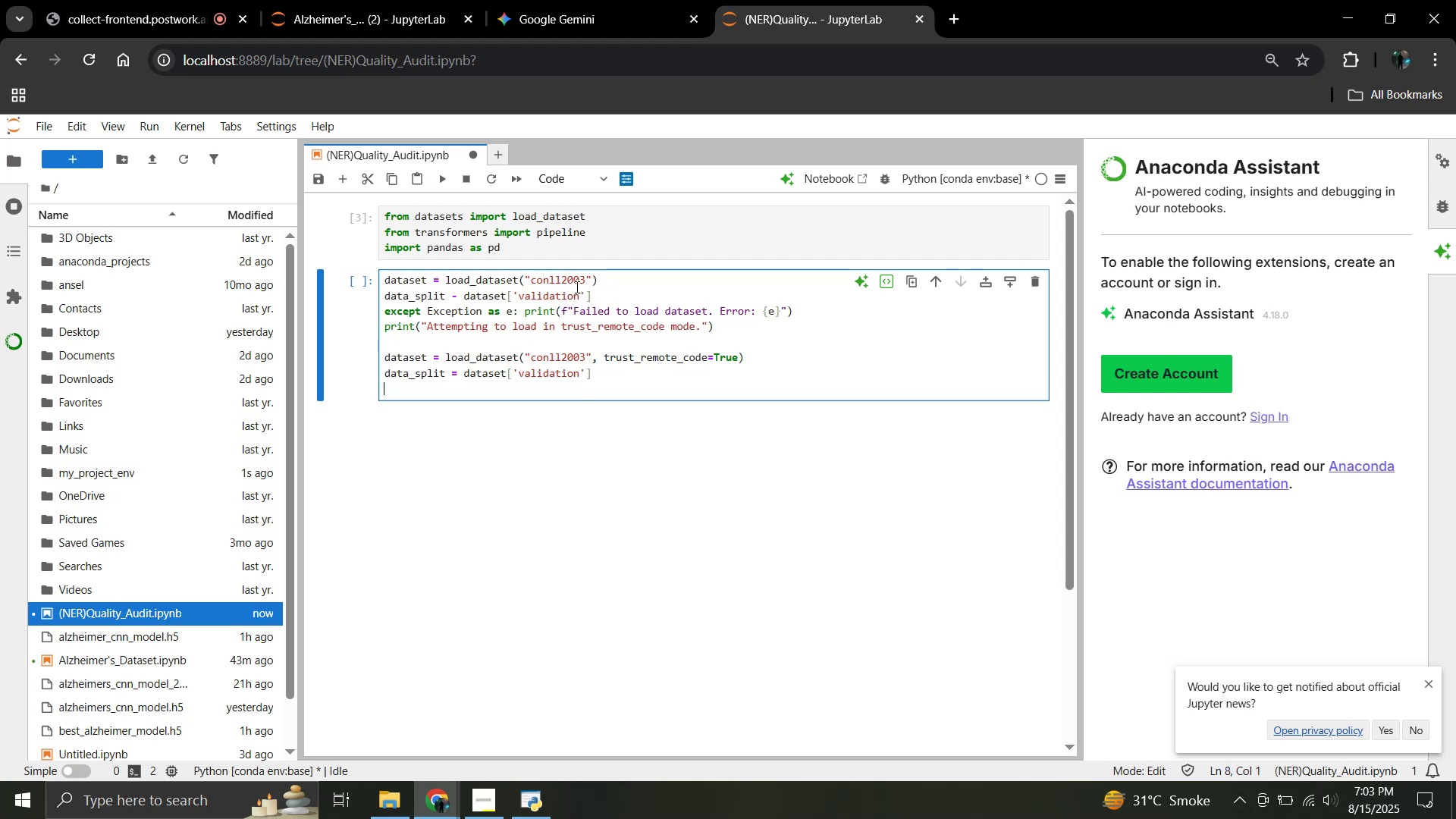 
key(Enter)
 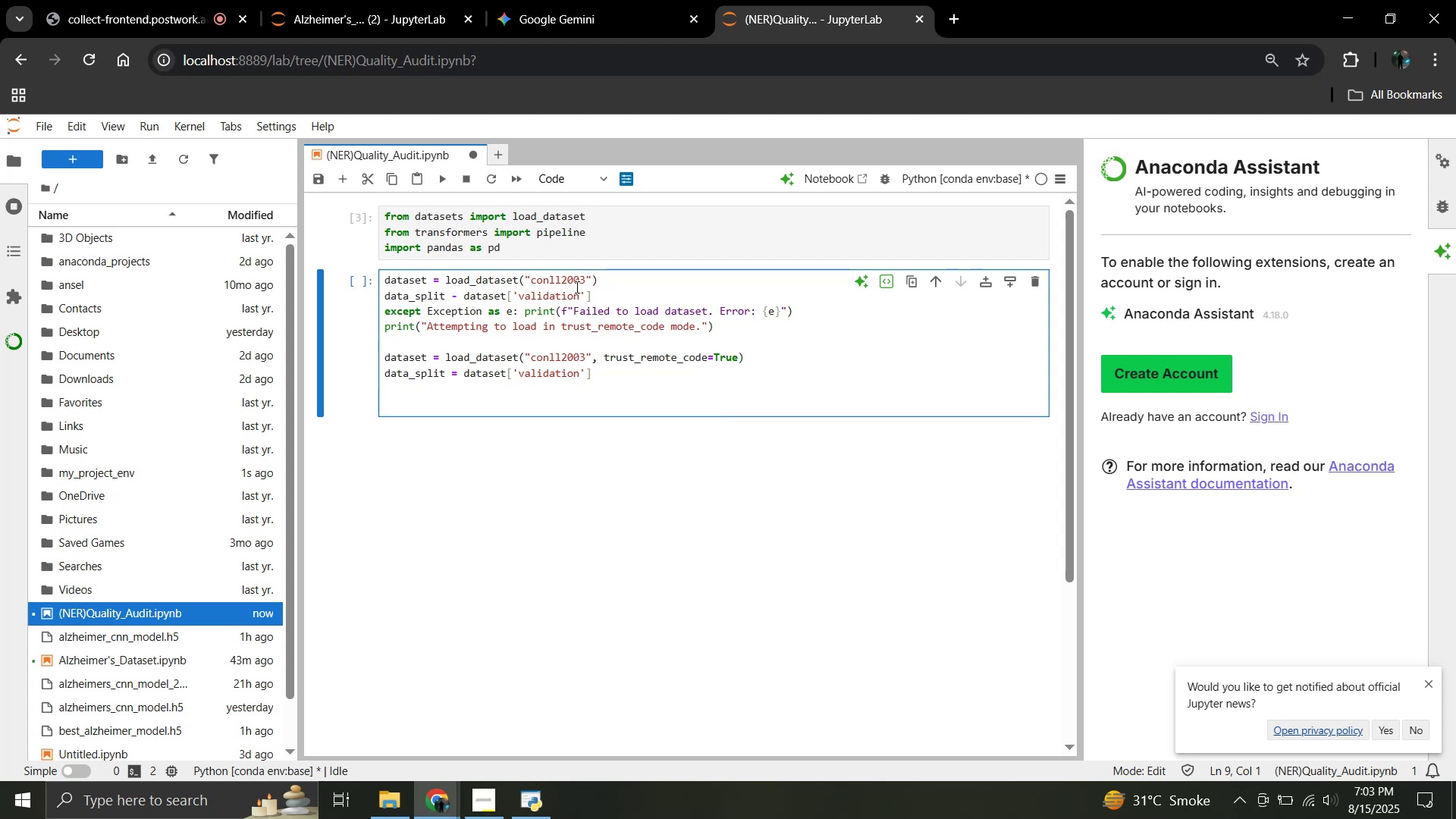 
wait(23.92)
 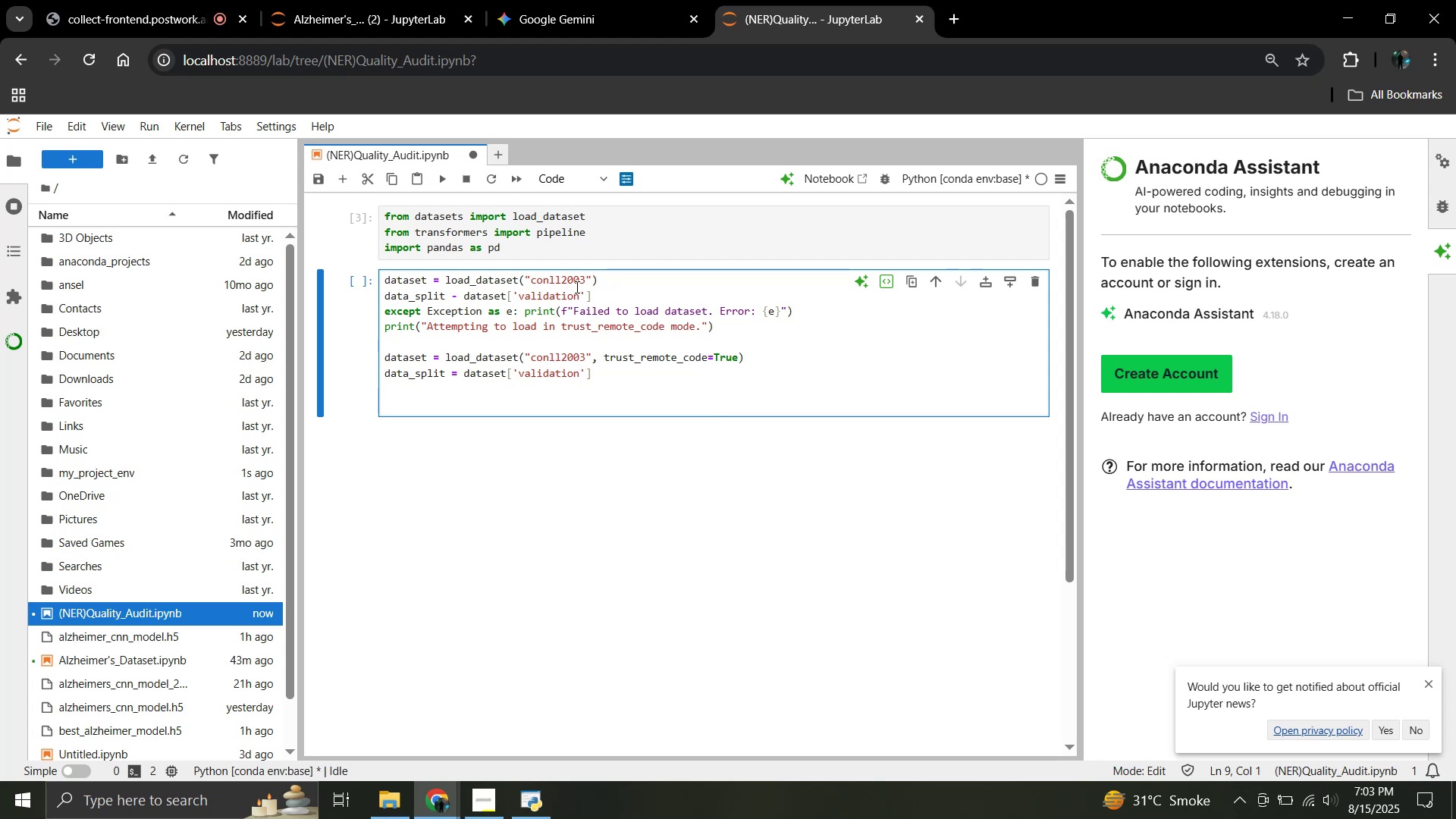 
type(ner_pipeline = pipeline))
key(Backspace)
type(( "ner")
 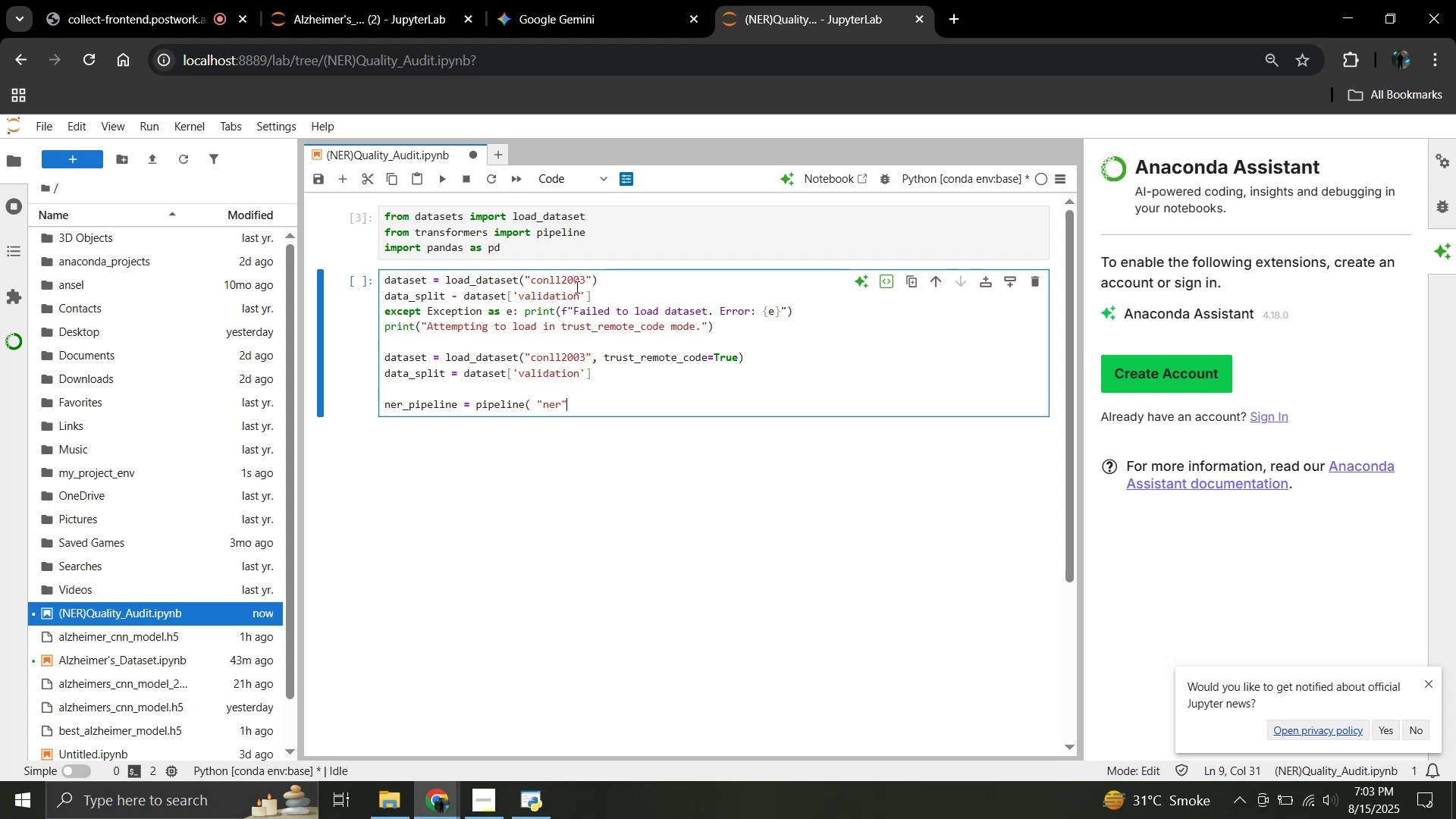 
type(, model="dslim/bert-base-NER')
key(Backspace)
type(", aggregation_startegy = )
key(Backspace)
key(Backspace)
key(Backspace)
type(=simple"))
 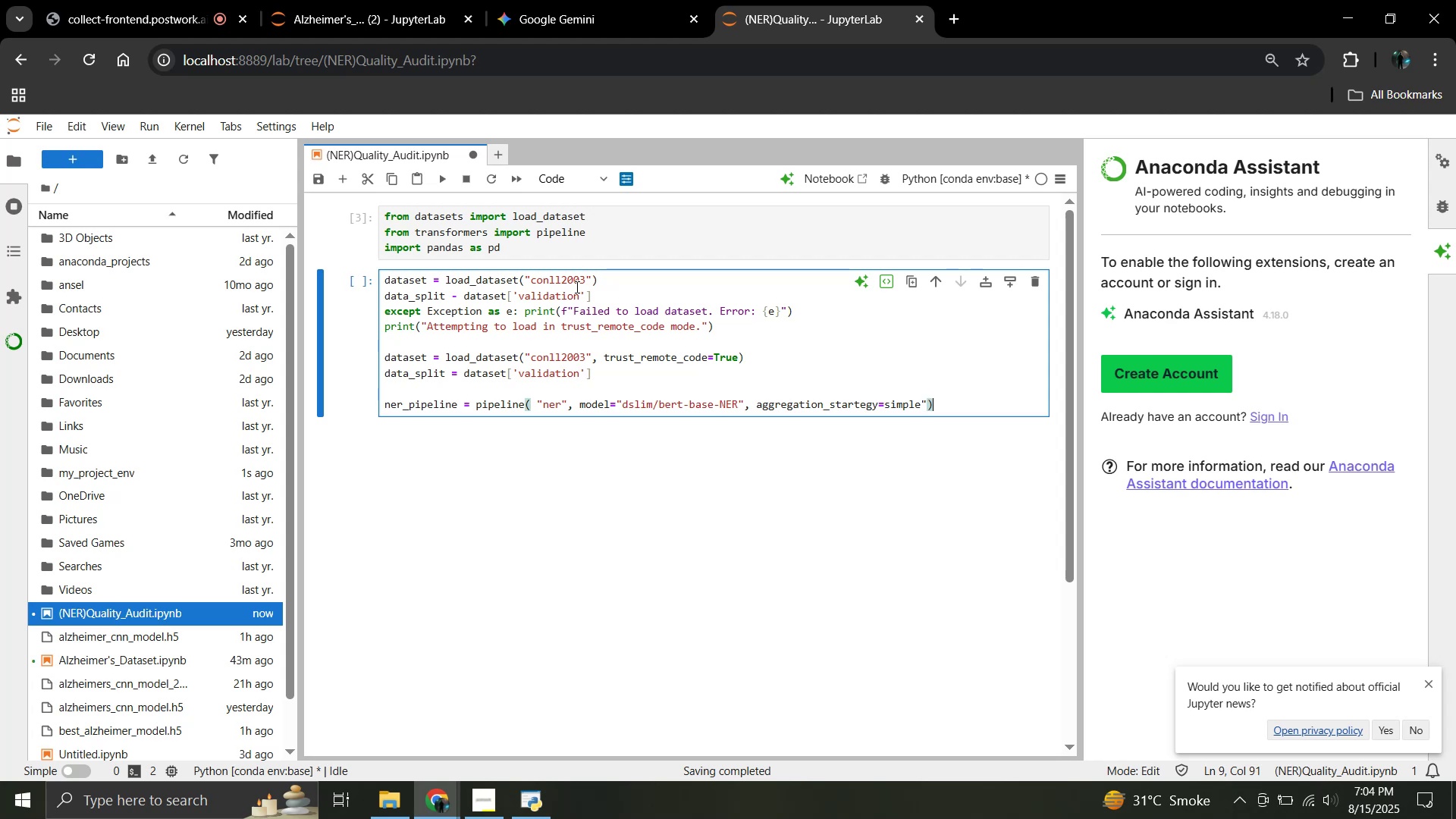 
key(Enter)
 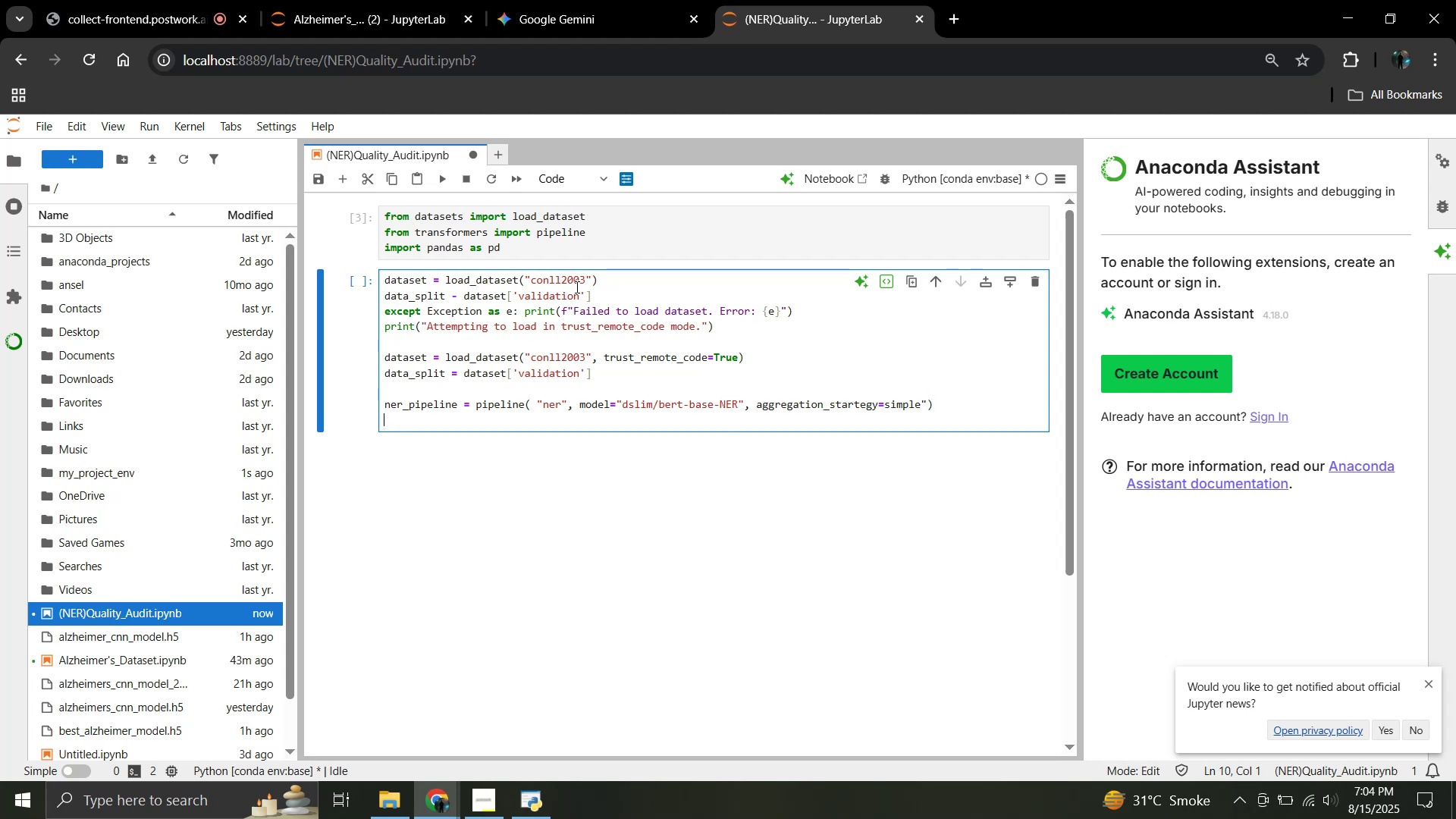 
key(Enter)
 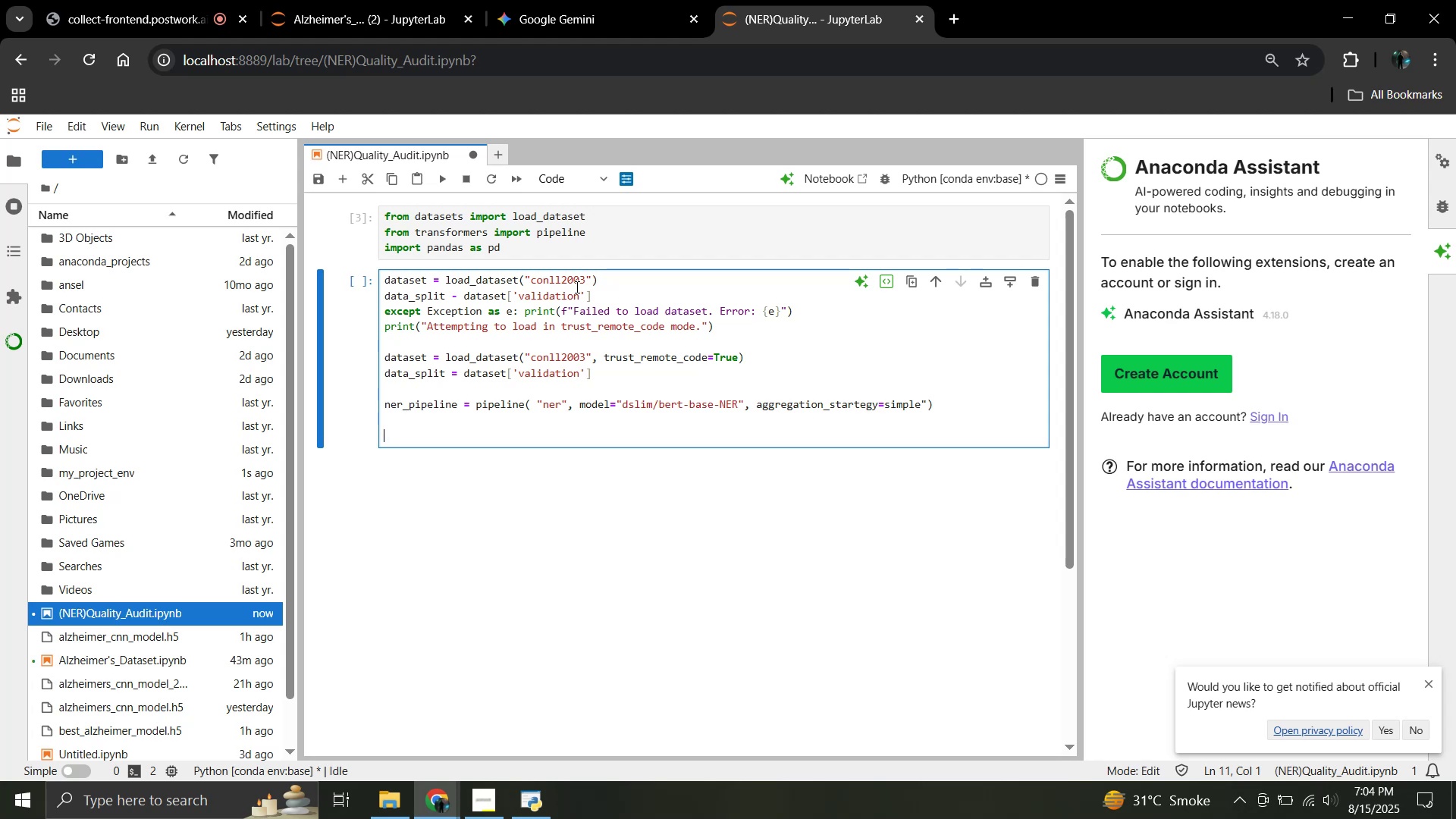 
wait(26.86)
 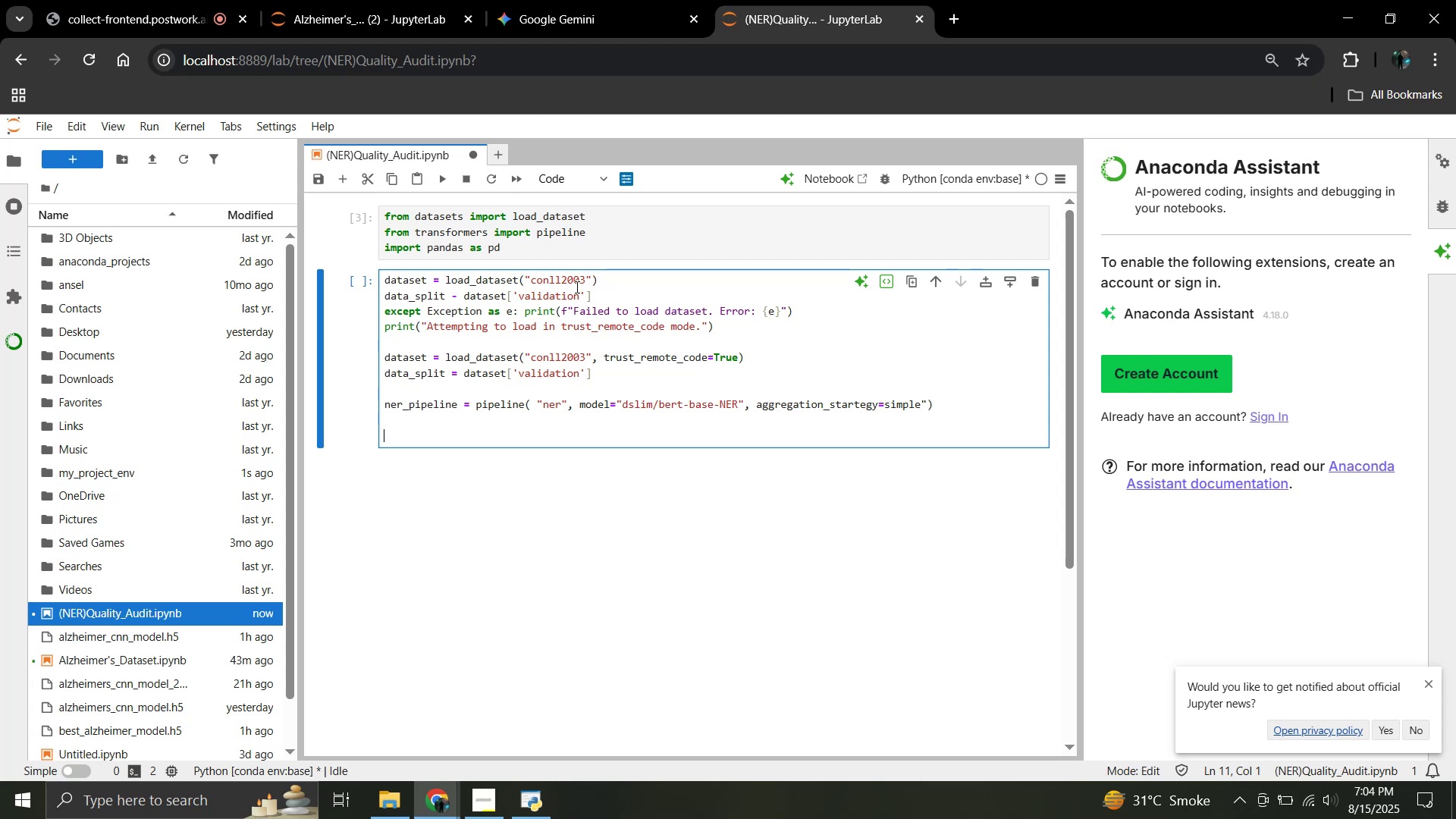 
type(ec)
key(Backspace)
type(xample = data_split[42])
 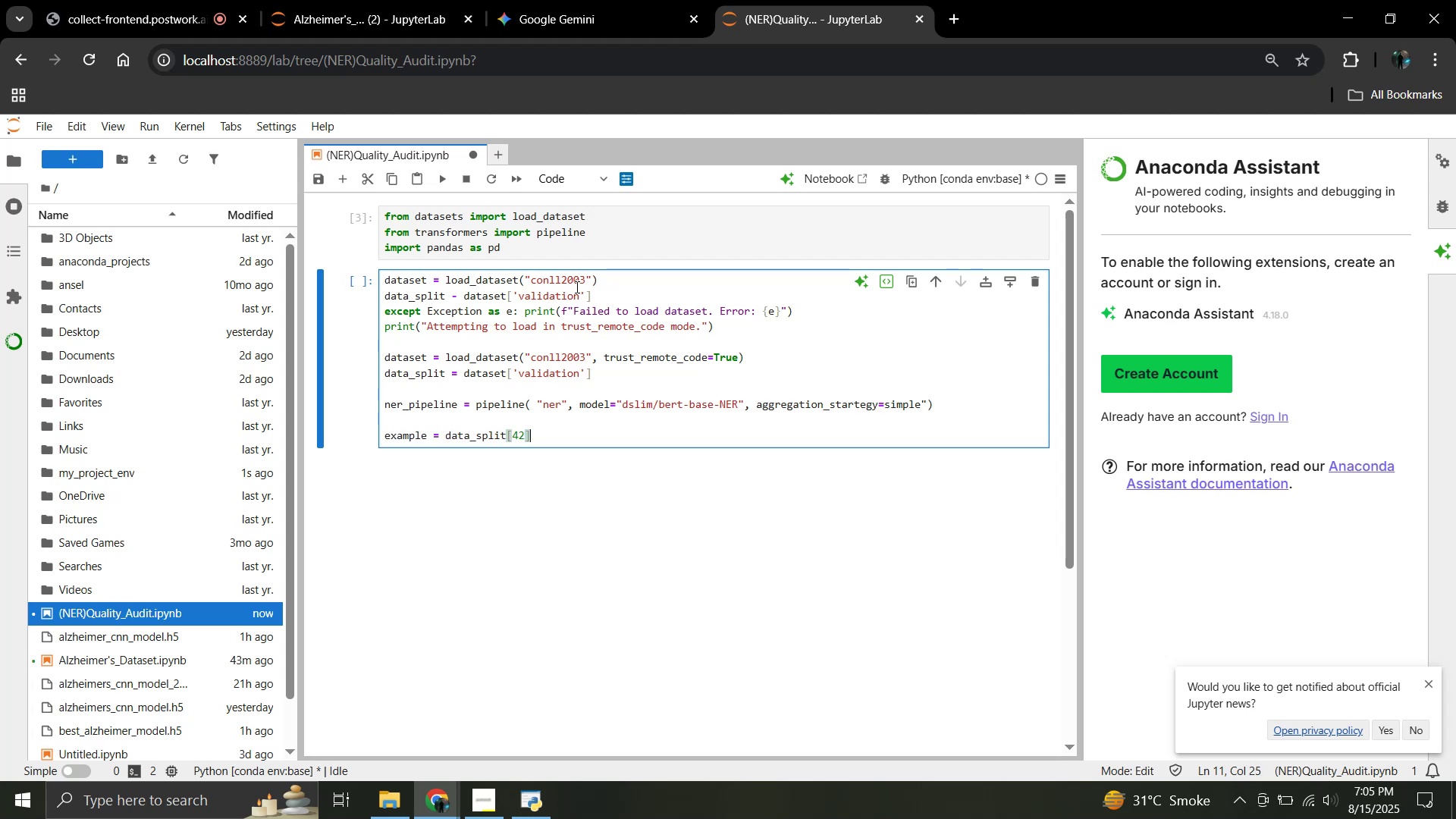 
key(Enter)
 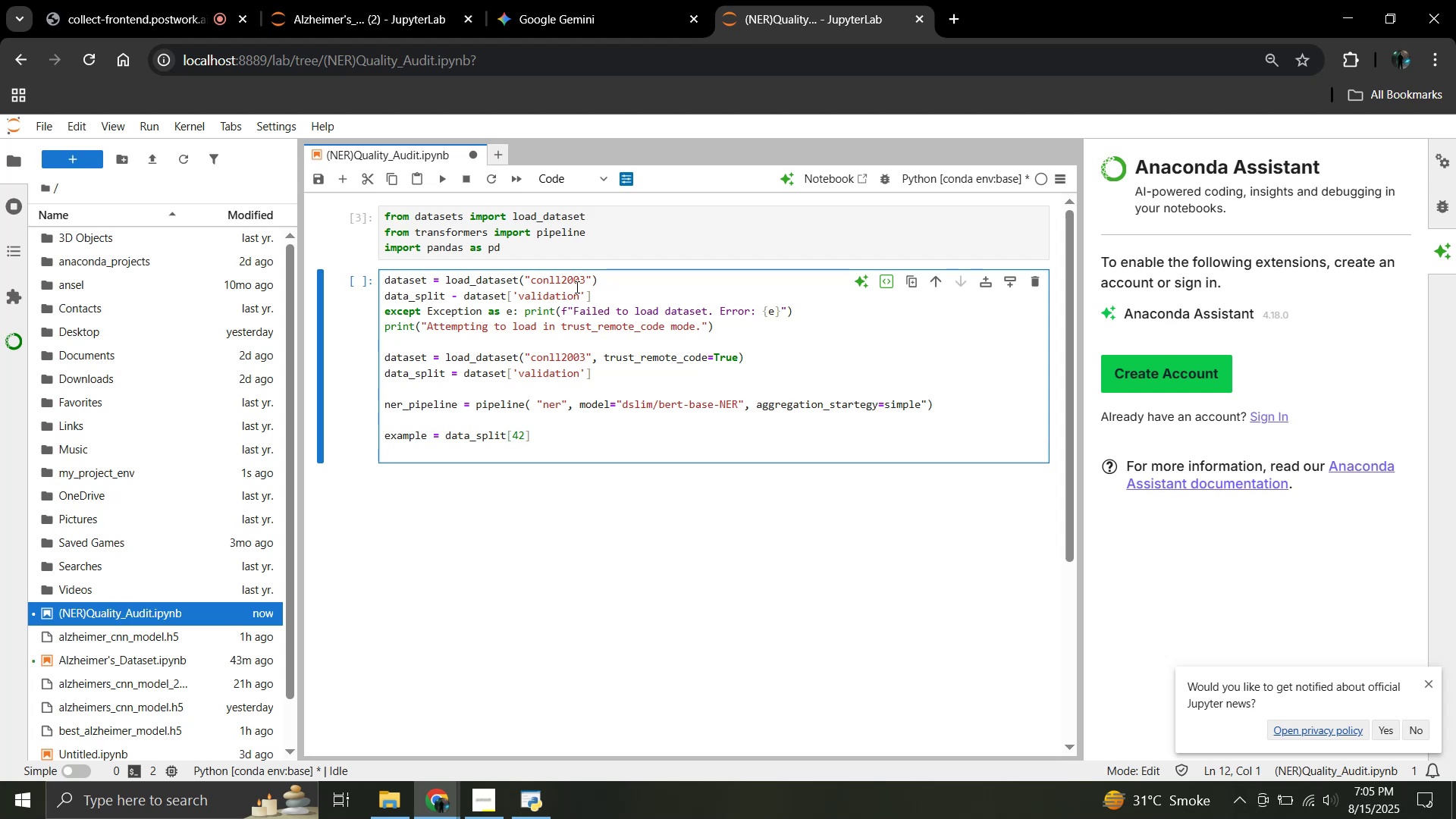 
type(print(")
 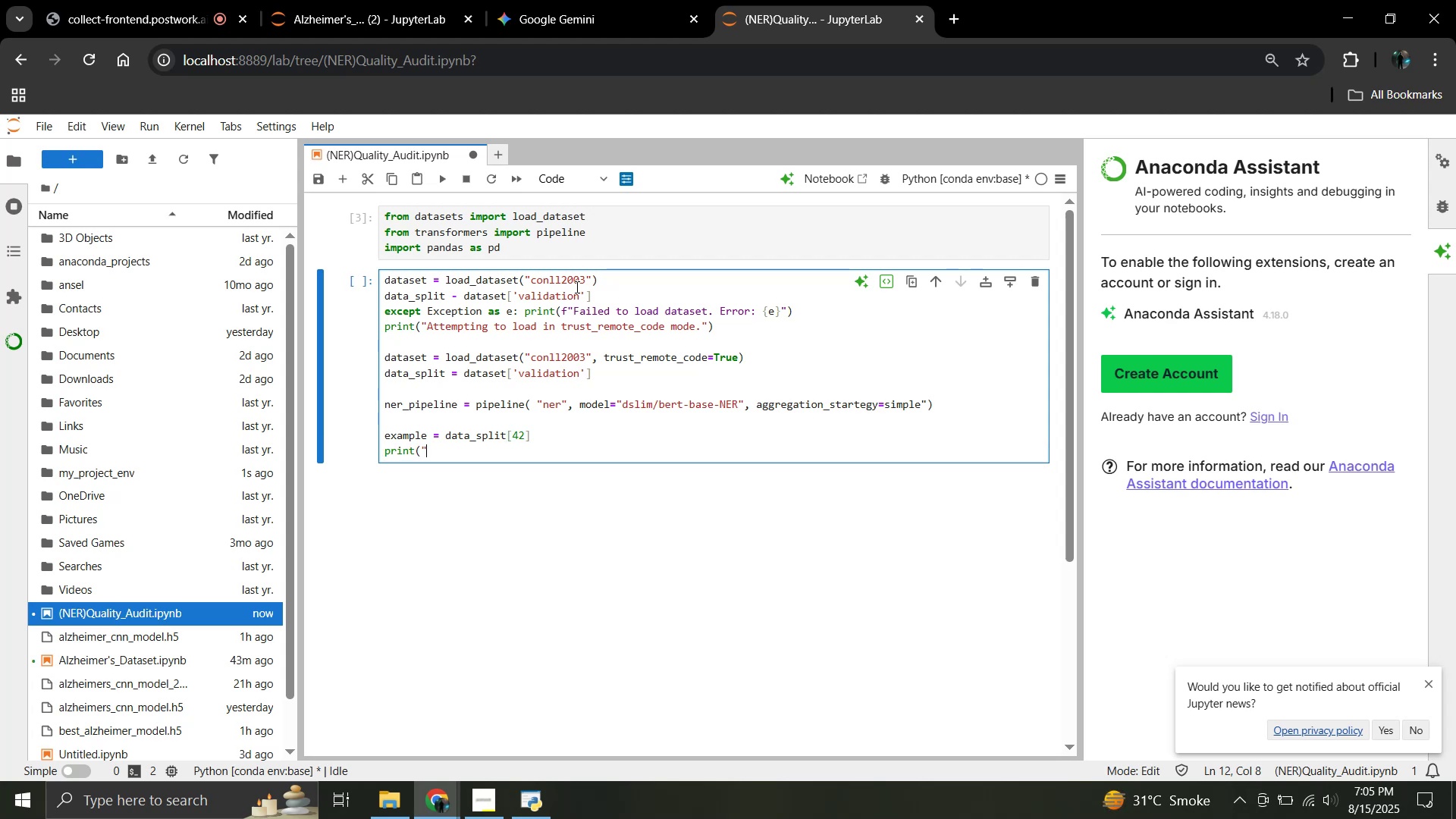 
hold_key(key=ShiftLeft, duration=1.52)
 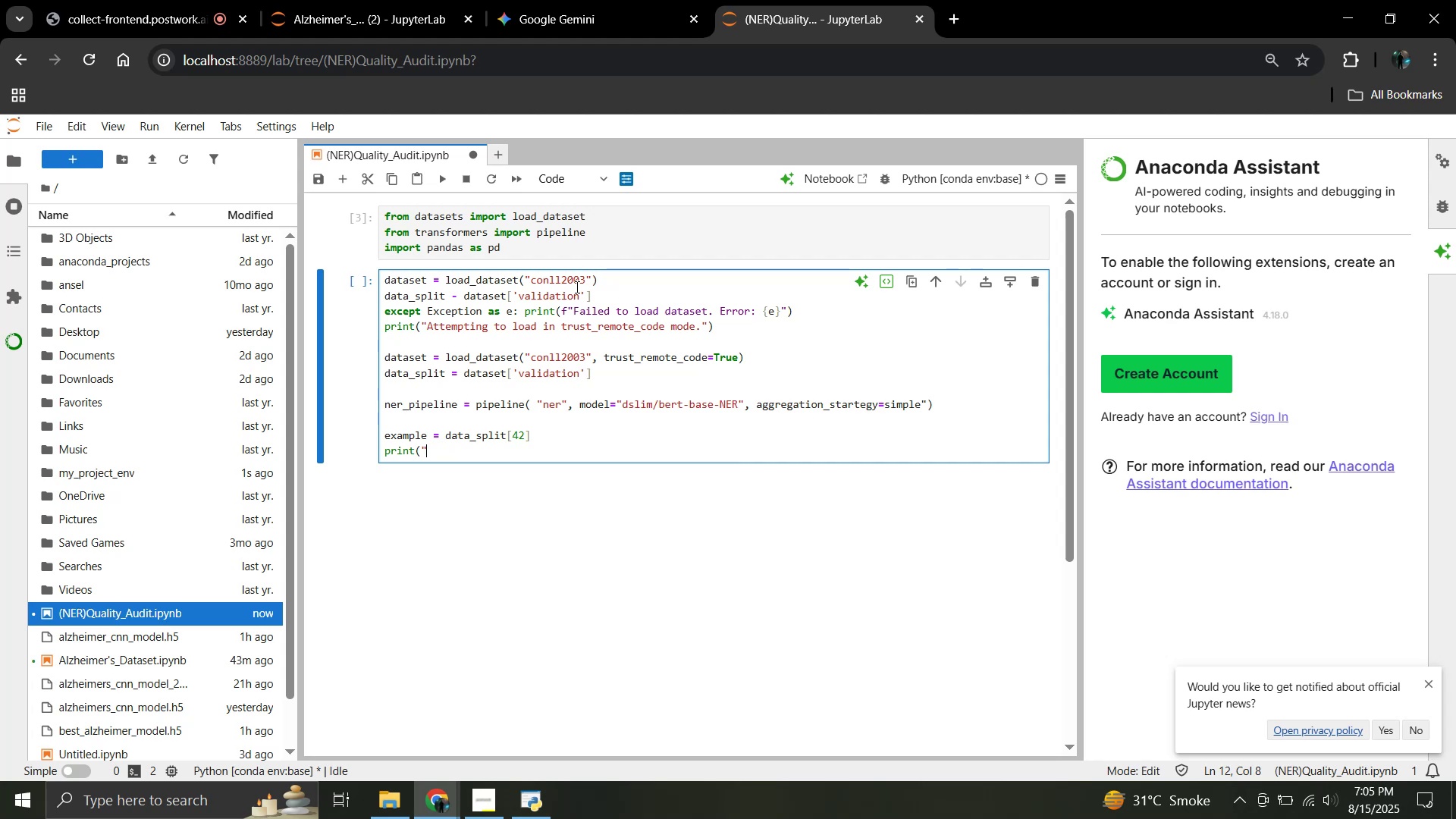 
hold_key(key=ShiftLeft, duration=0.48)
 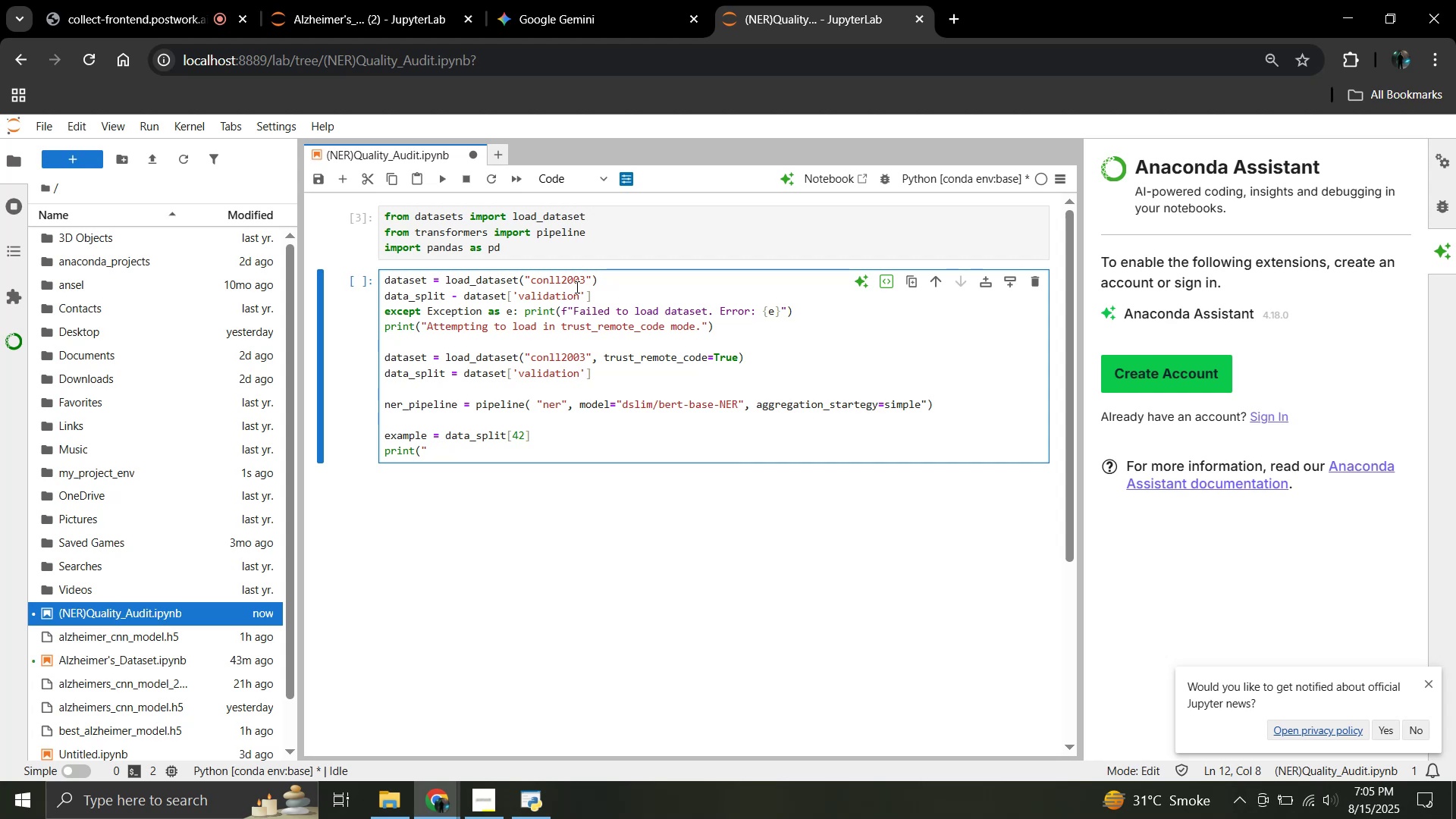 
type(--- Example Data ---"))
 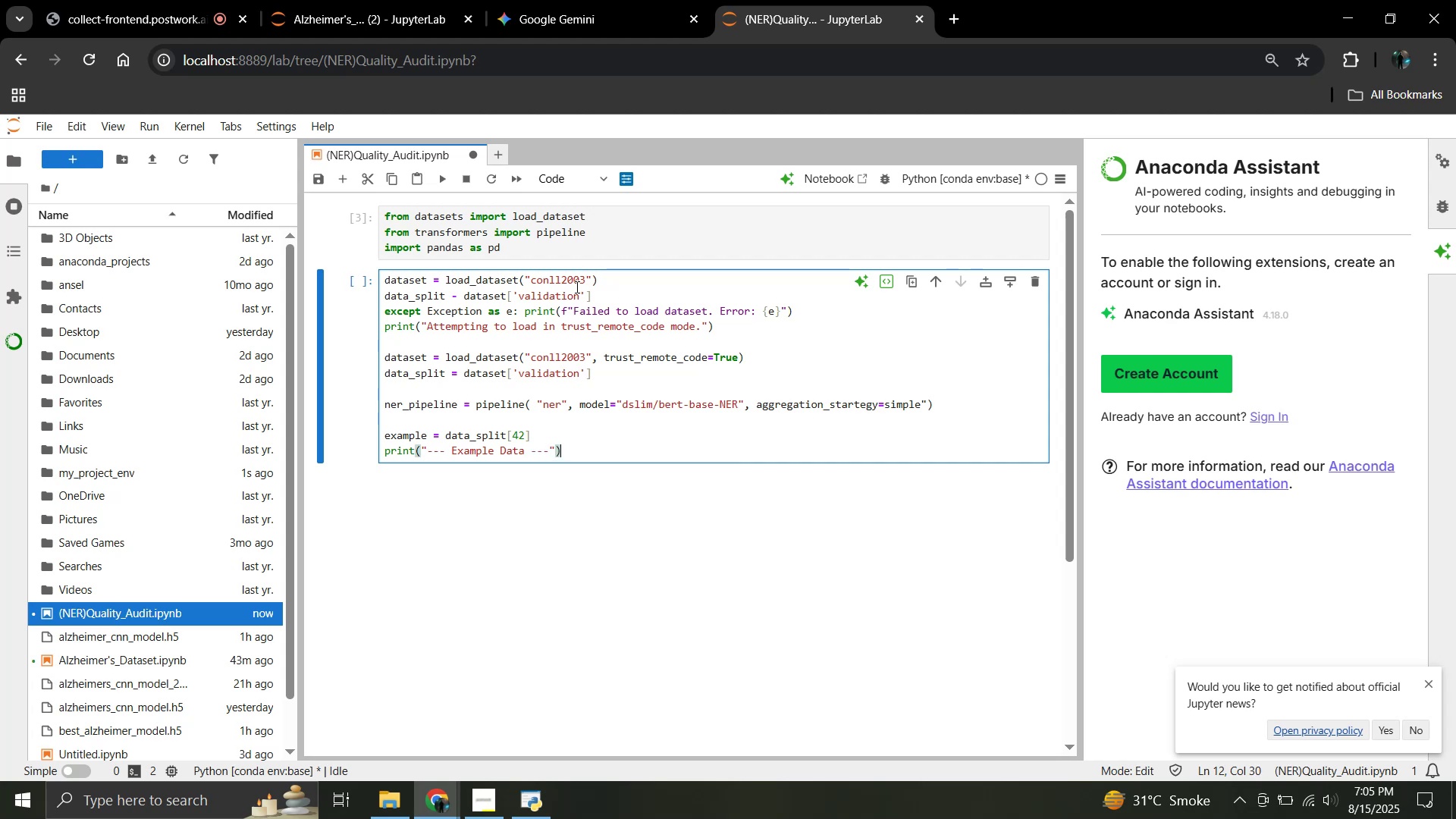 
key(Enter)
 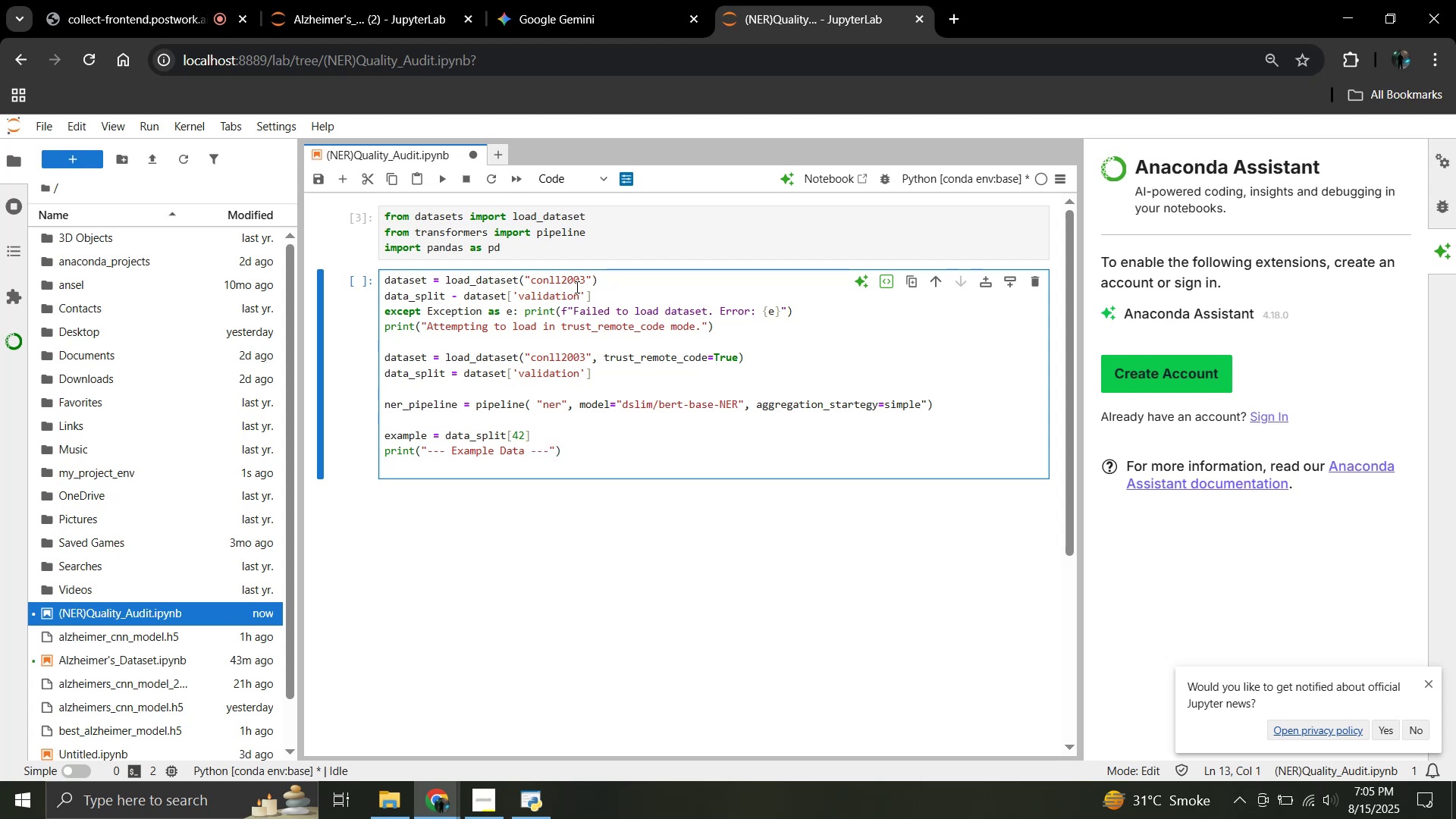 
type(print)
 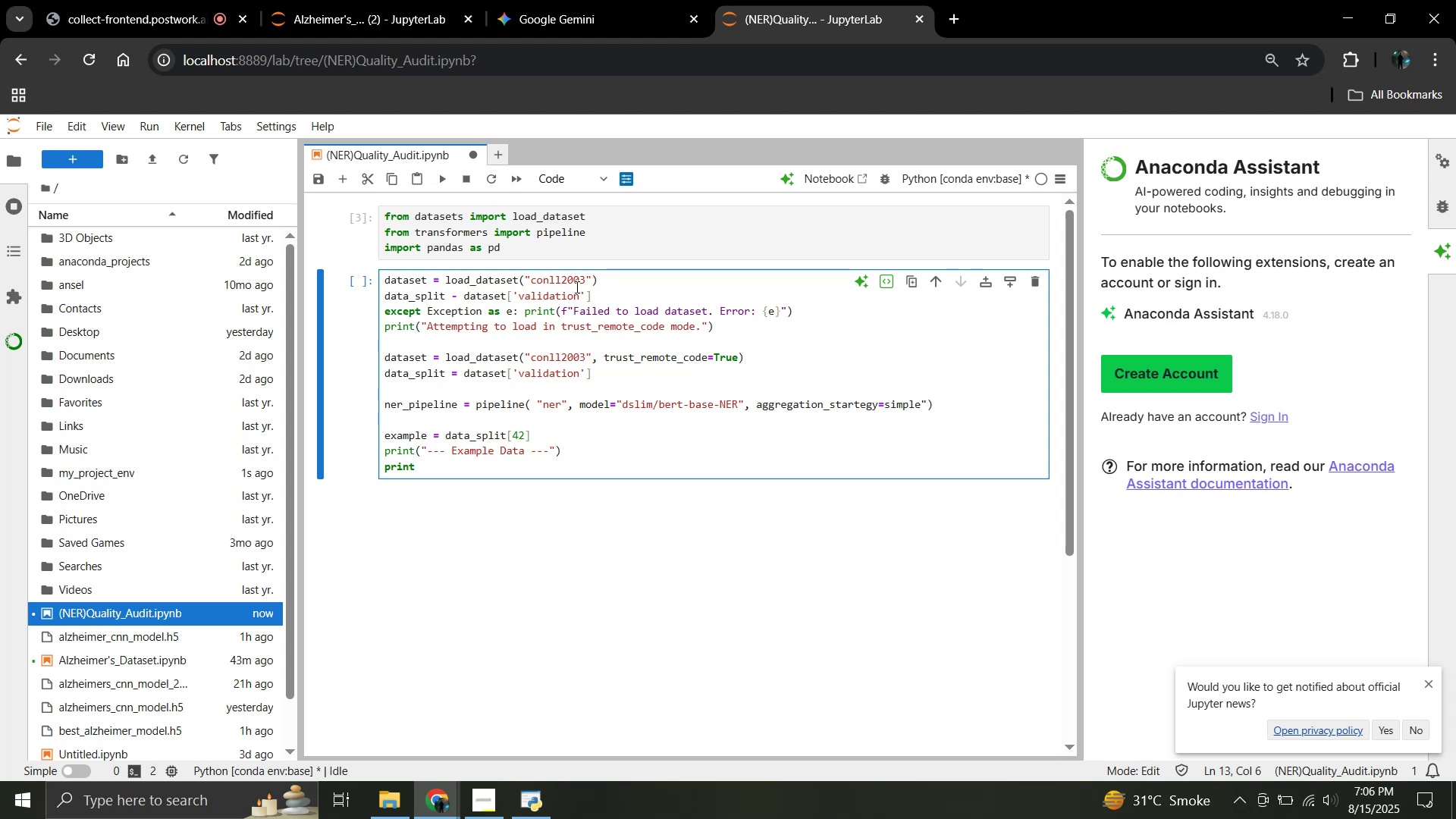 
wait(33.25)
 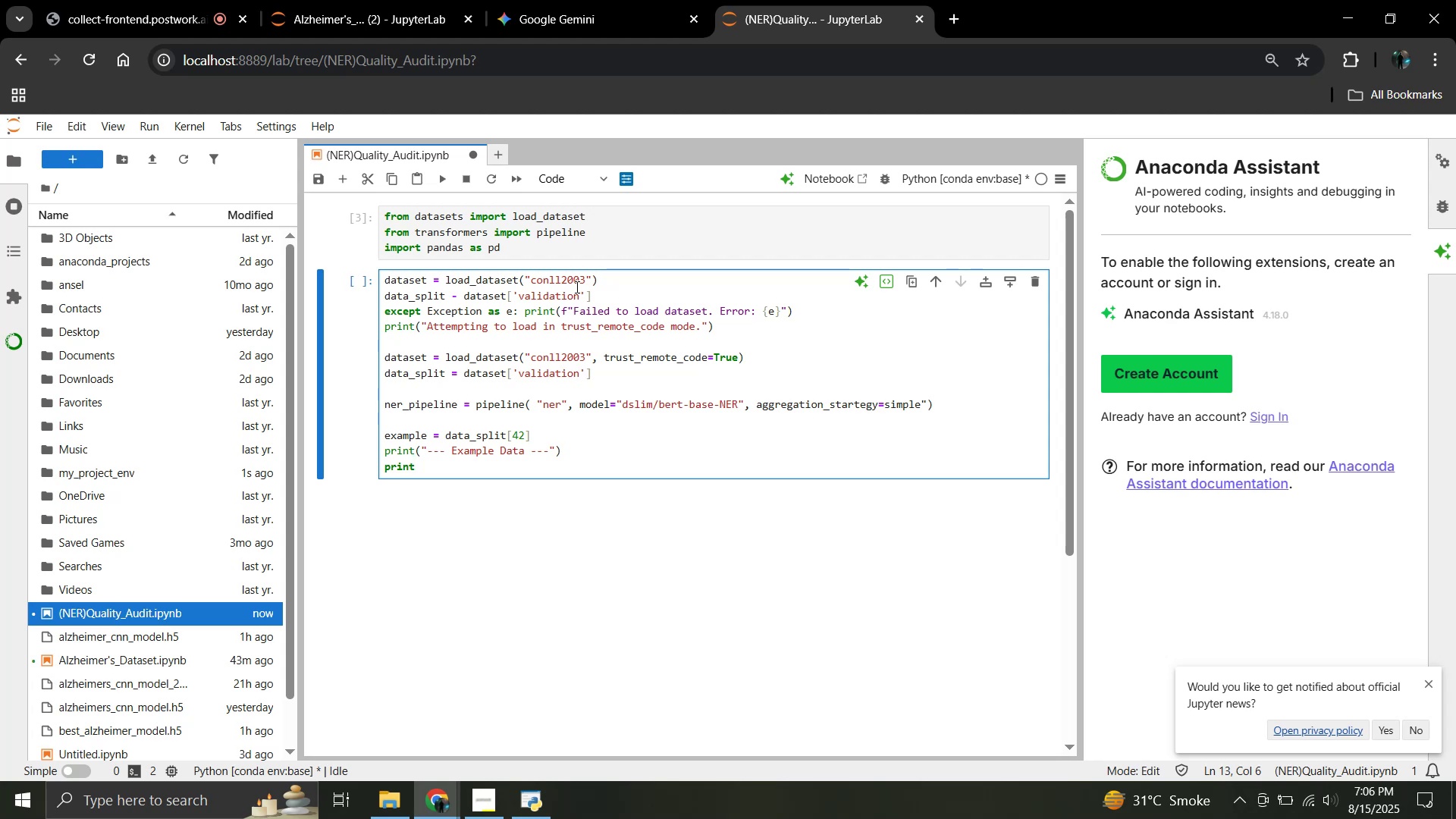 
type(("Token:", example['token'})
key(Backspace)
type(]))
 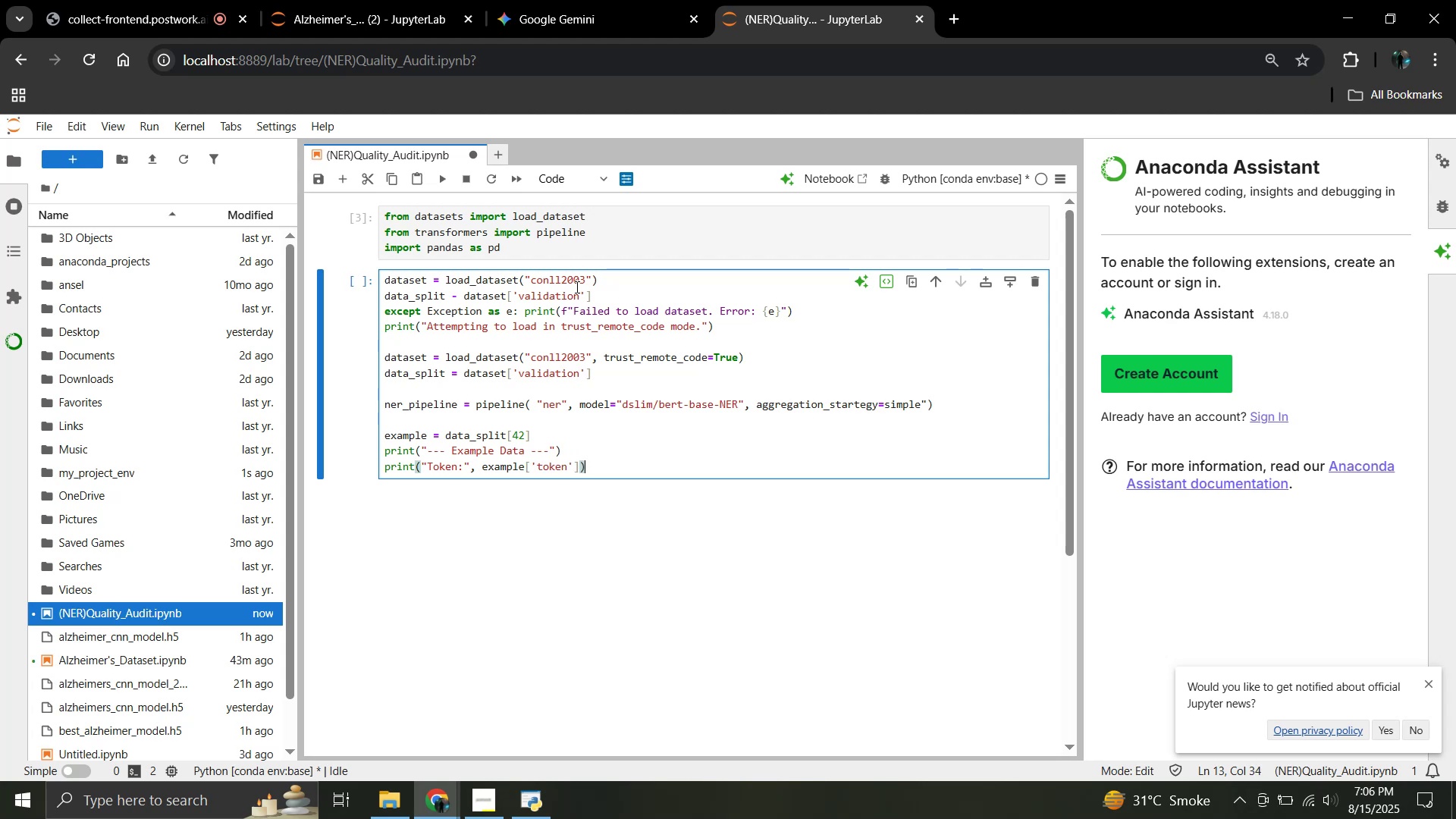 
key(Enter)
 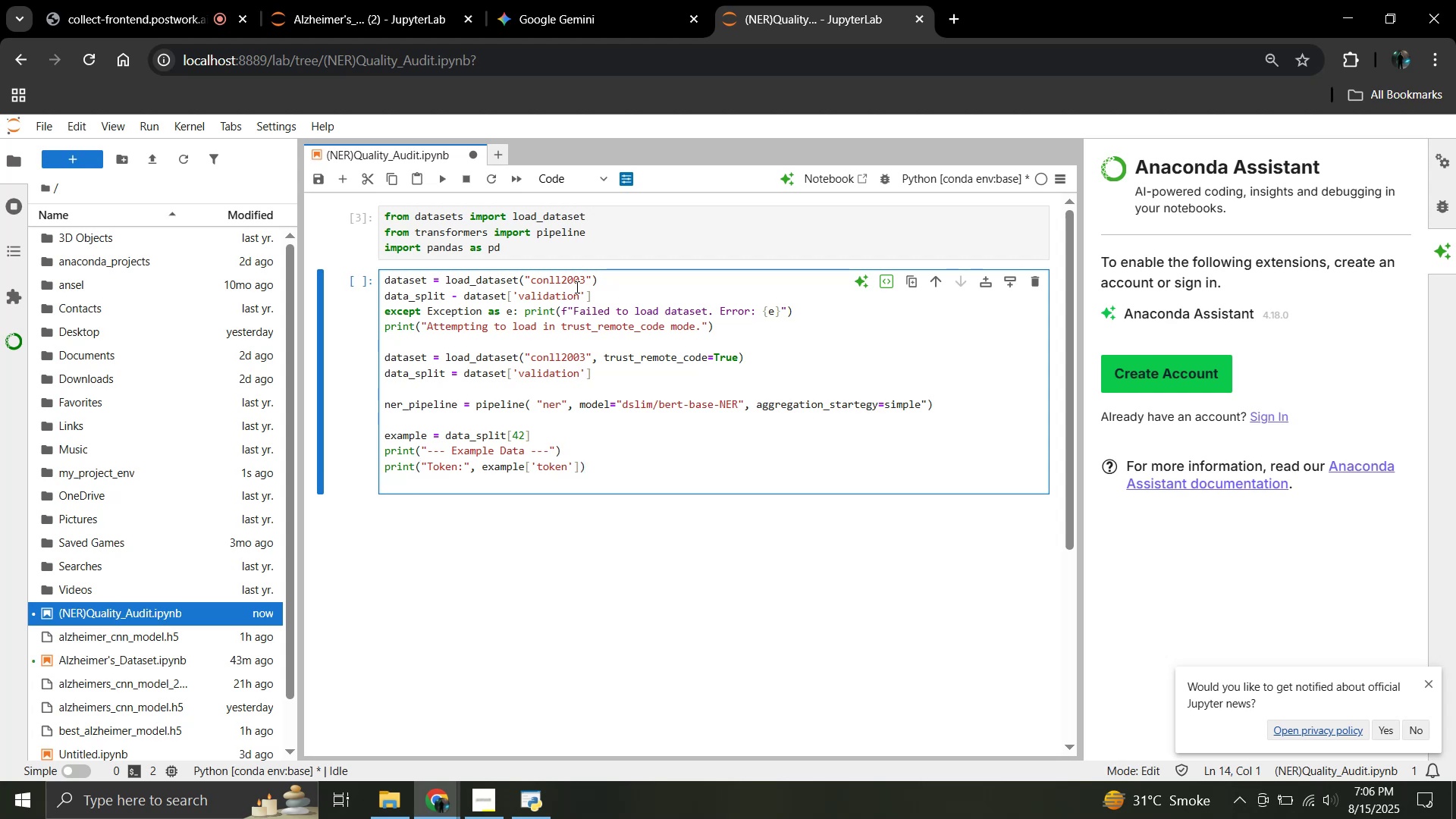 
type(print("NER TR)
key(Backspace)
type(ags)
 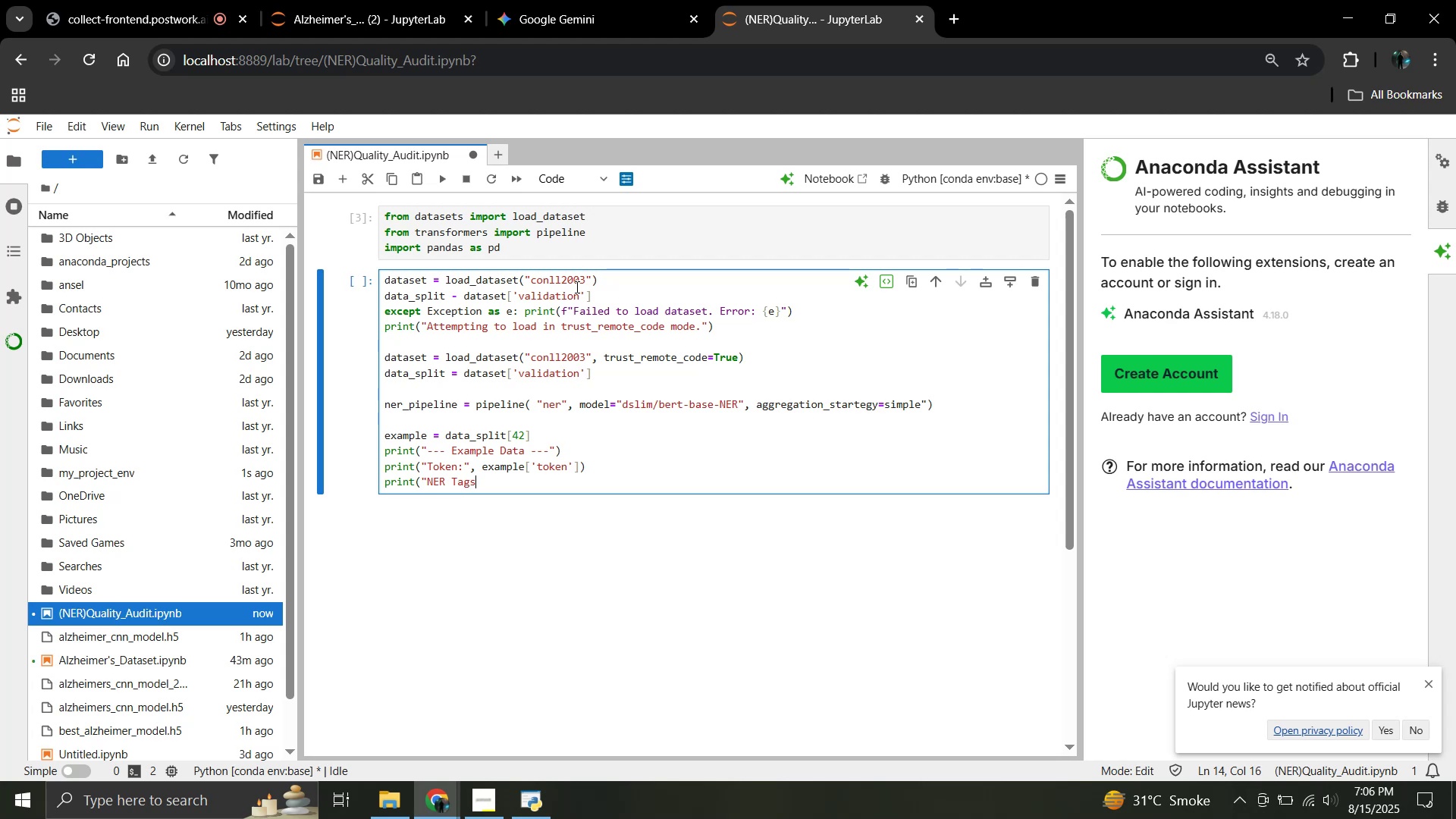 
wait(6.95)
 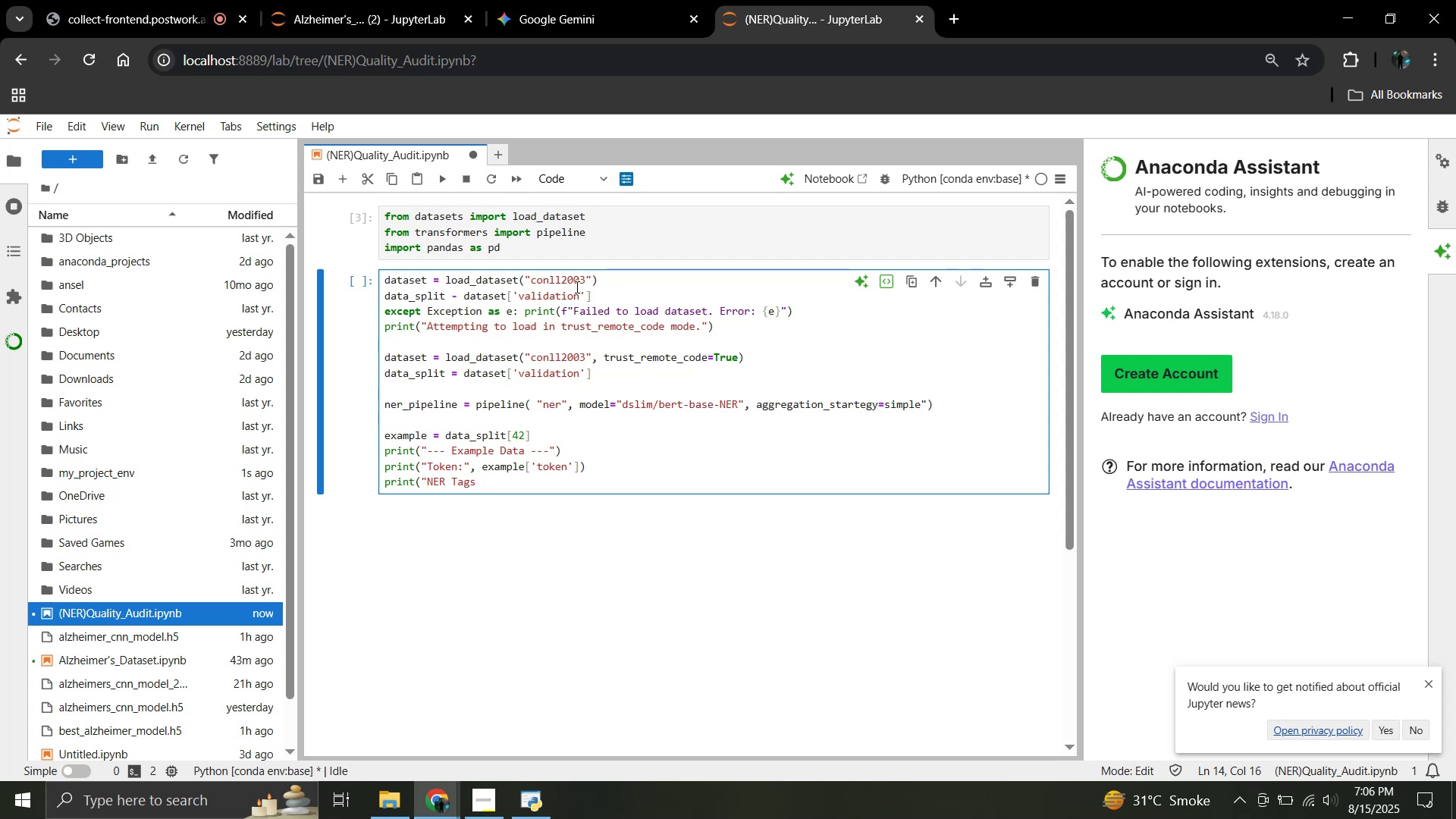 
type(:", example['ner_tags']))
 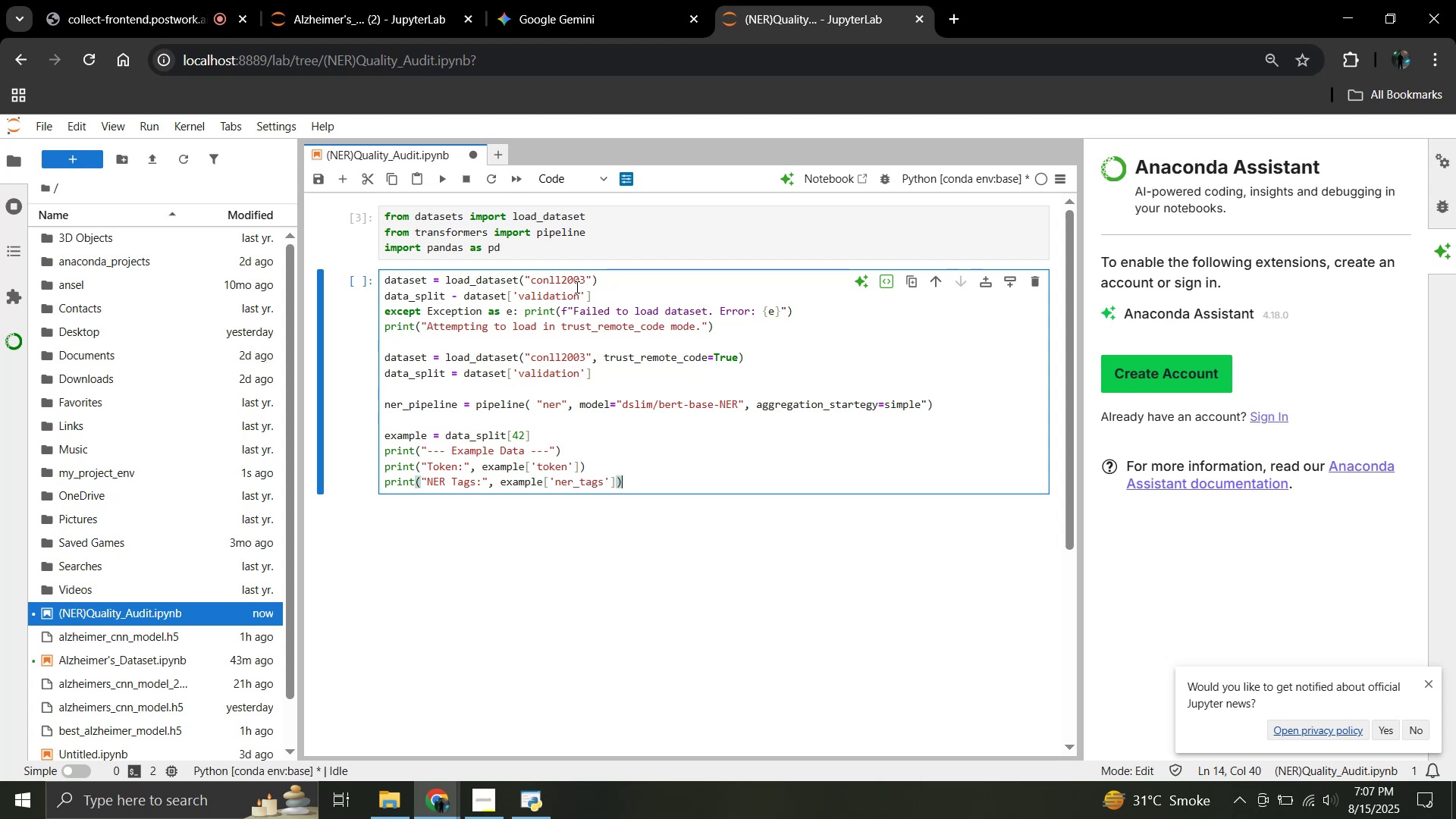 
wait(9.8)
 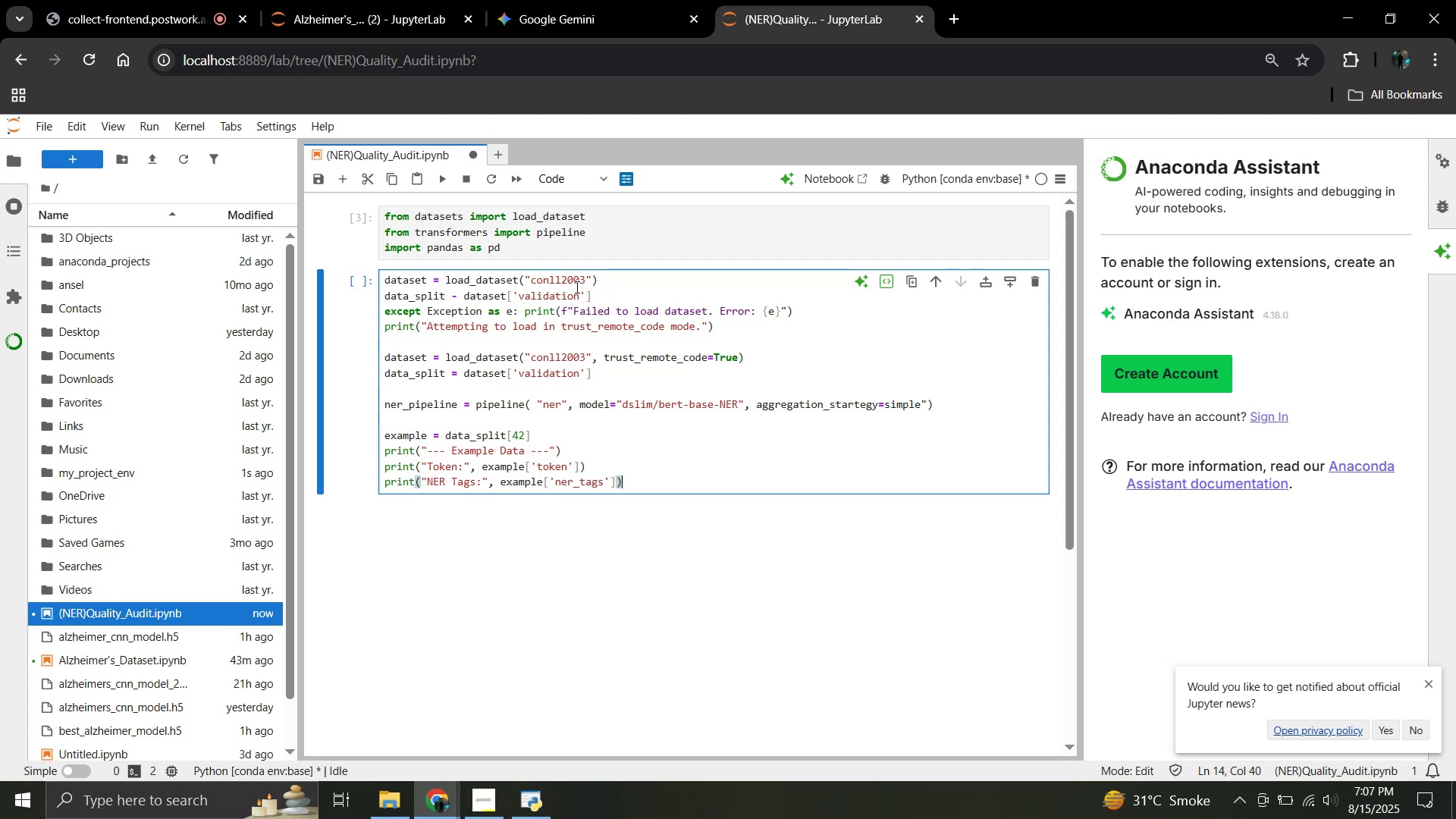 
key(Enter)
 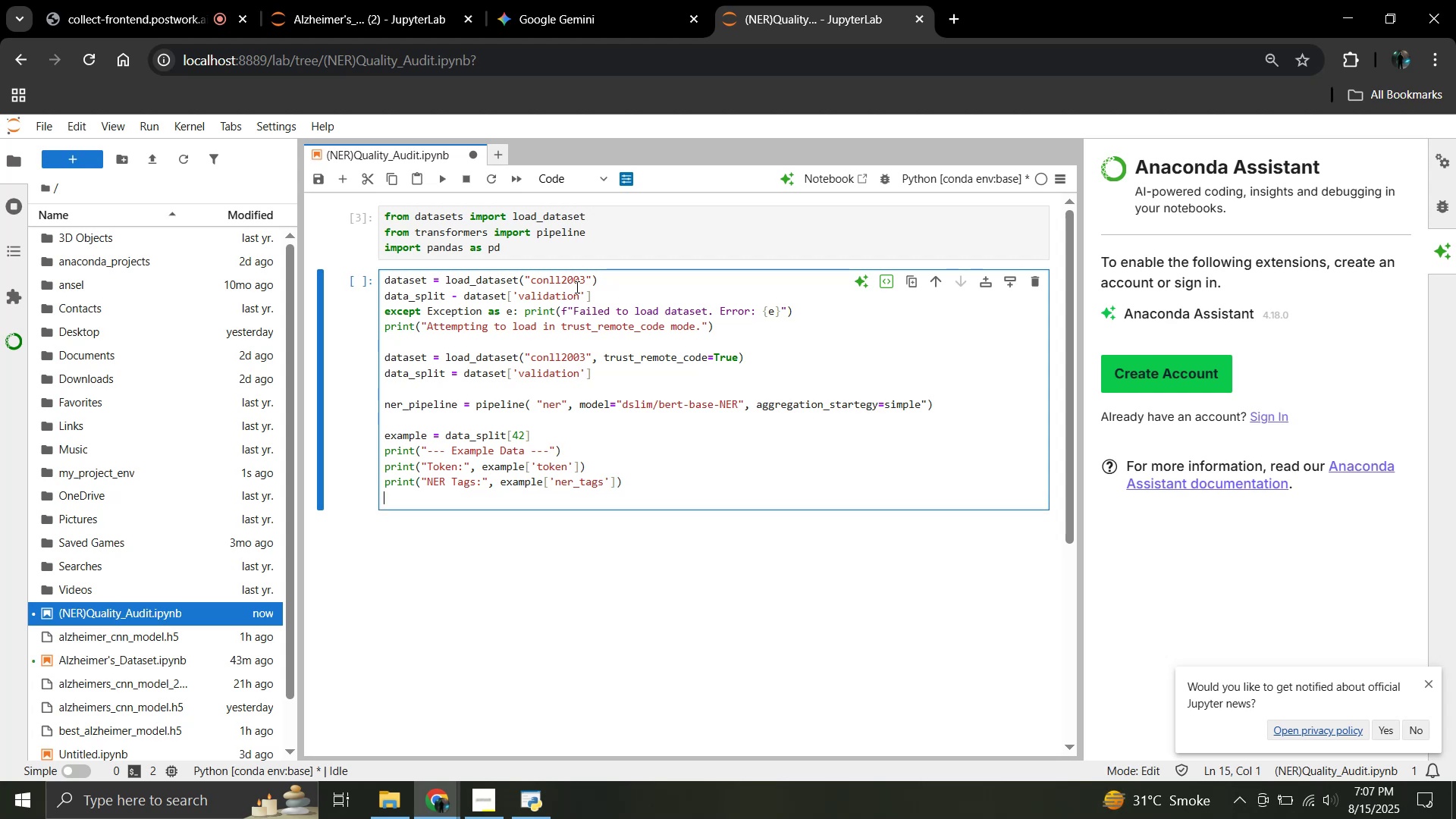 
key(Enter)
 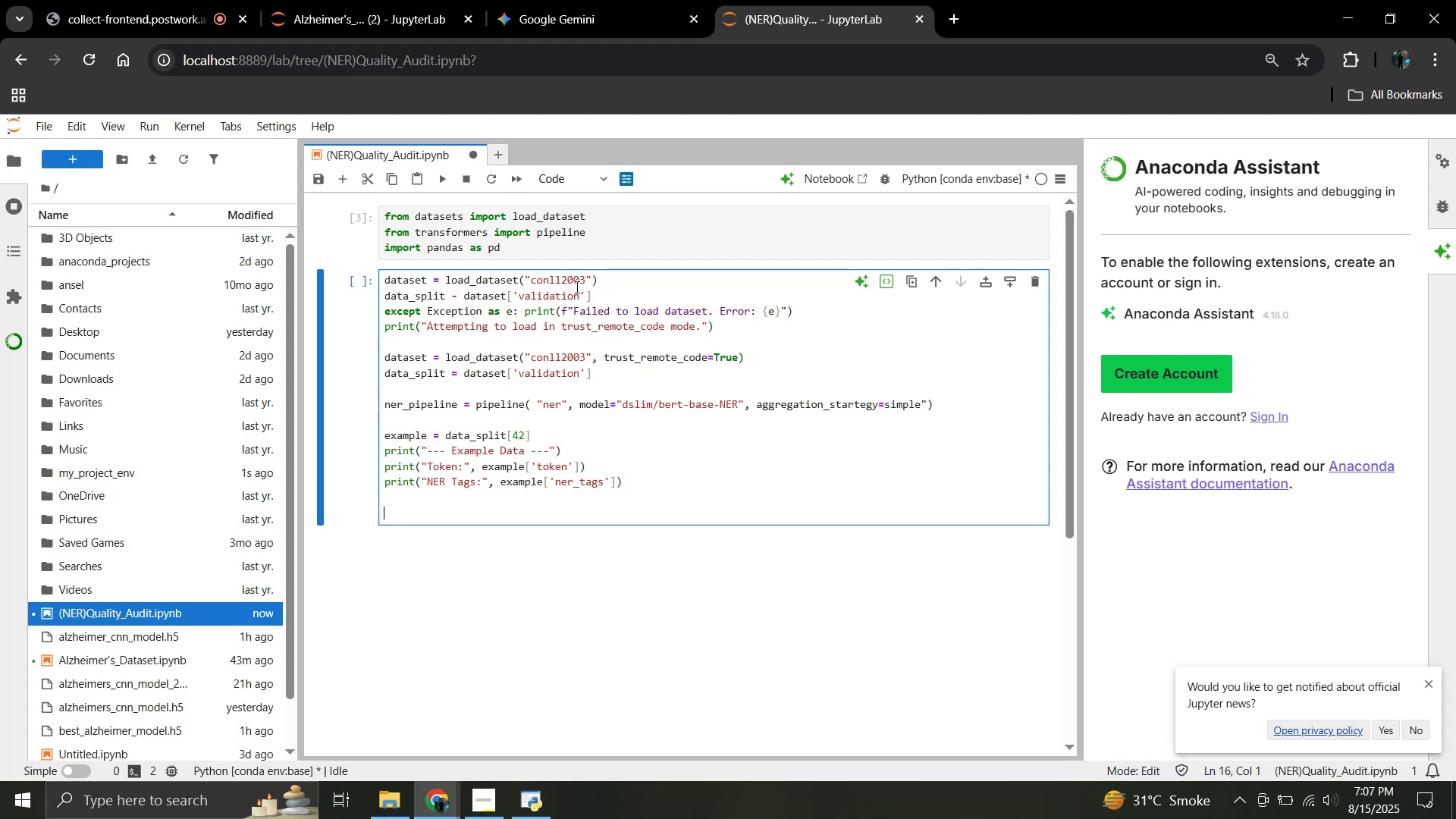 
wait(10.28)
 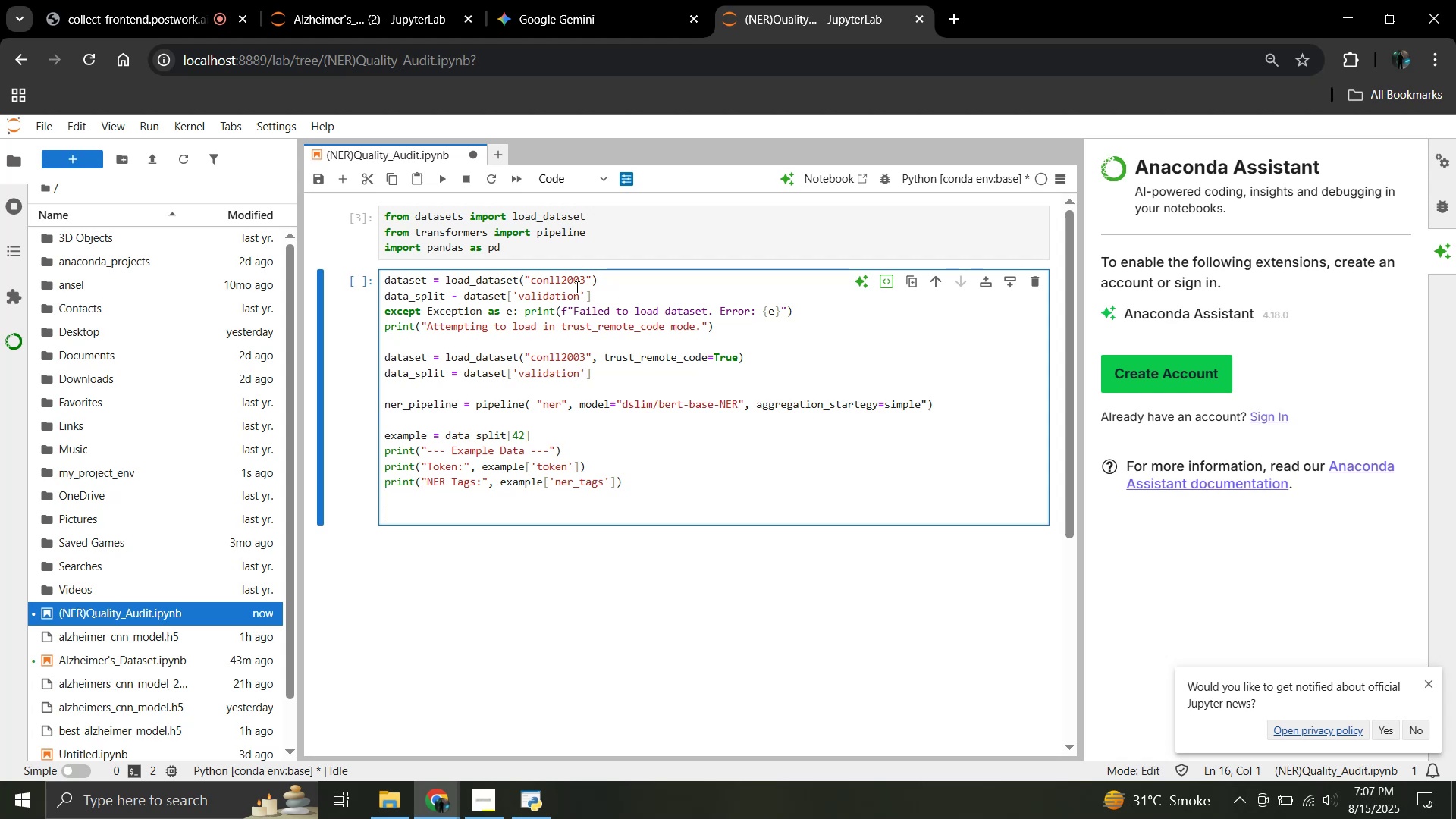 
type(ner_feature = data_split)
 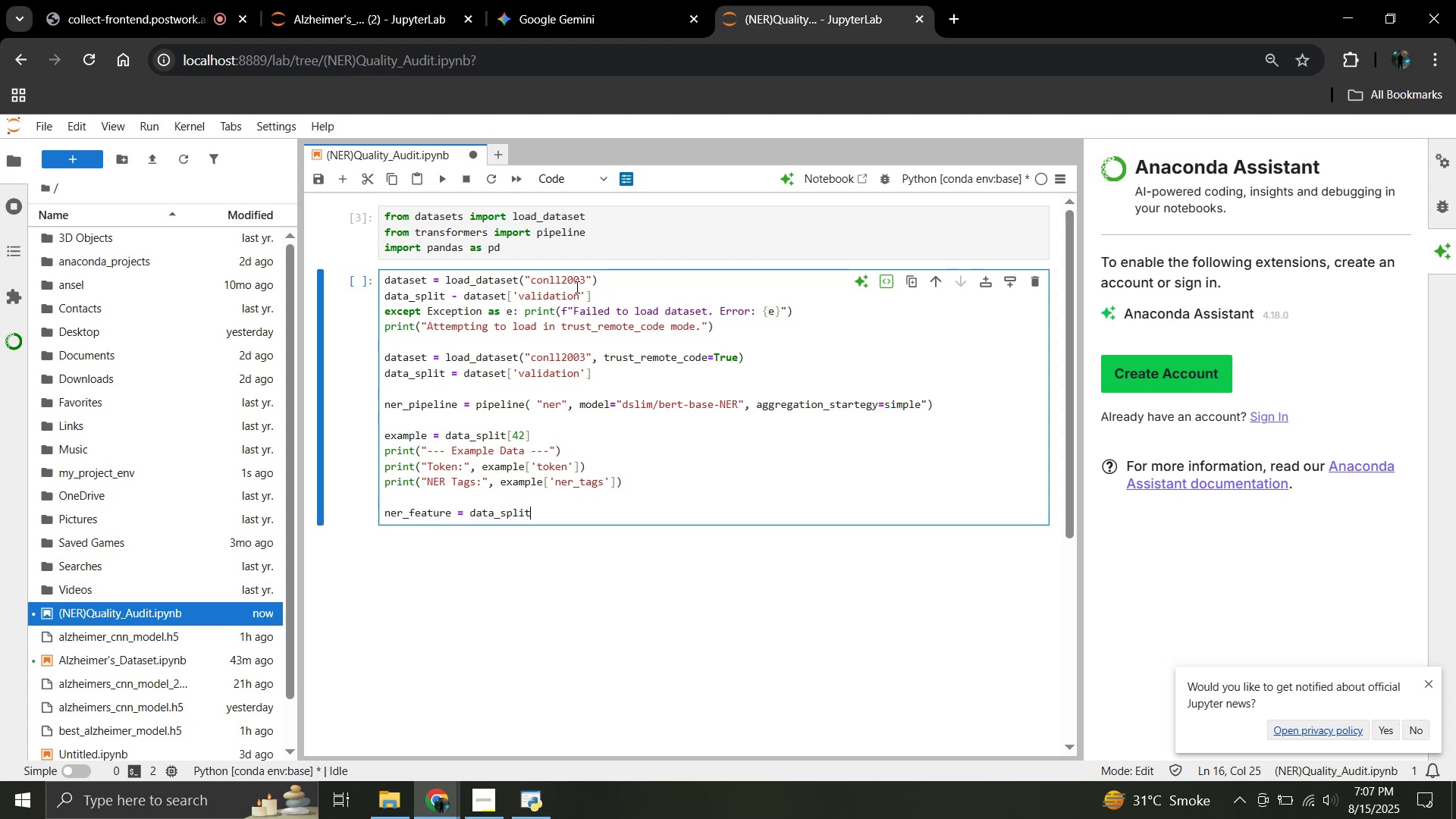 
type(.features['ner_tags'])
 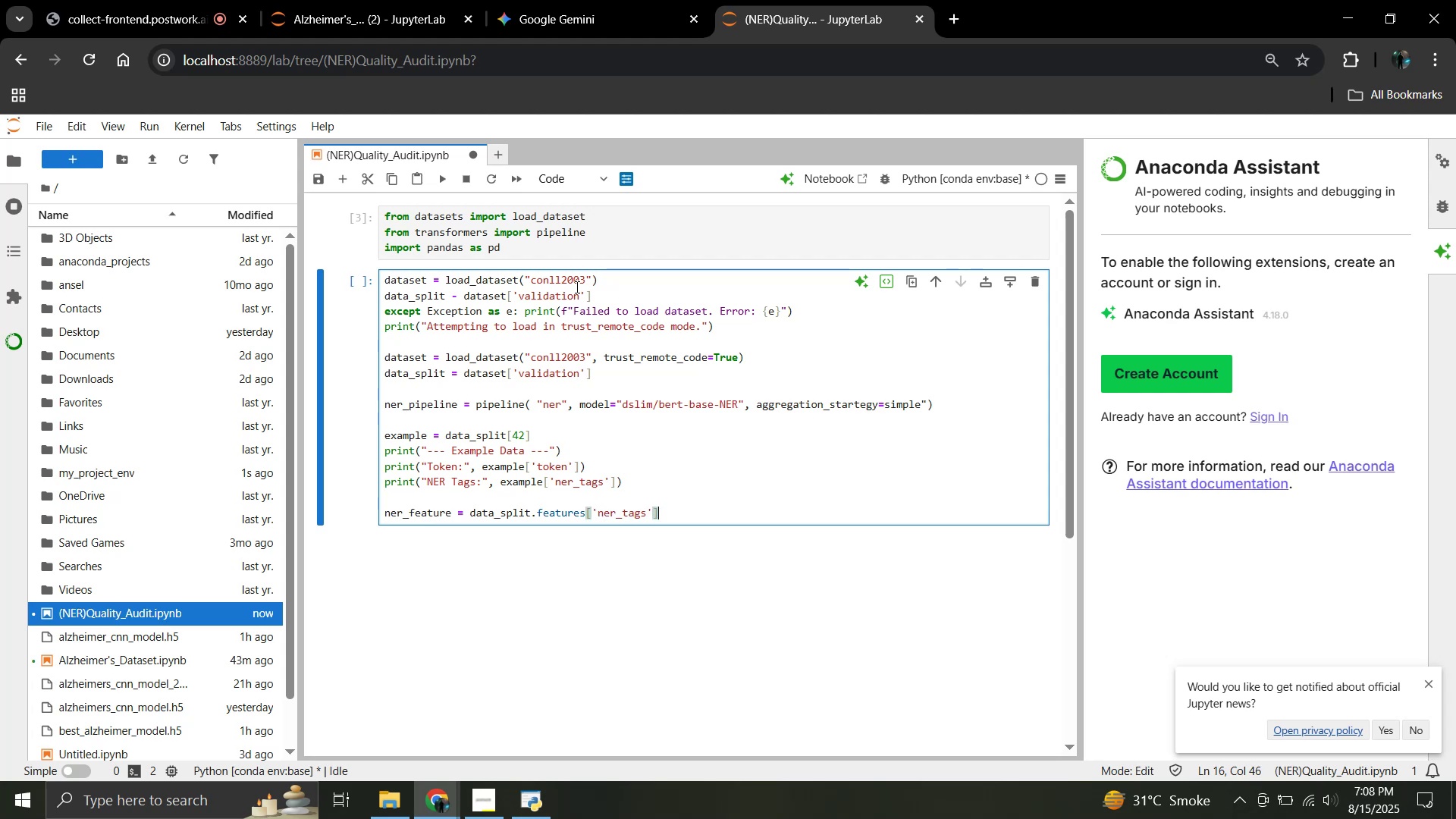 
key(Enter)
 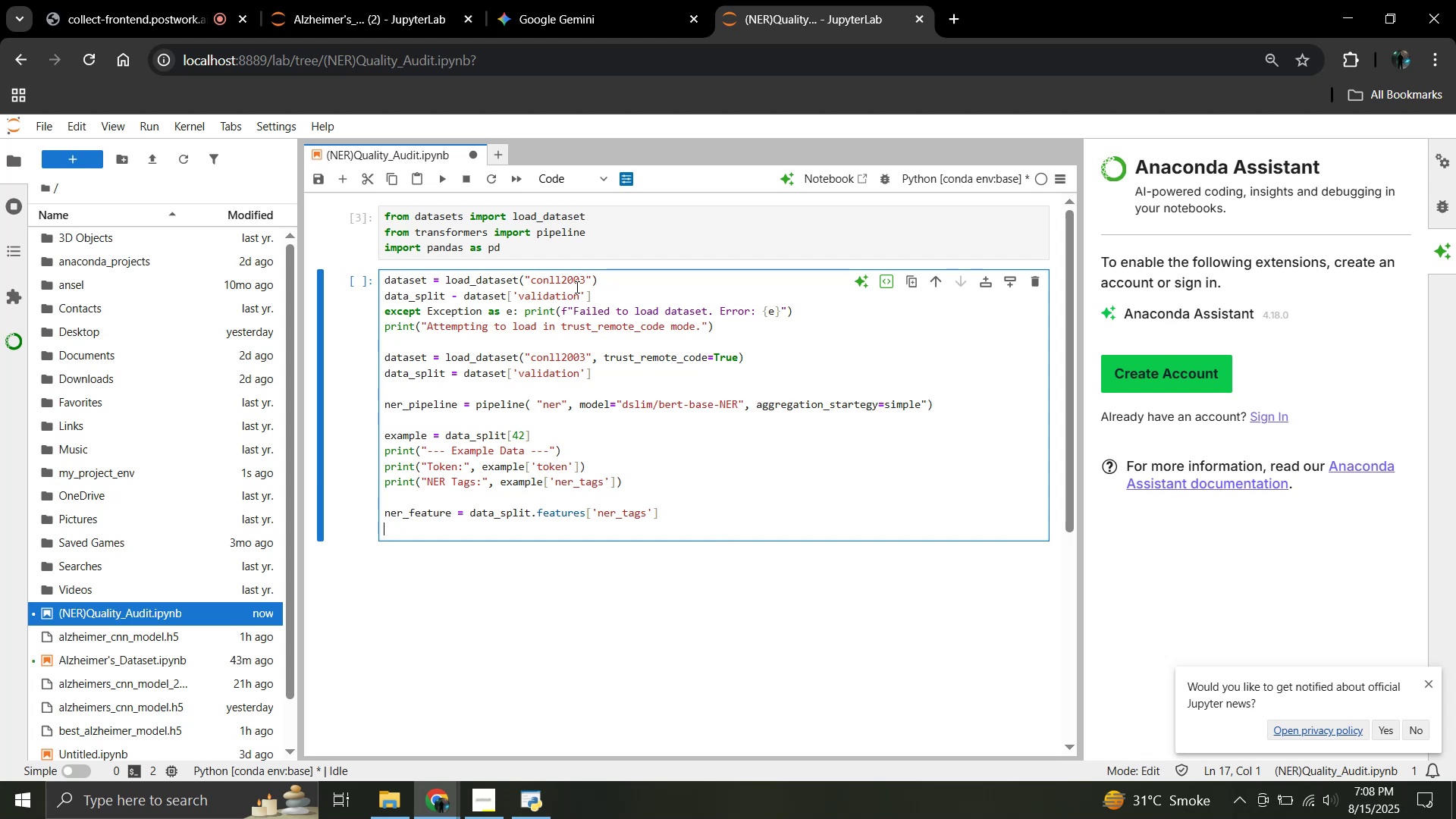 
wait(12.22)
 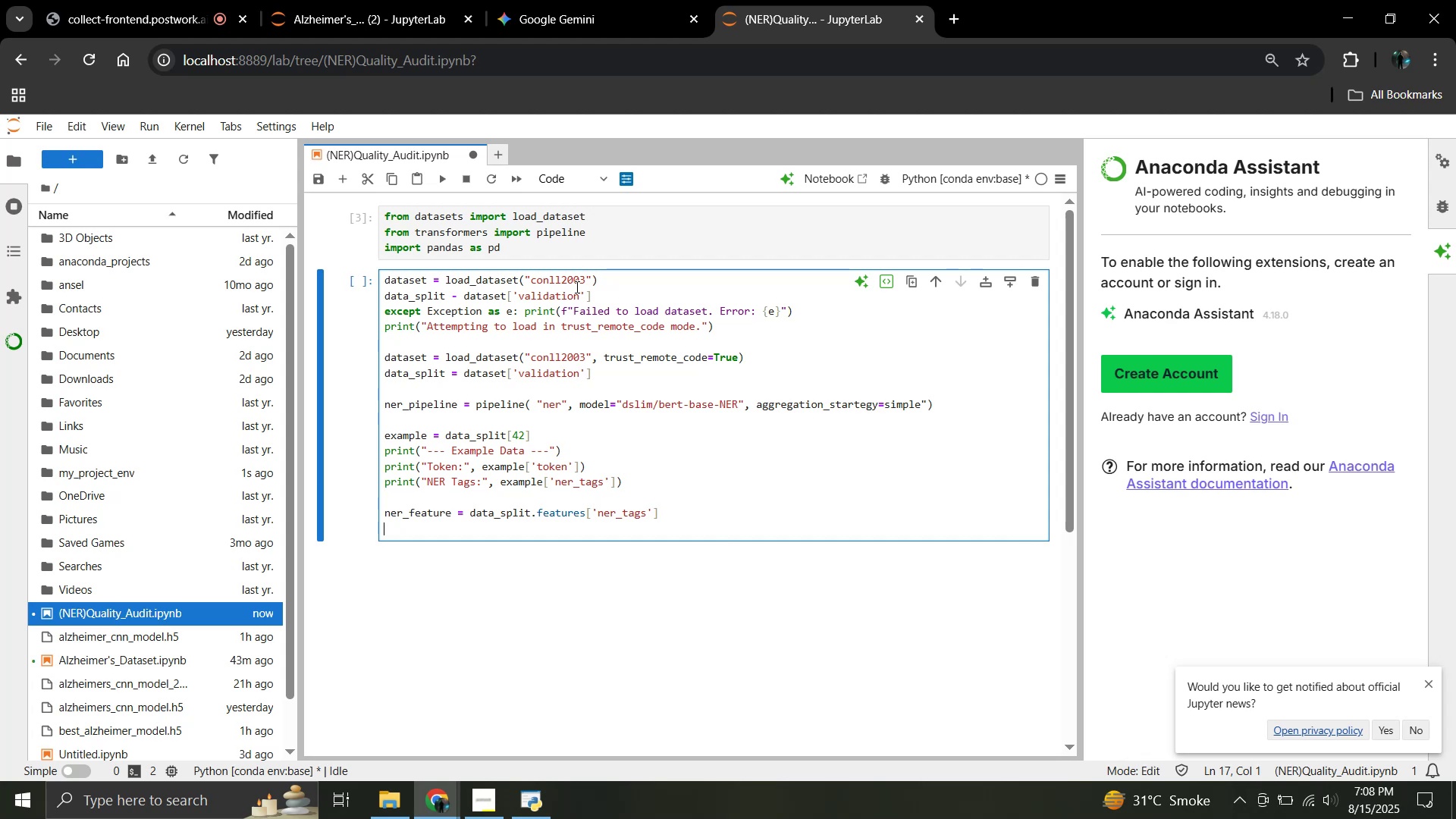 
type(tag_names = ner_feature)
 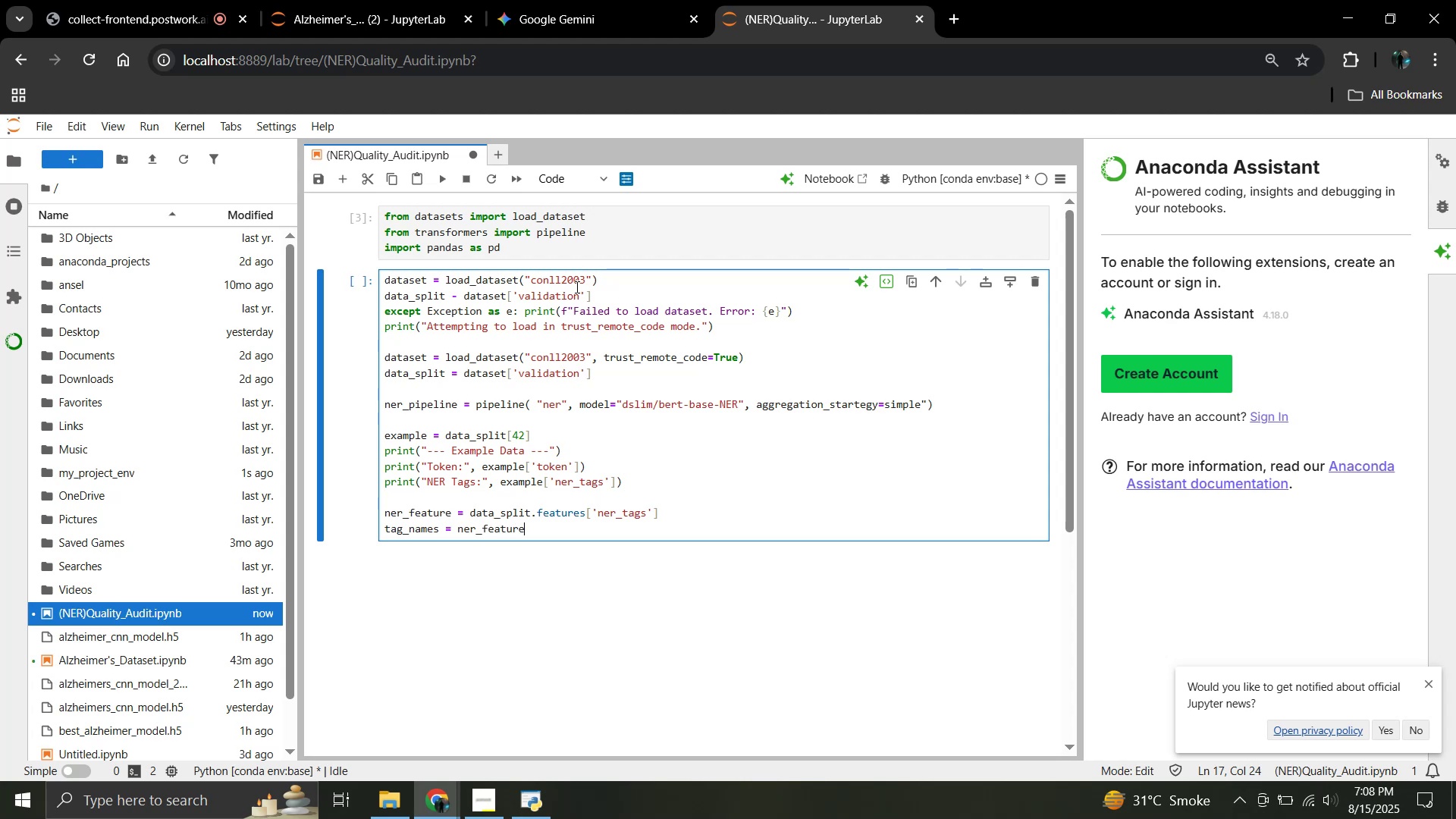 
wait(7.51)
 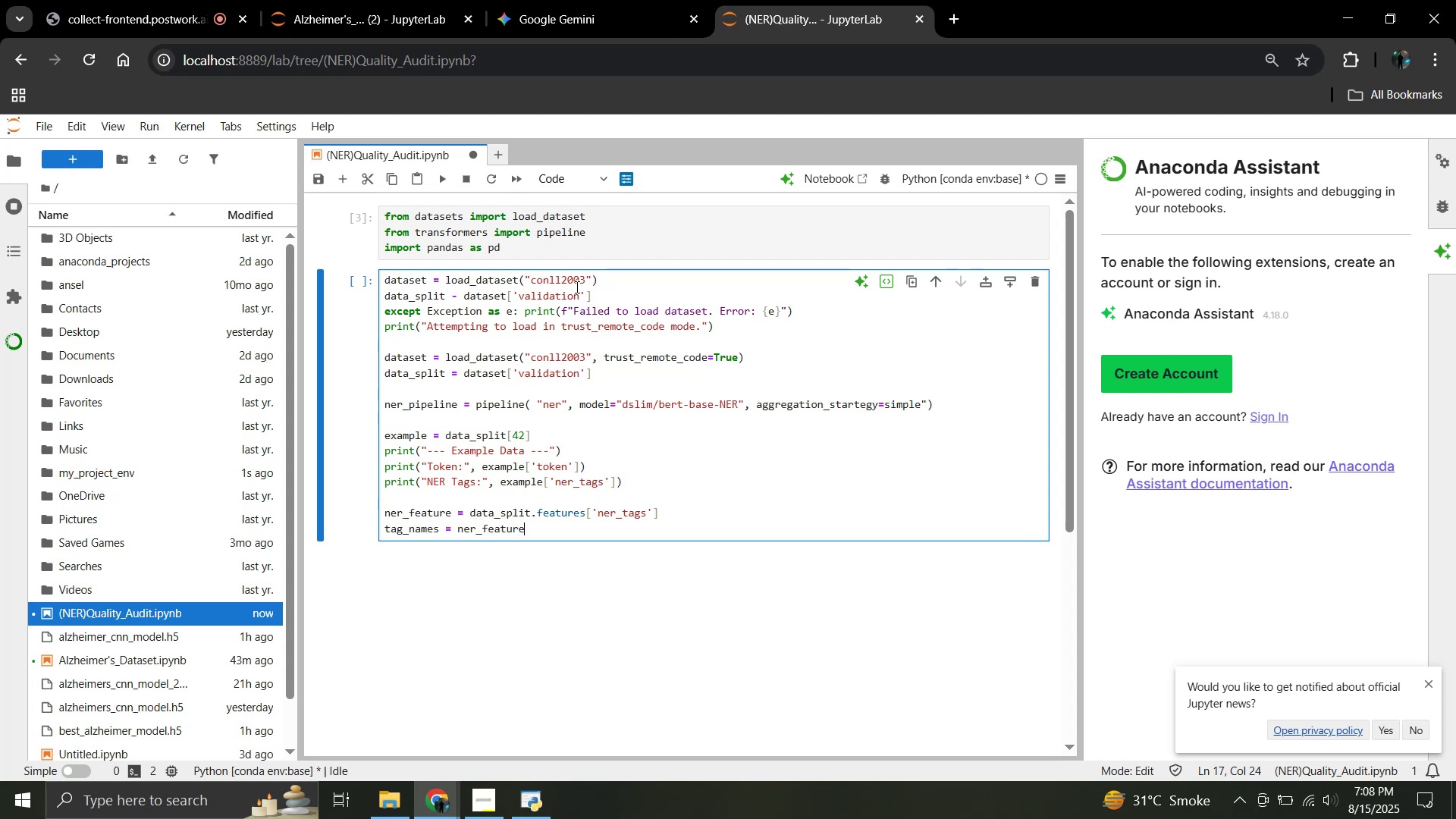 
type(.feature.names)
 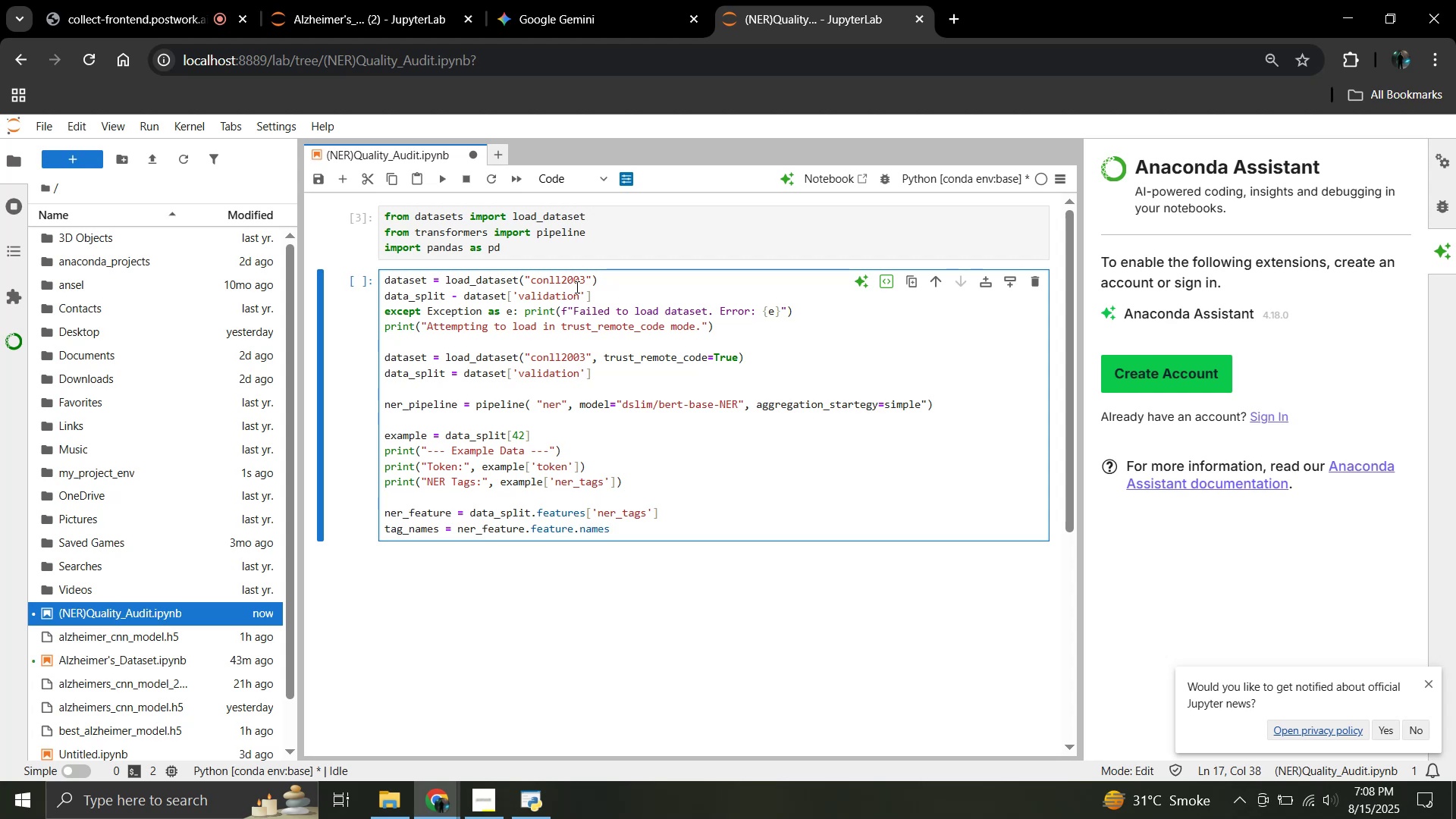 
key(Enter)
 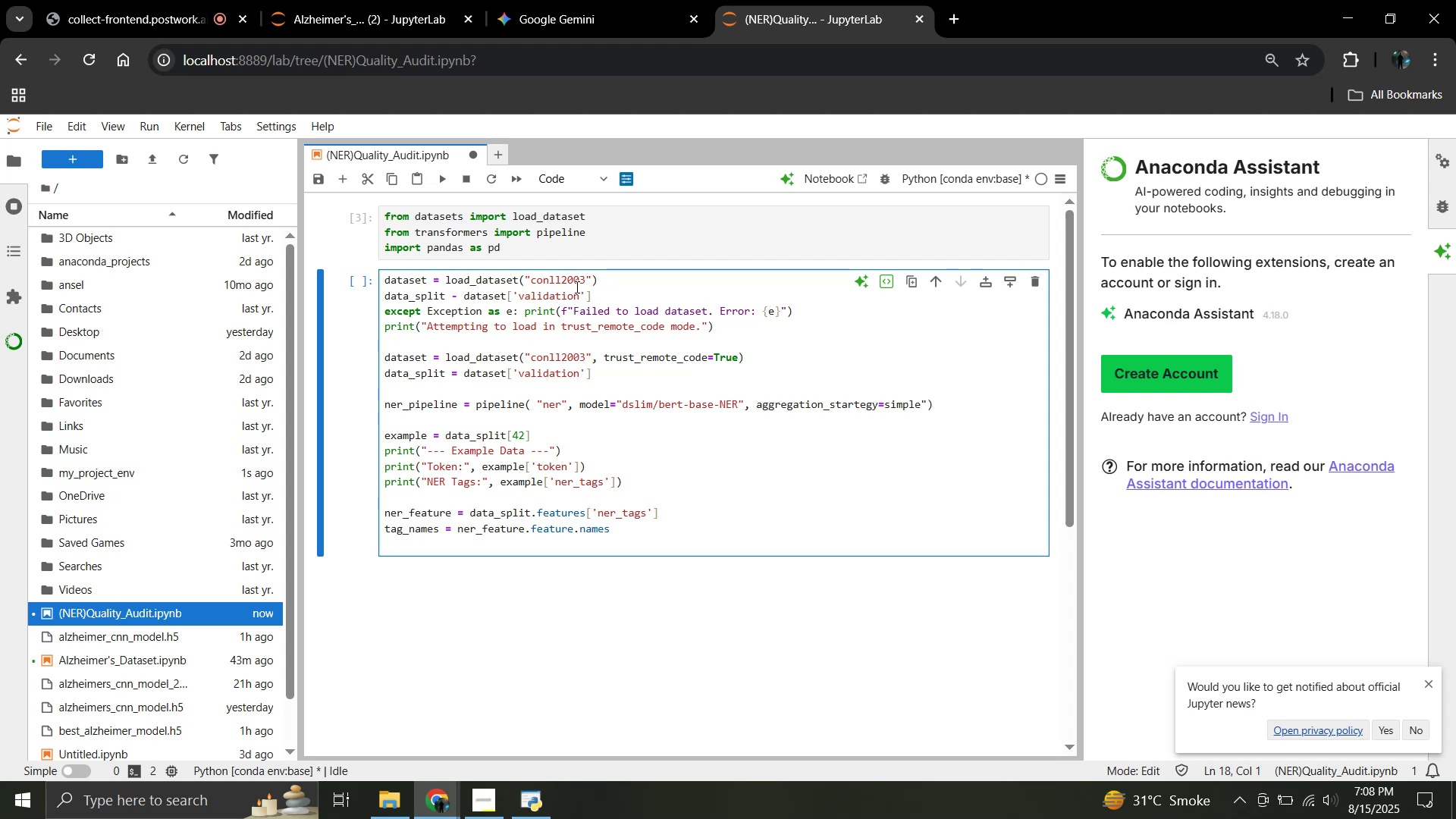 
type(print("\n--- Tag Mappings ---"))
 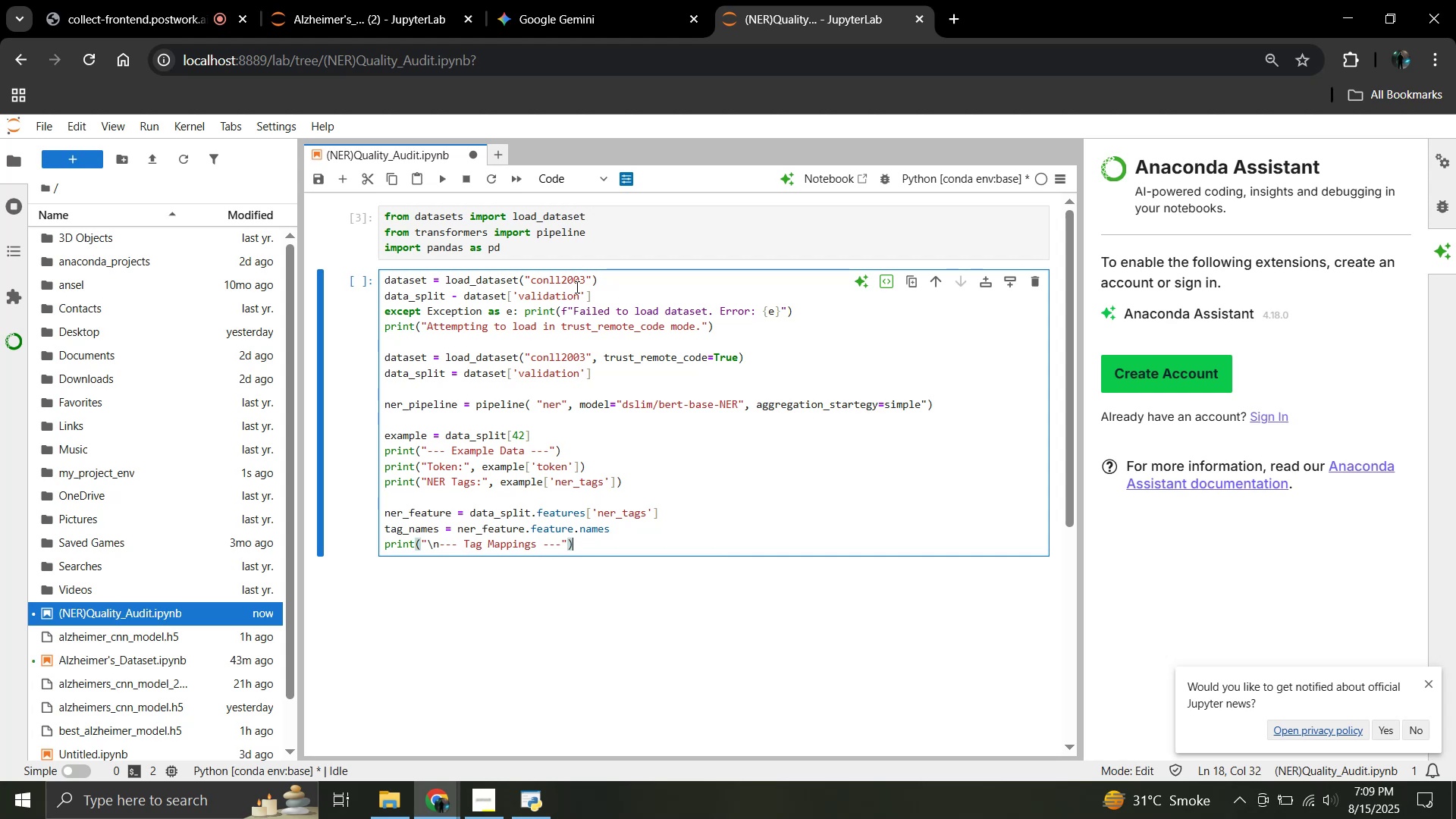 
key(Enter)
 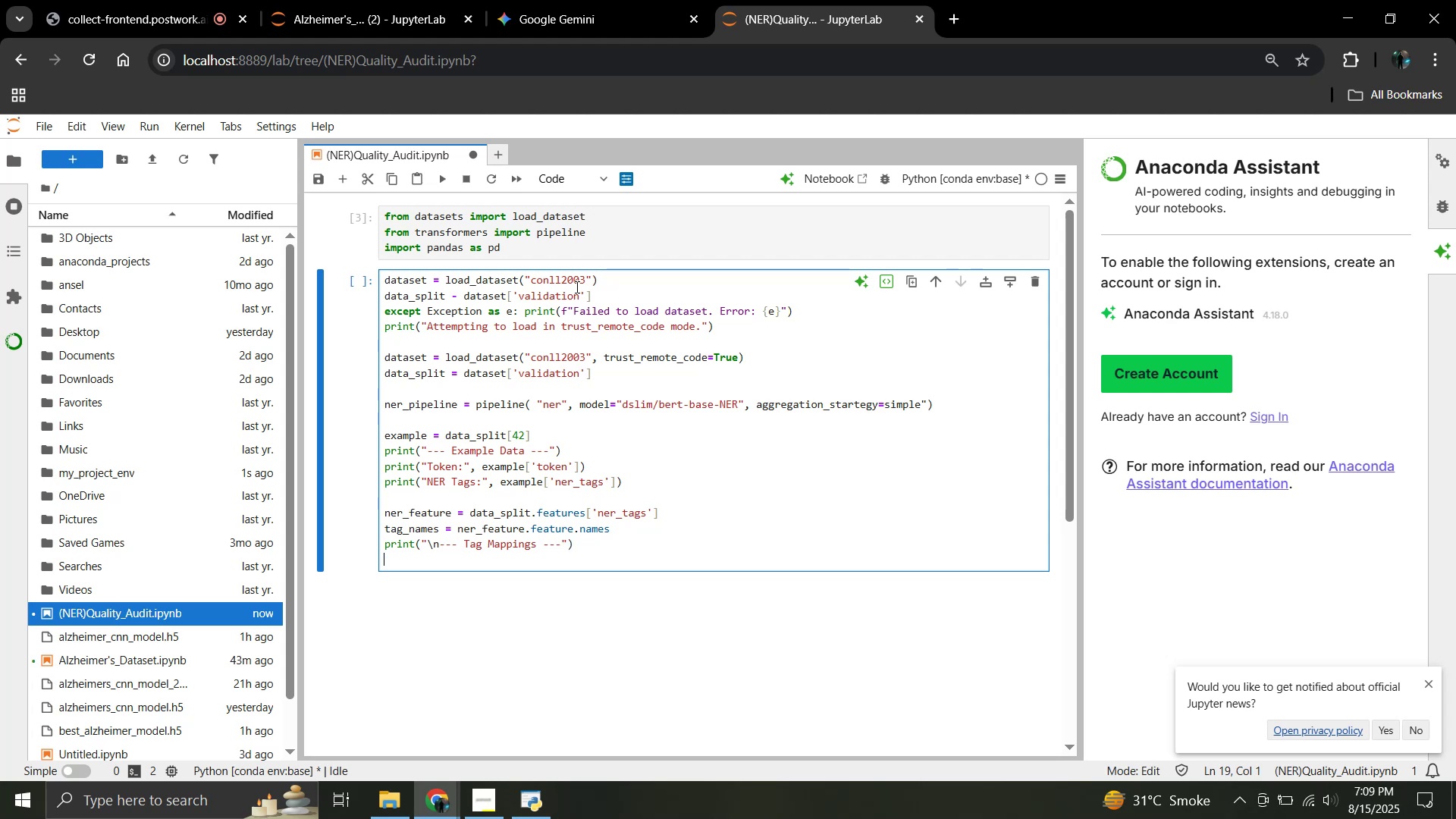 
type(print(tag_nams)
key(Backspace)
type(es))
 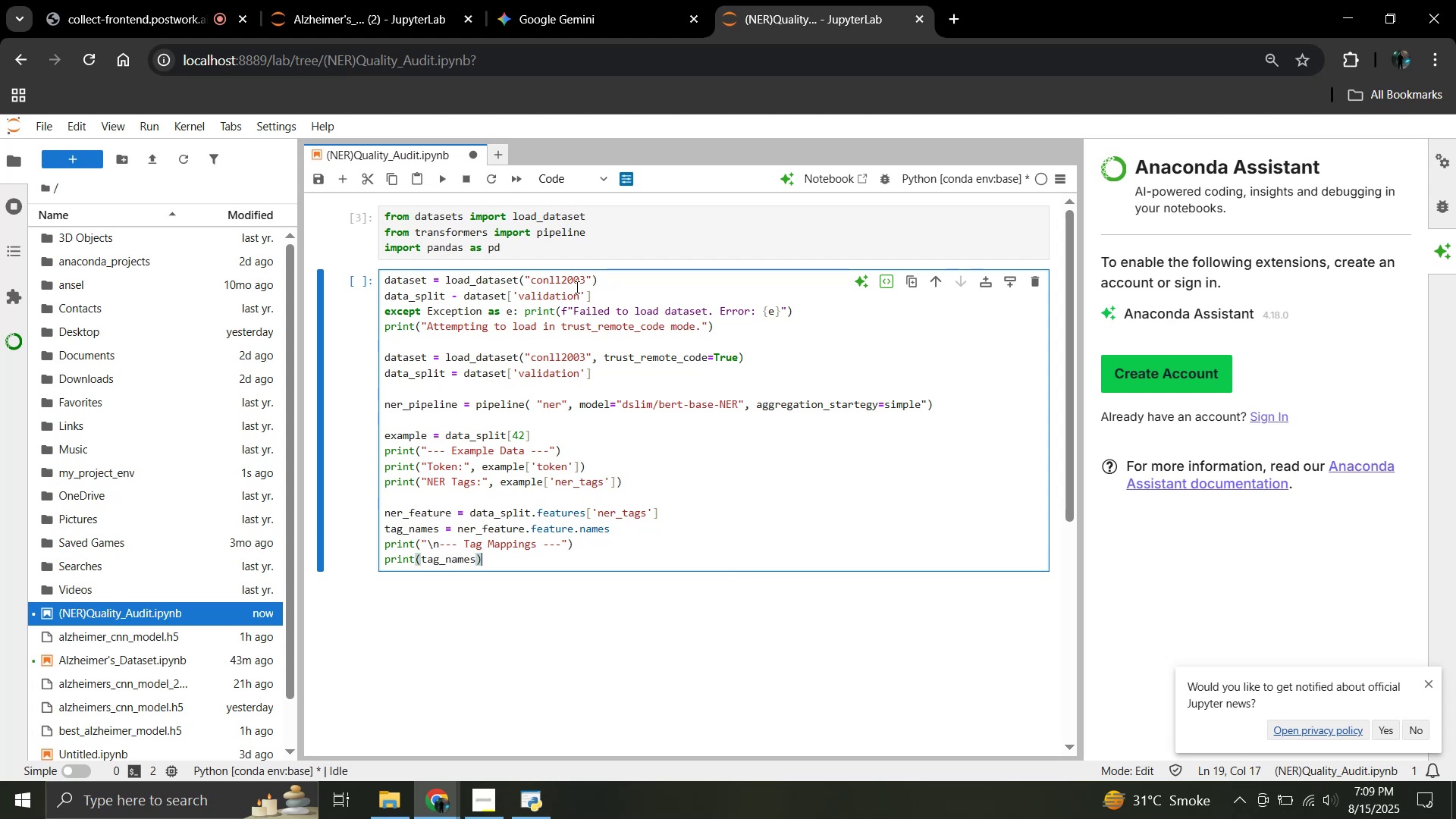 
key(Enter)
 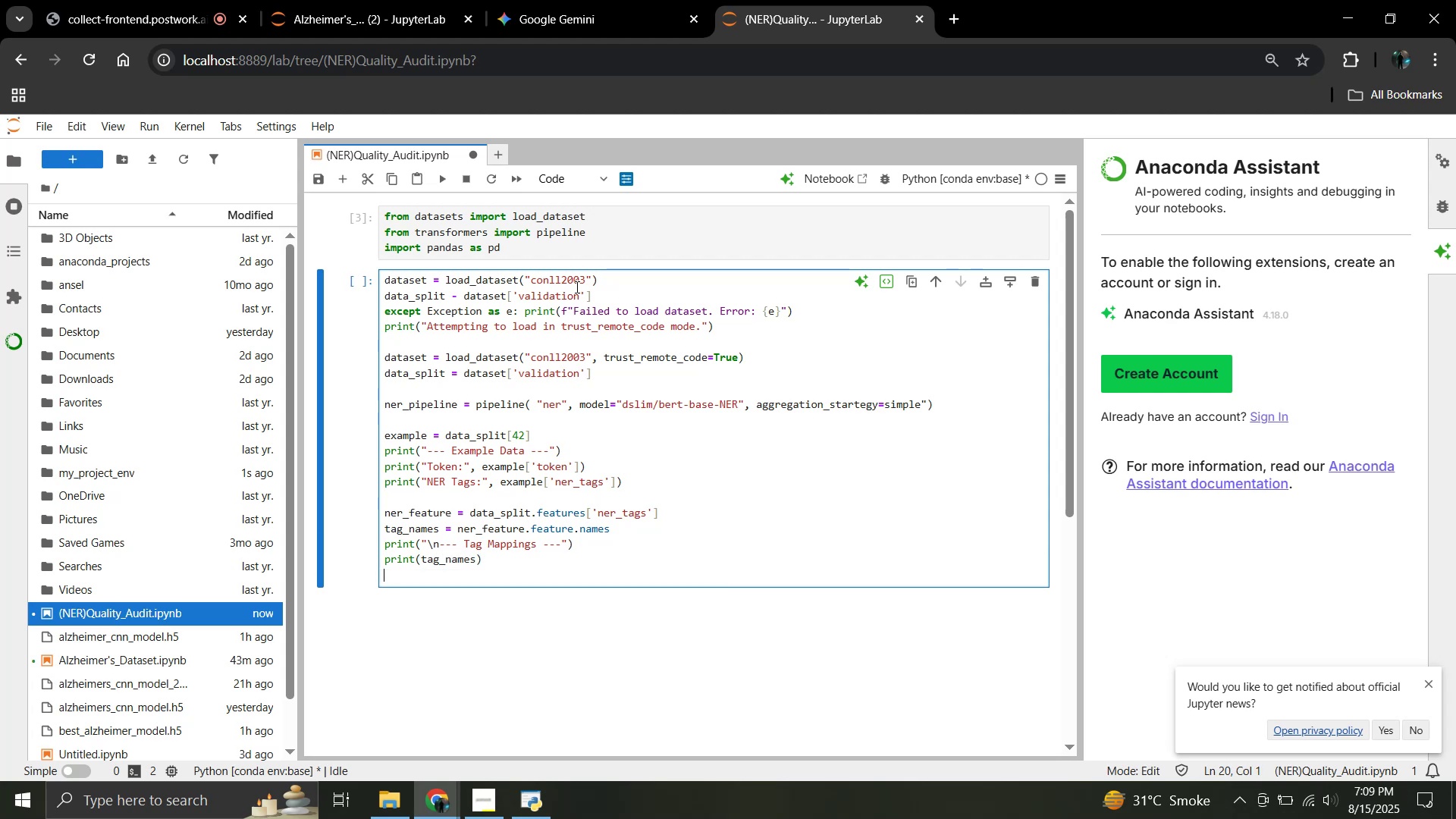 
key(Enter)
 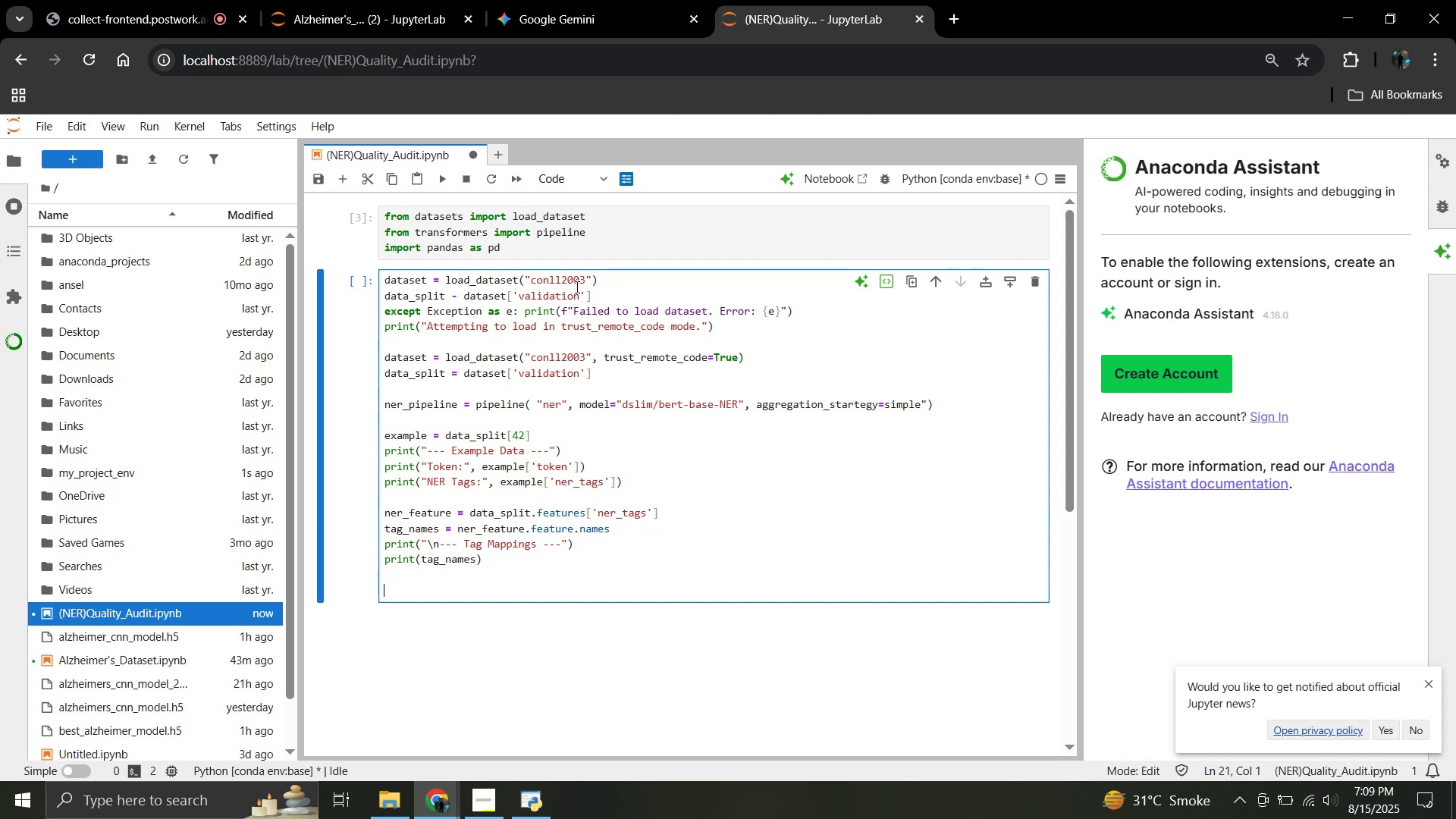 
wait(8.0)
 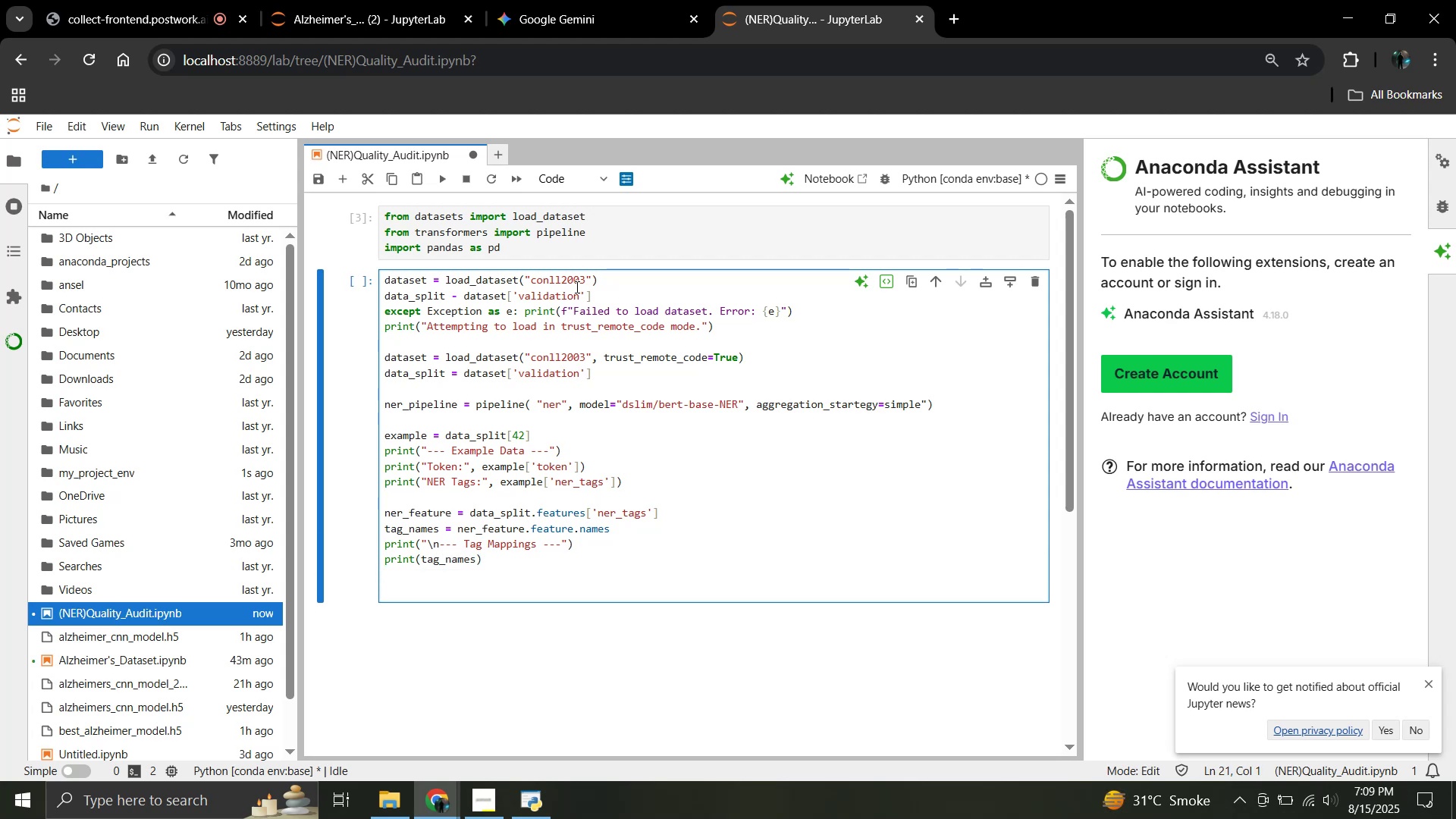 
type(id2tag = {i: tag for i, tag in enumerate)
 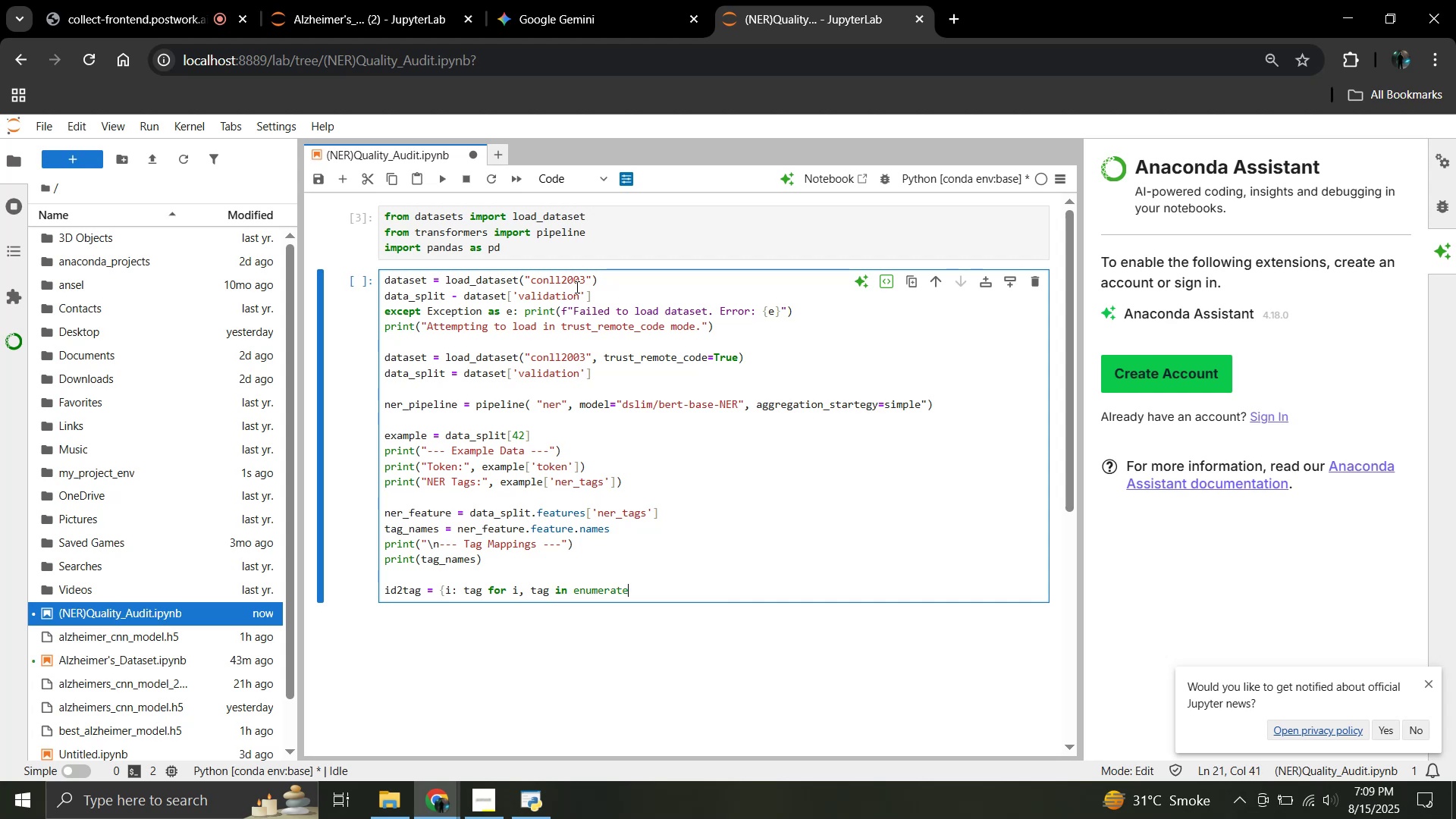 
wait(5.14)
 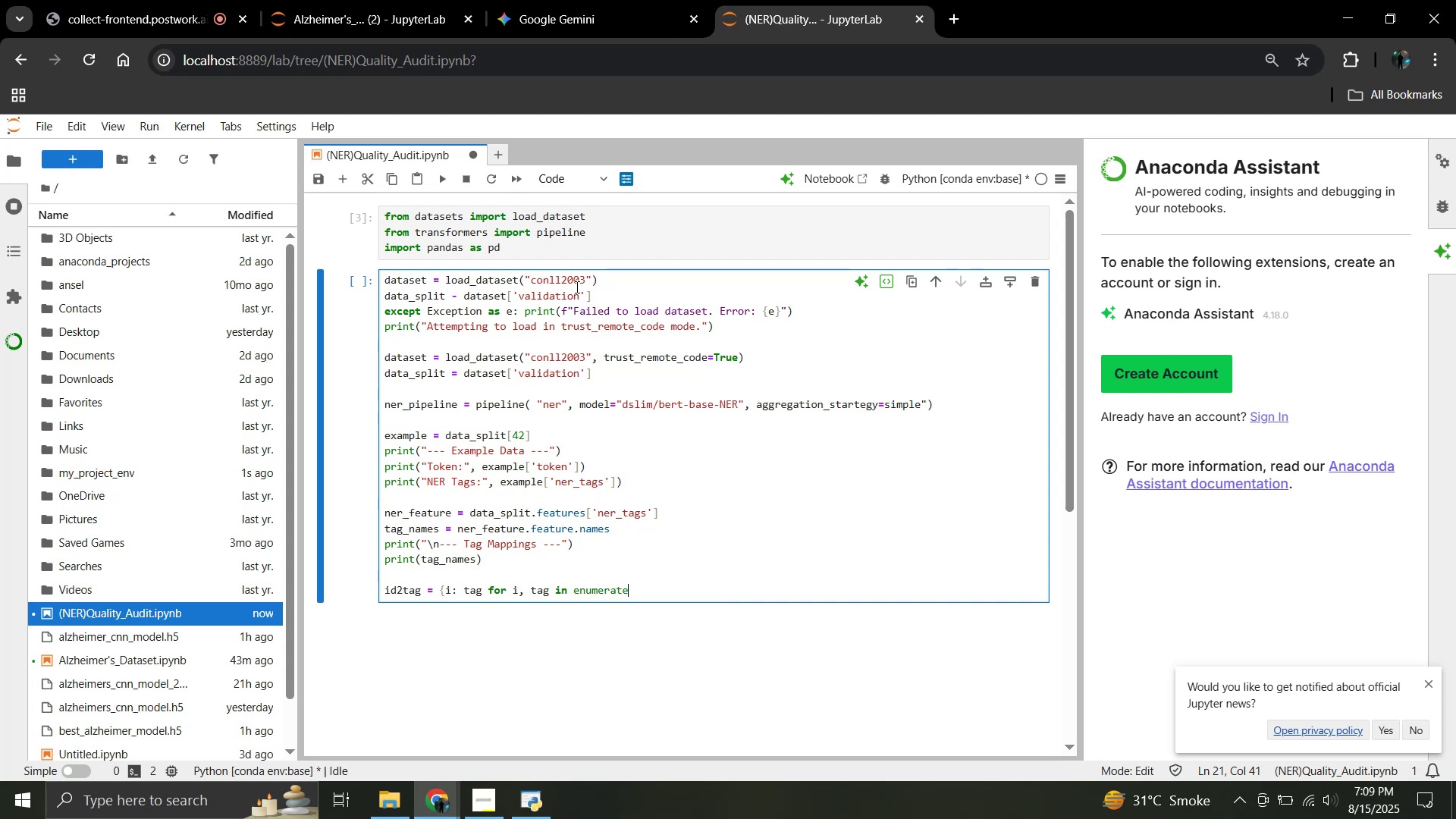 
type((tag_names)})
 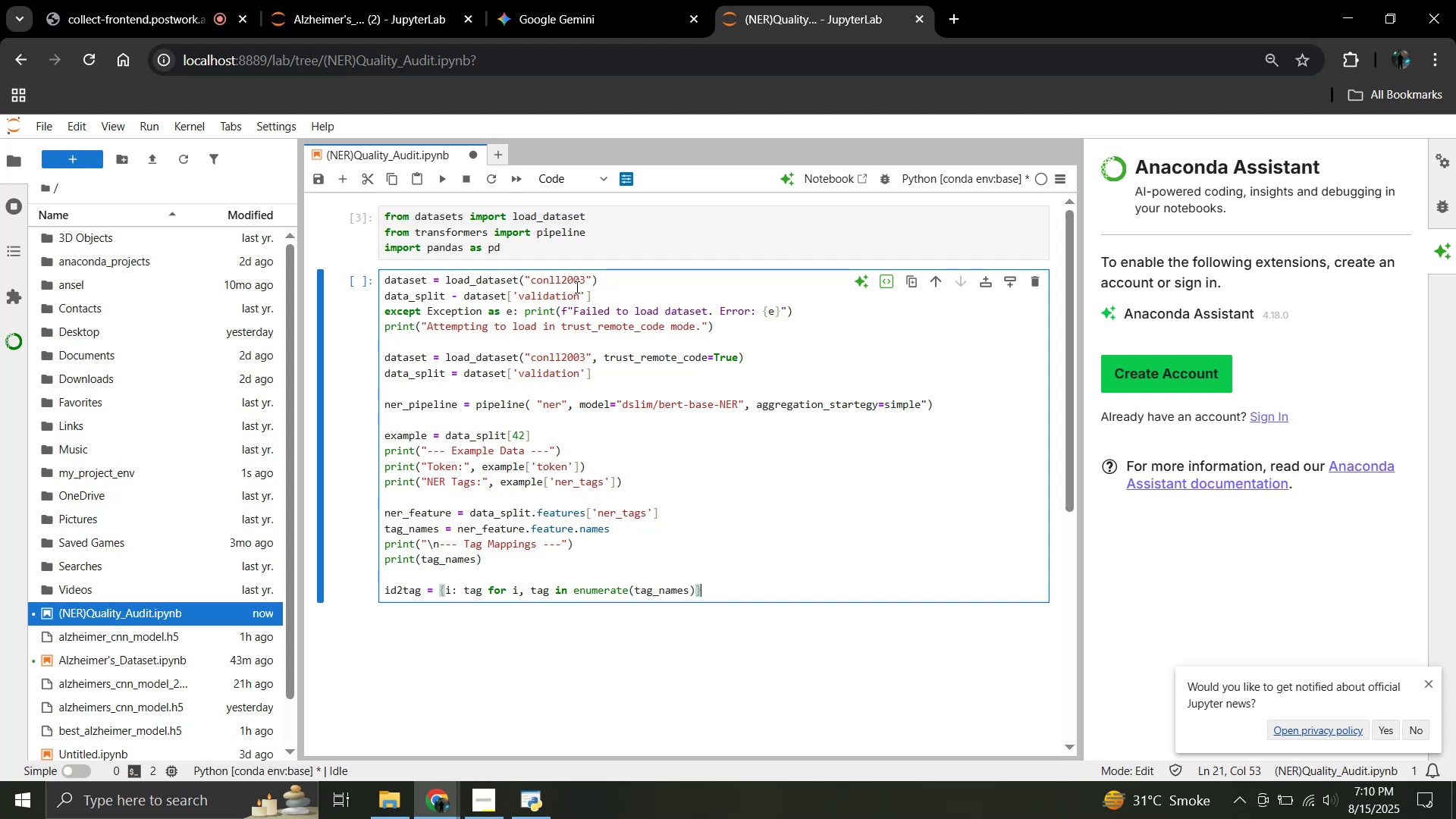 
key(Enter)
 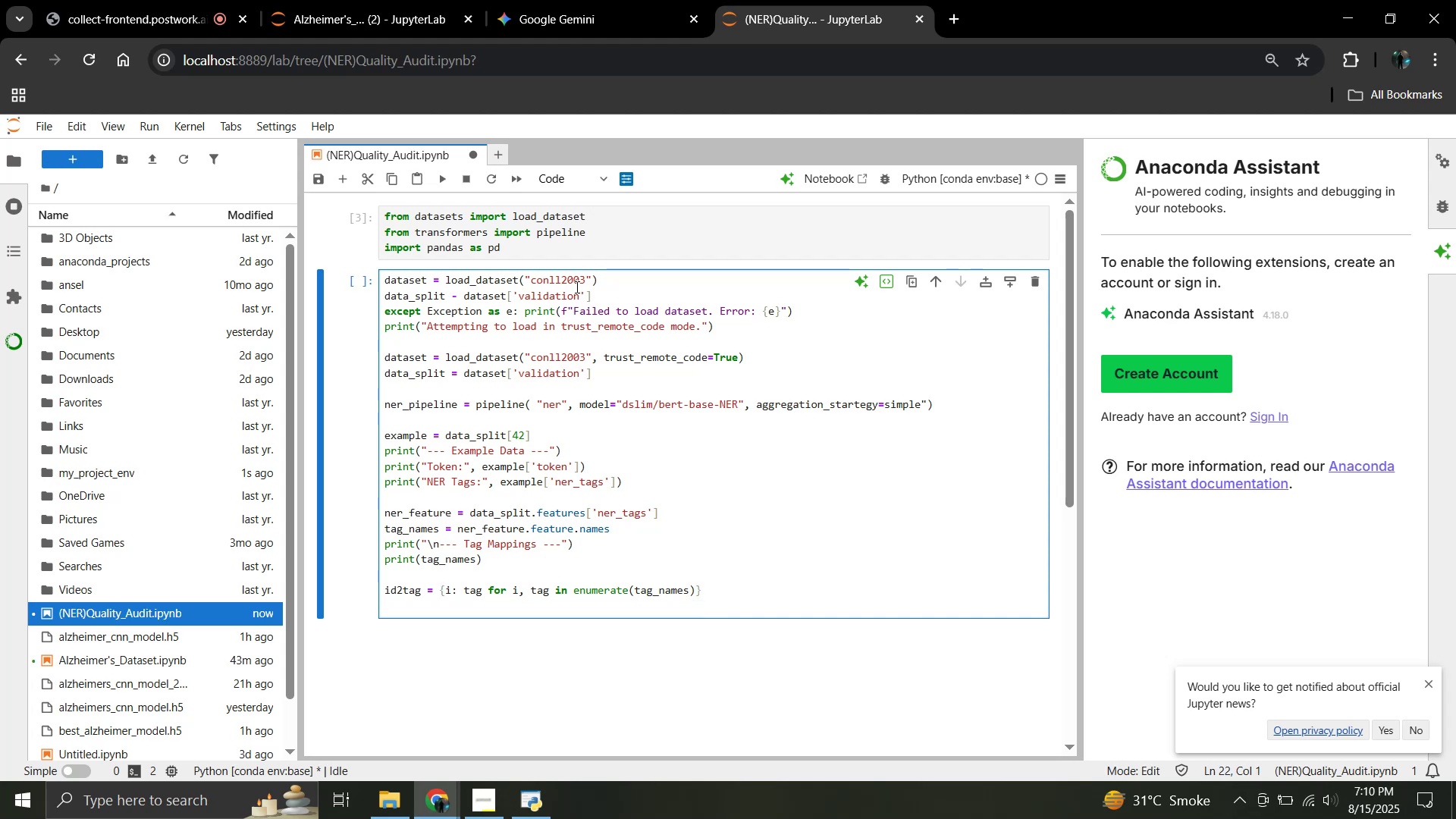 
type(print(")
 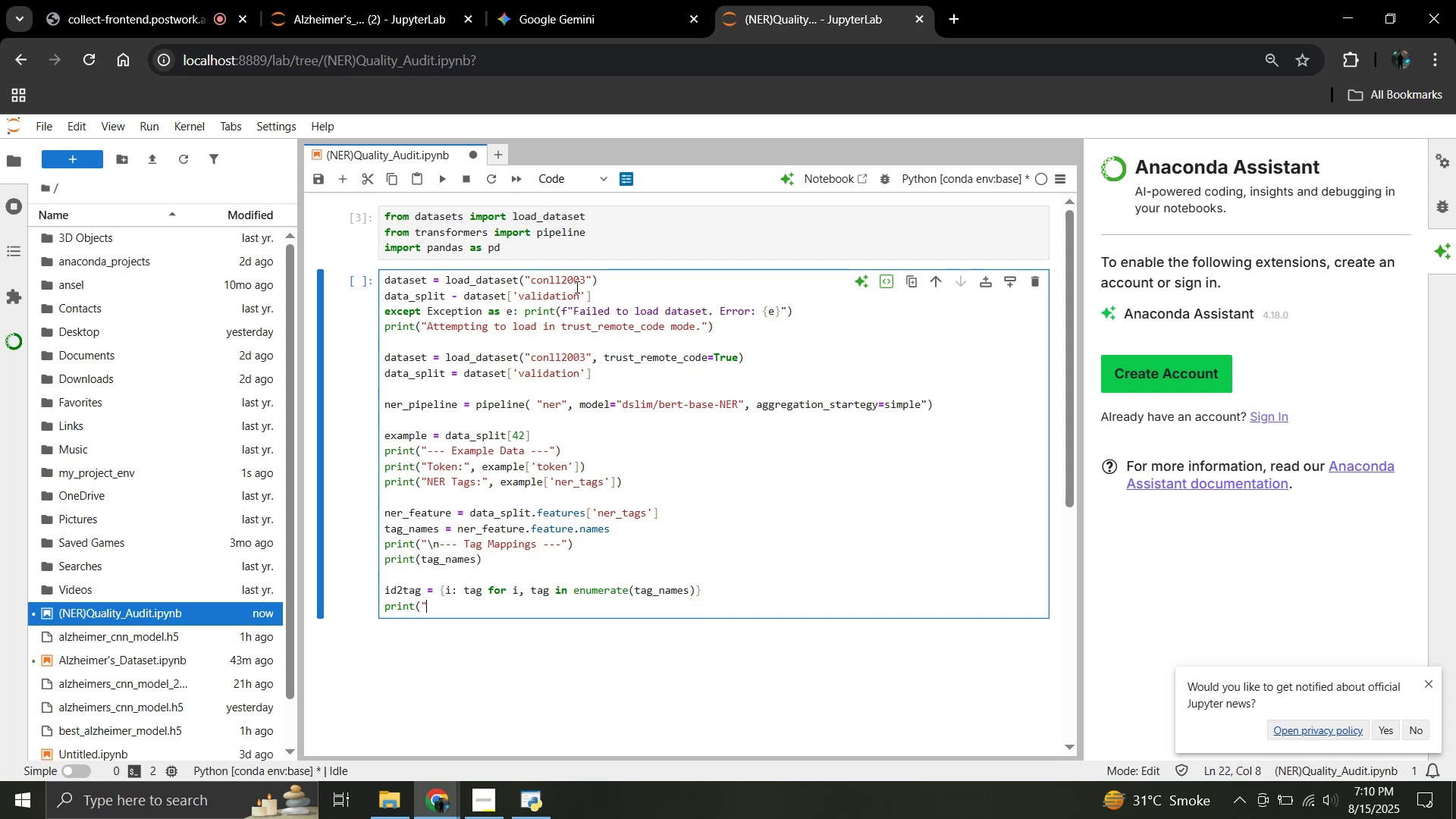 
type(\nID 7 )
 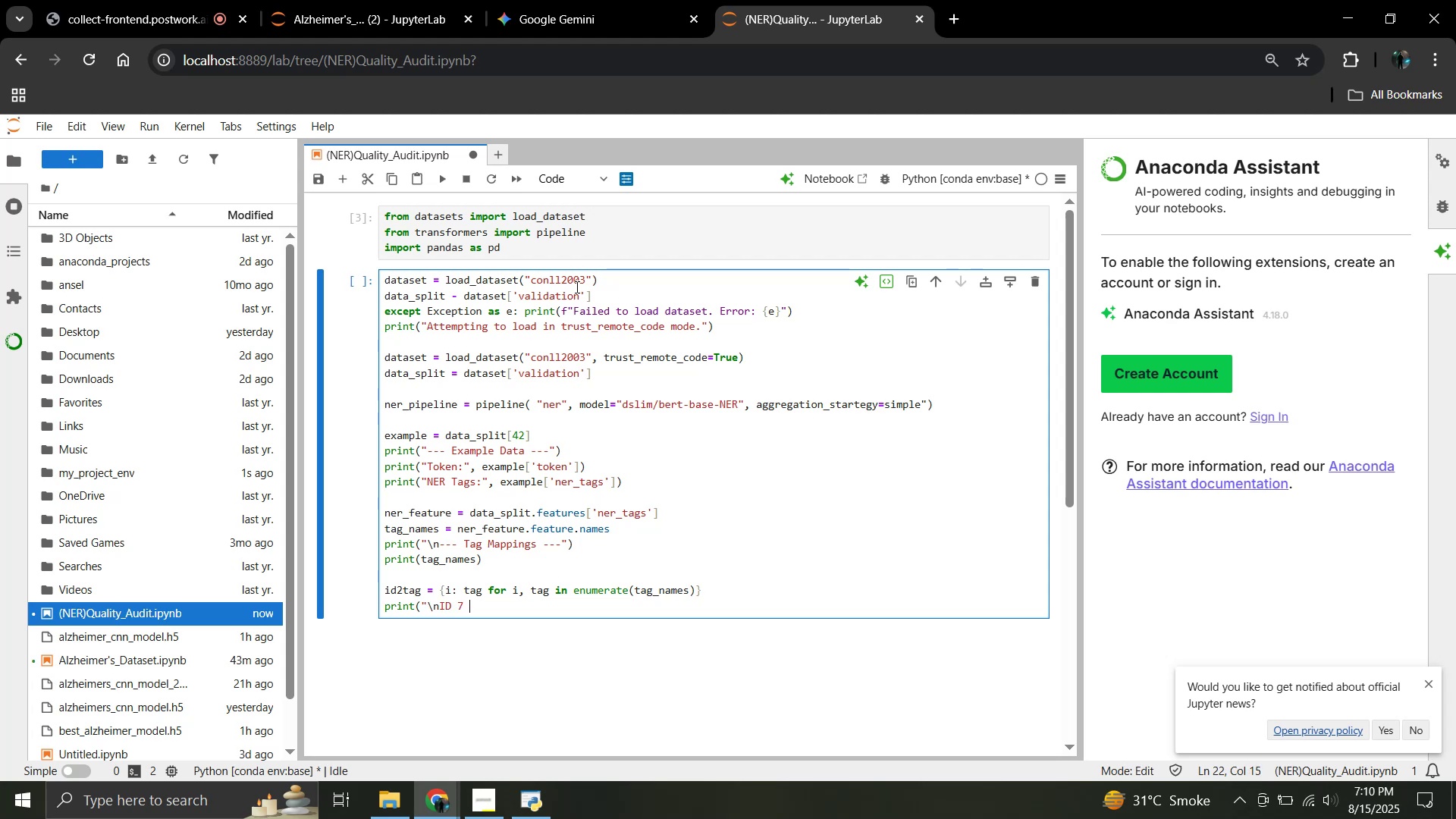 
wait(28.12)
 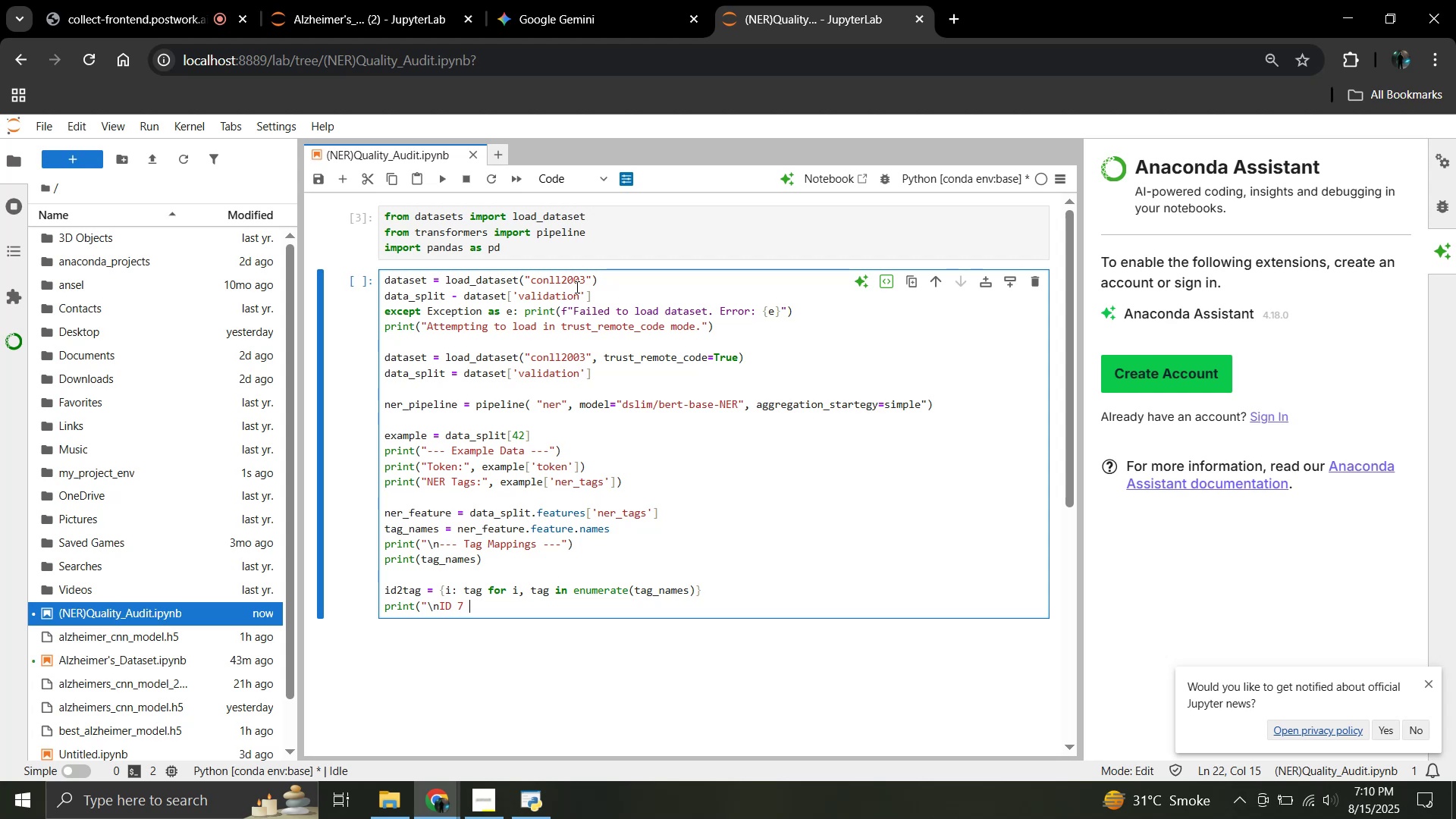 
type(corresponds to the tag:)
 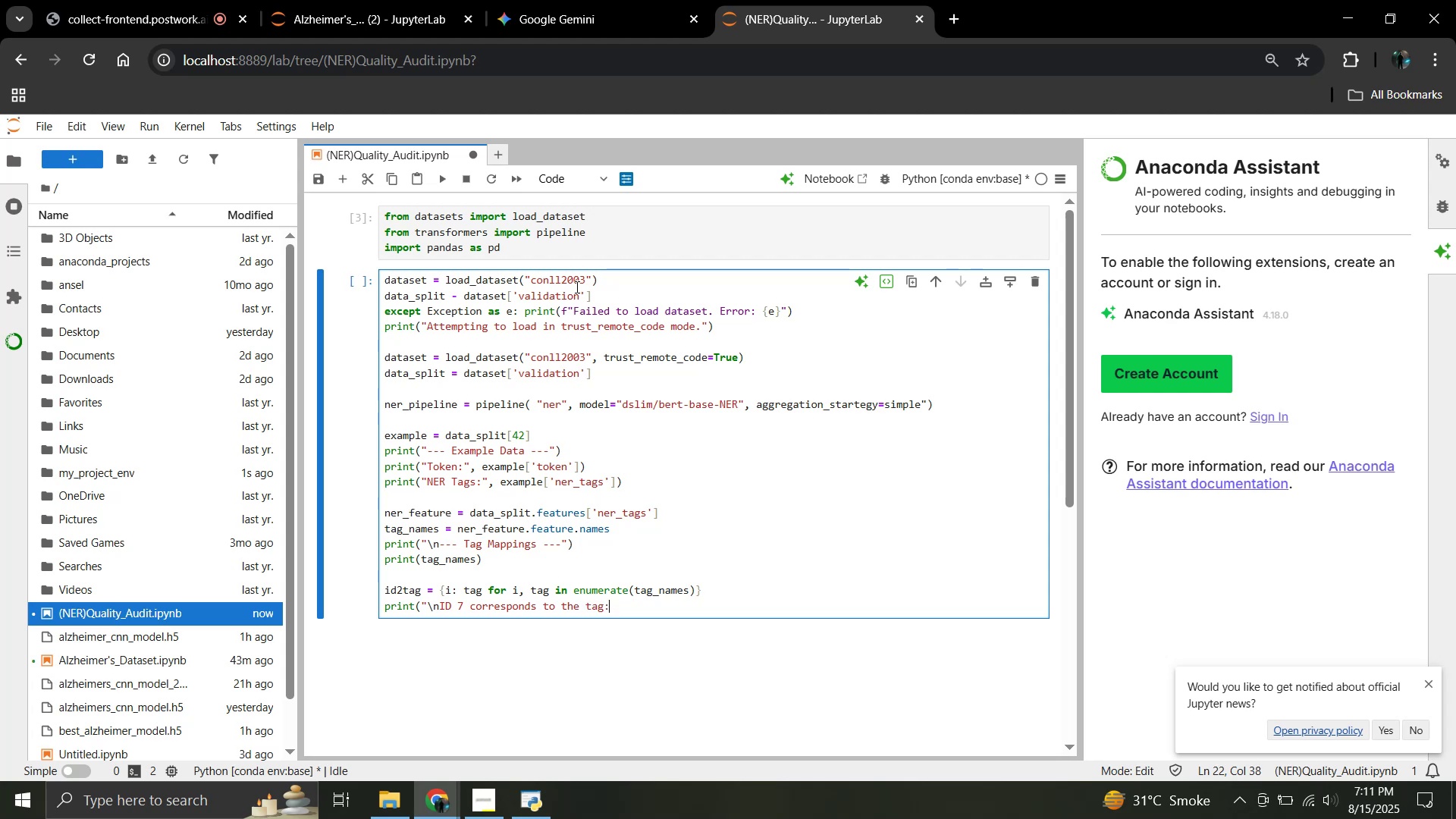 
type(", id2tag[7]))
 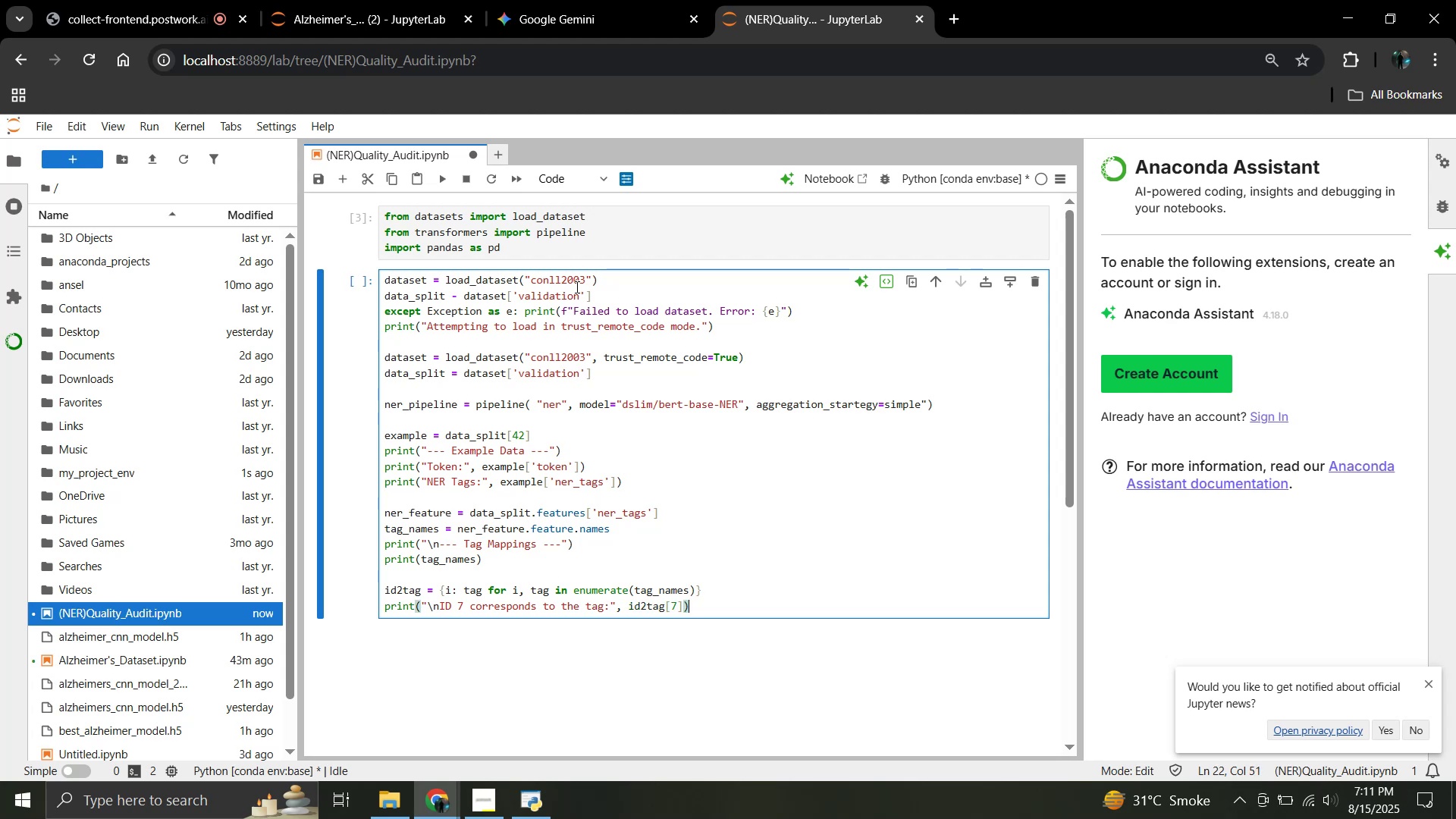 
wait(18.62)
 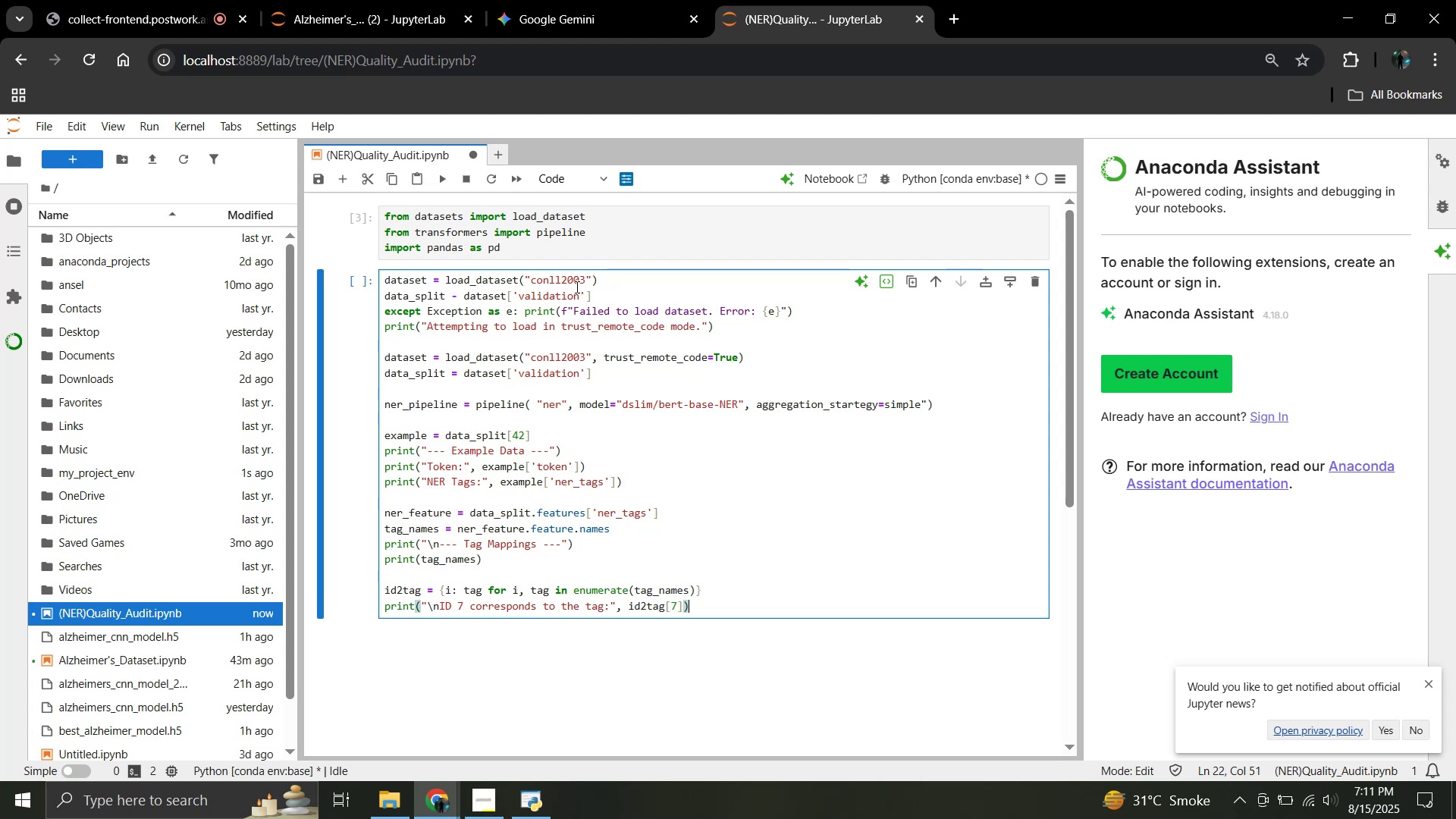 
key(Shift+Enter)
 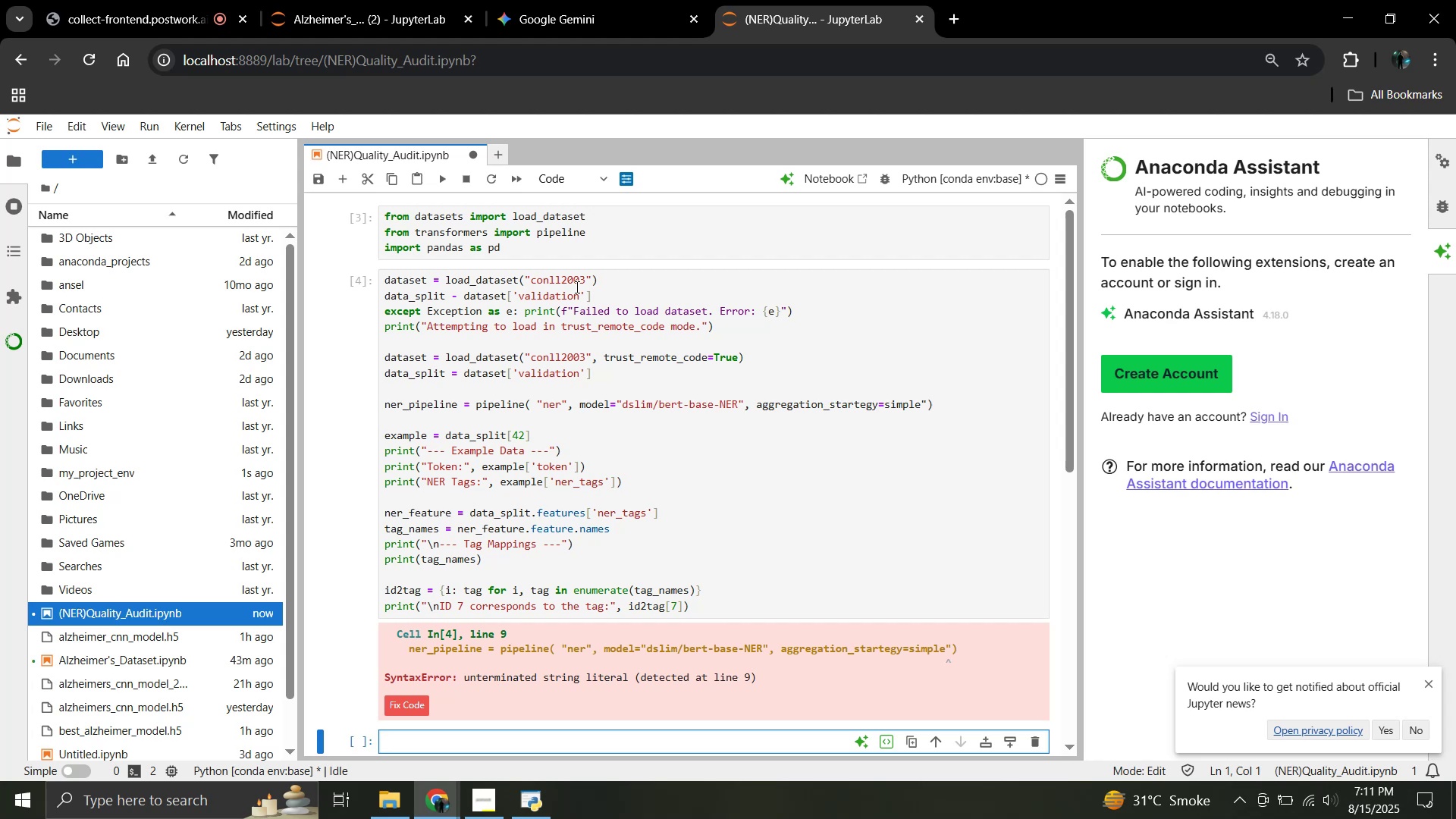 
wait(30.1)
 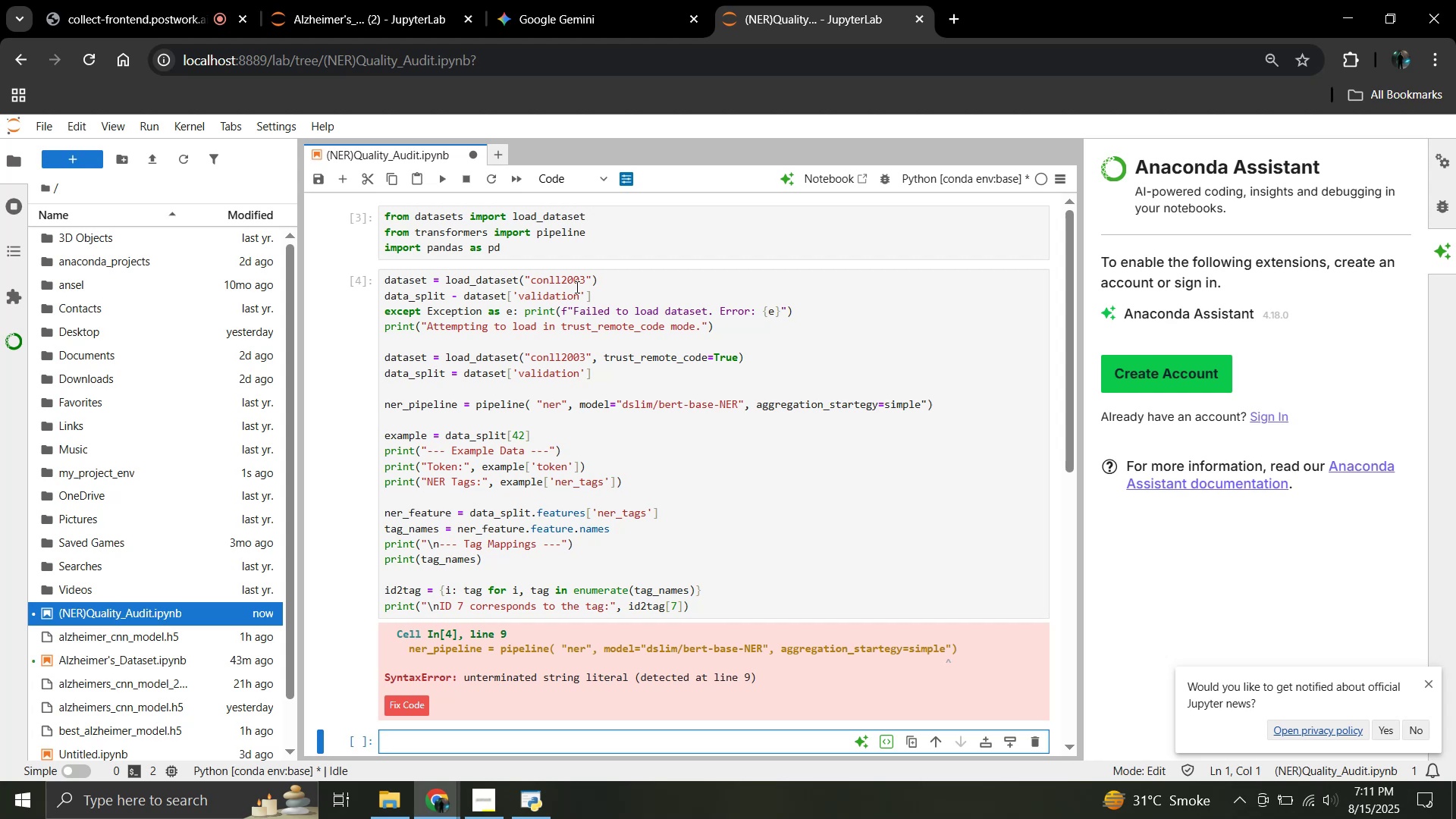 
left_click([676, 496])
 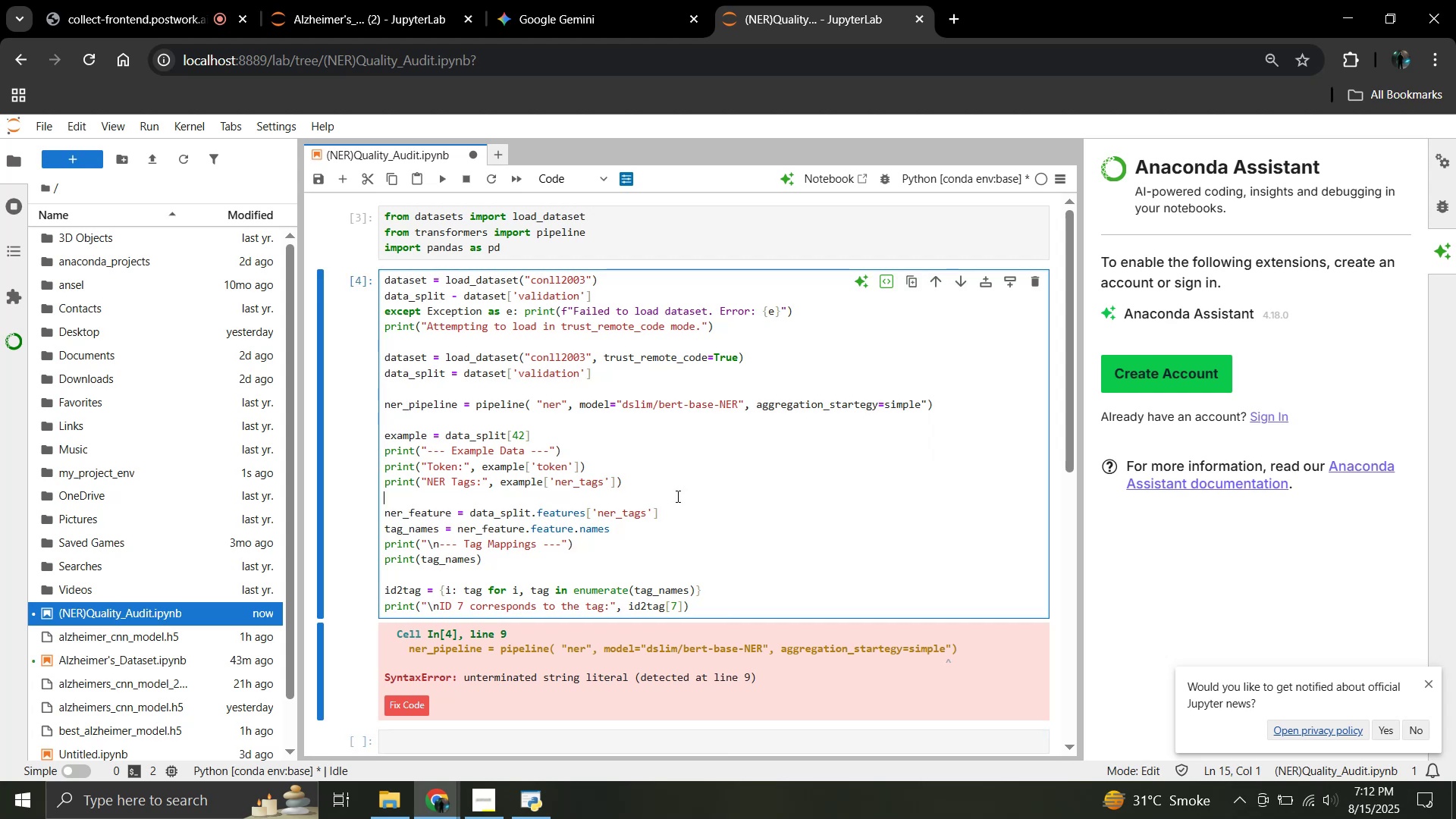 
key(Control+A)
 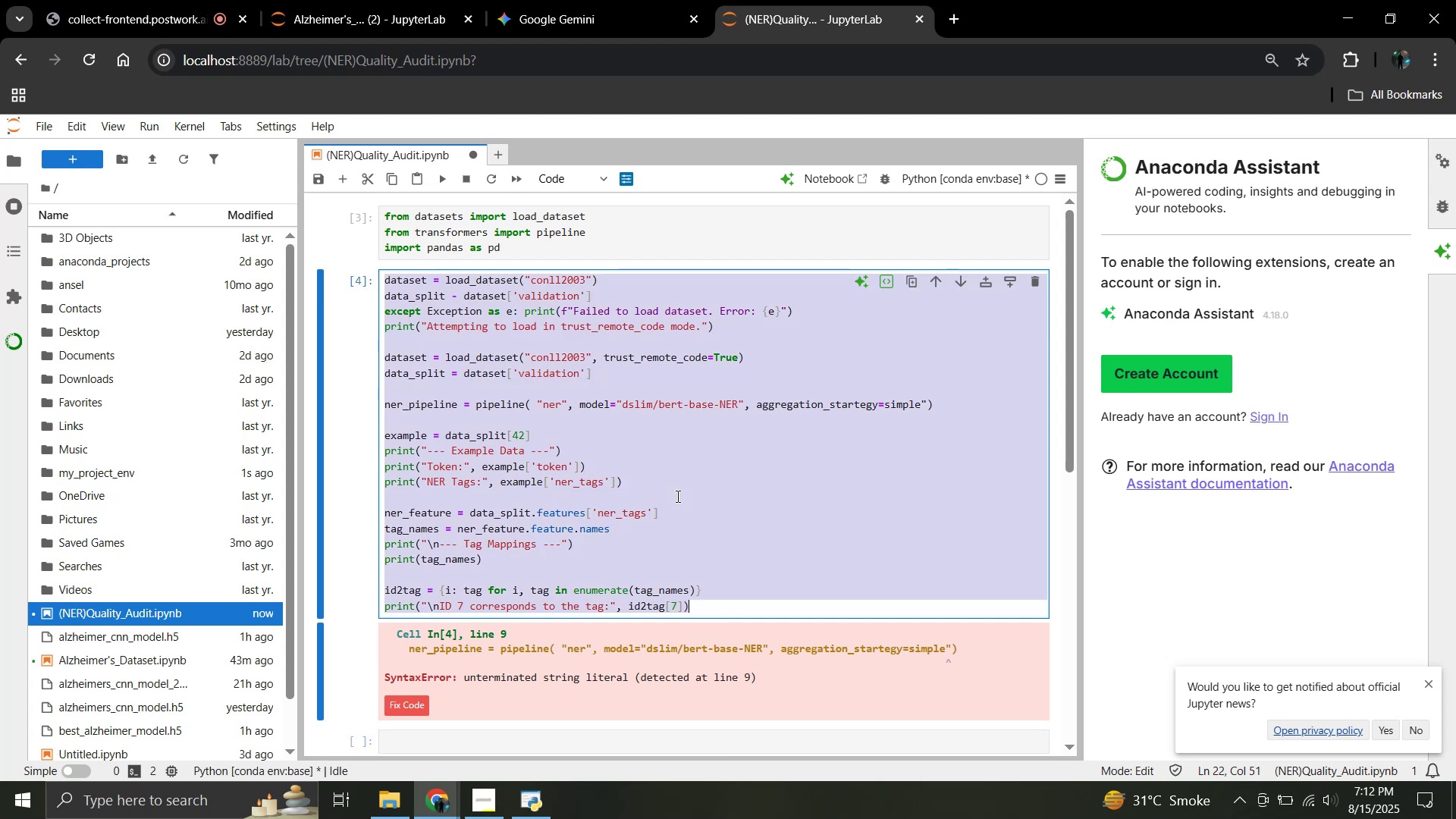 
key(Control+C)
 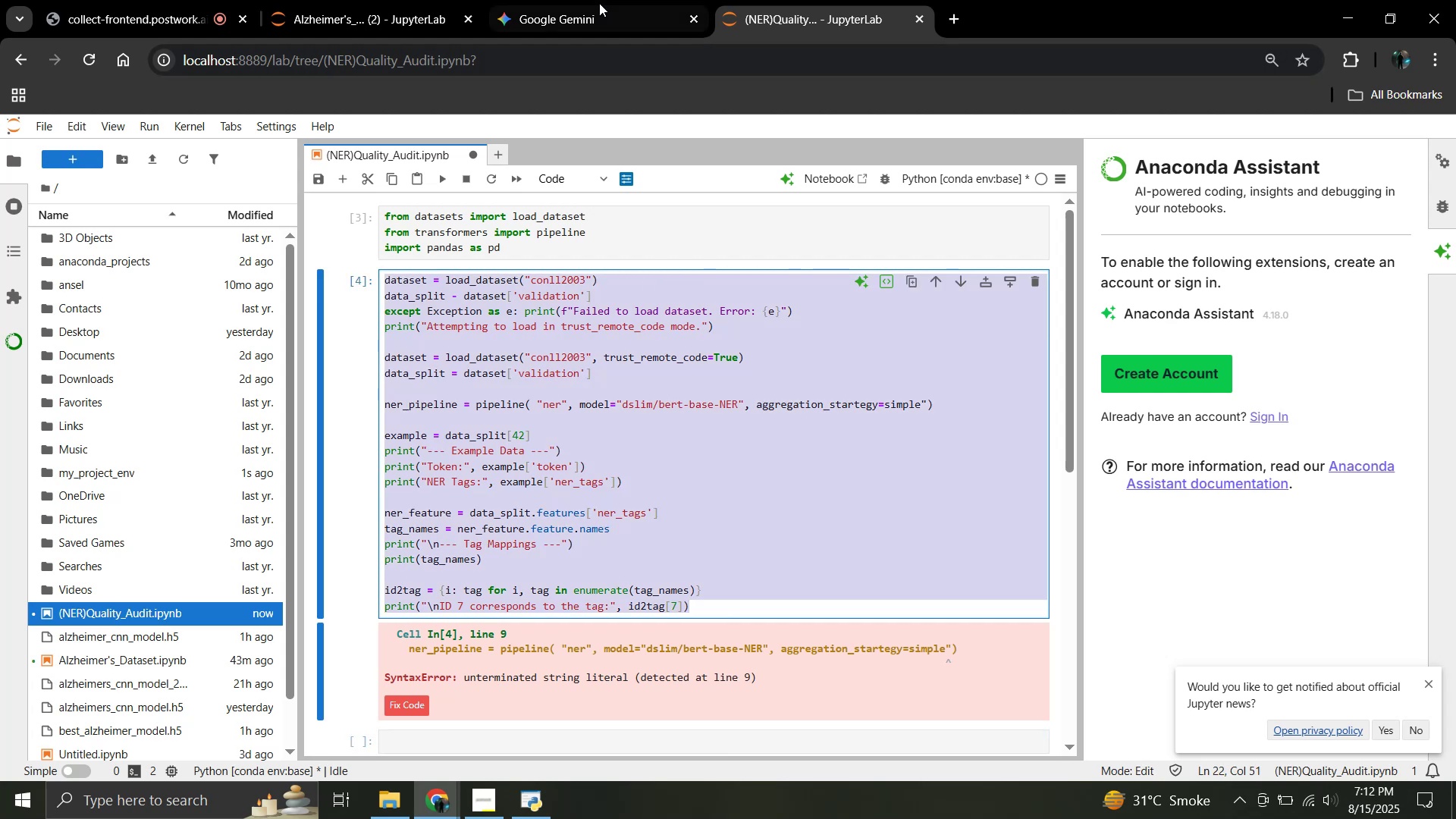 
left_click([599, 1])
 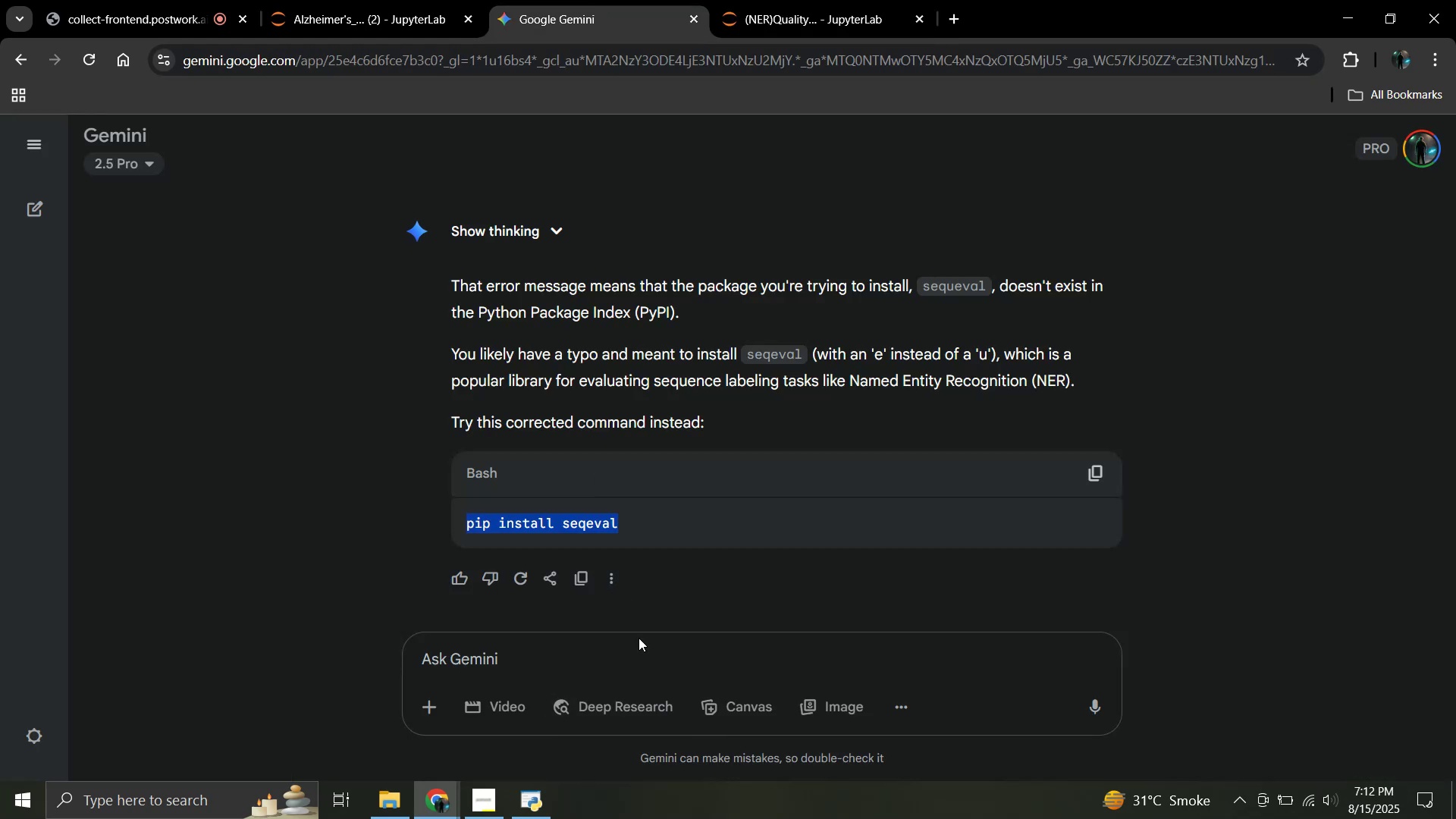 
left_click([642, 651])
 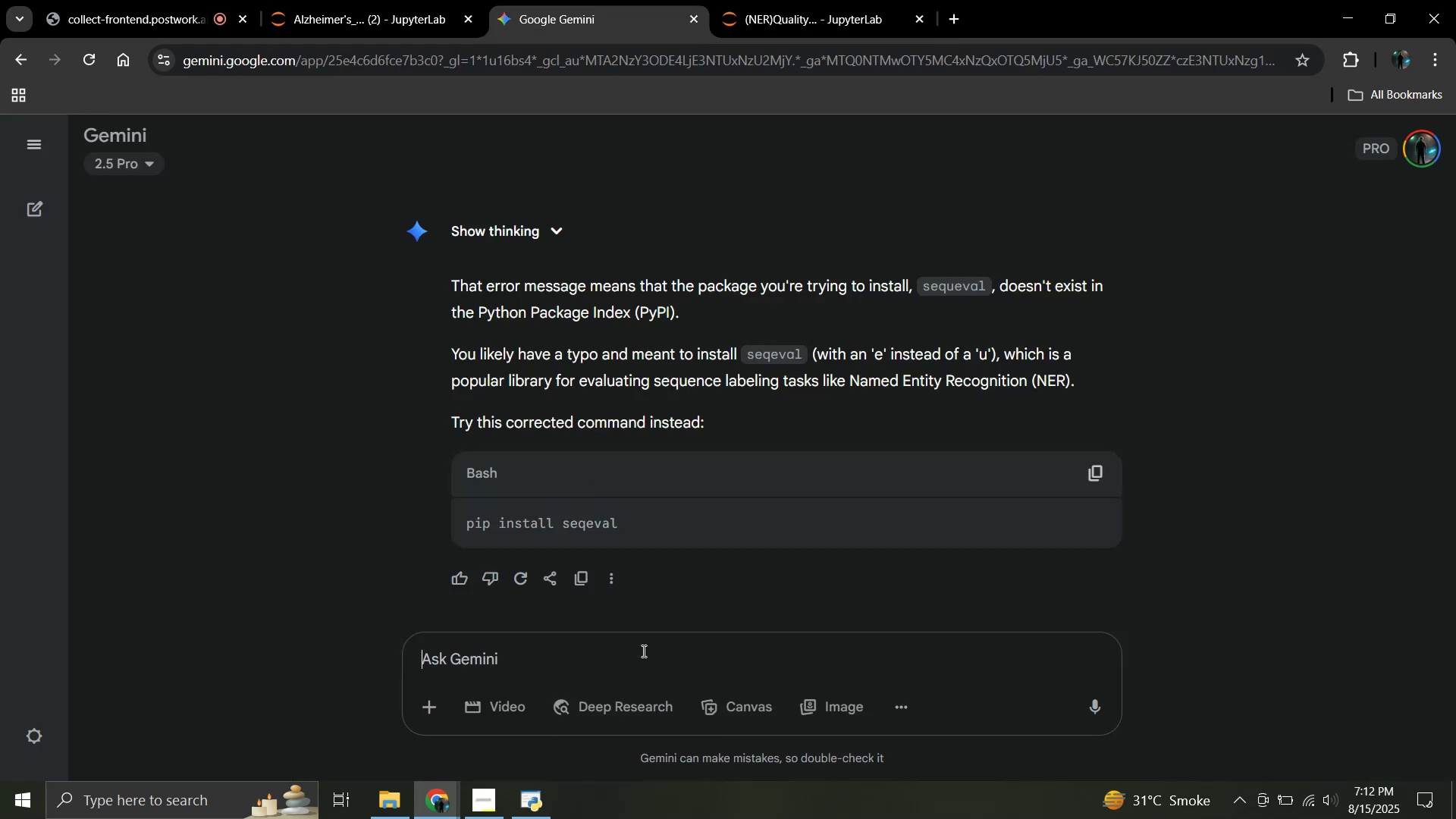 
key(Control+ControlLeft)
 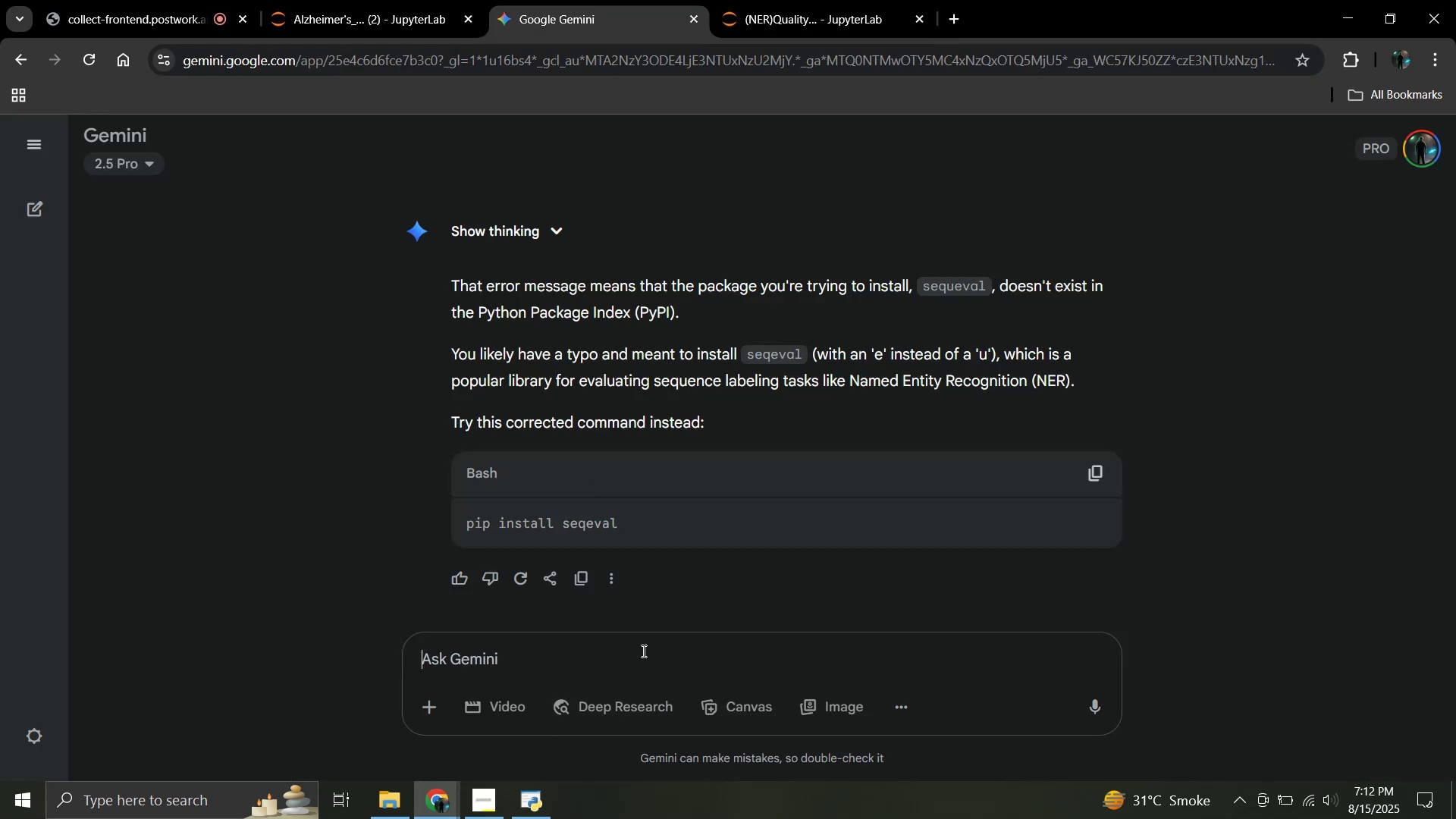 
key(Control+V)
 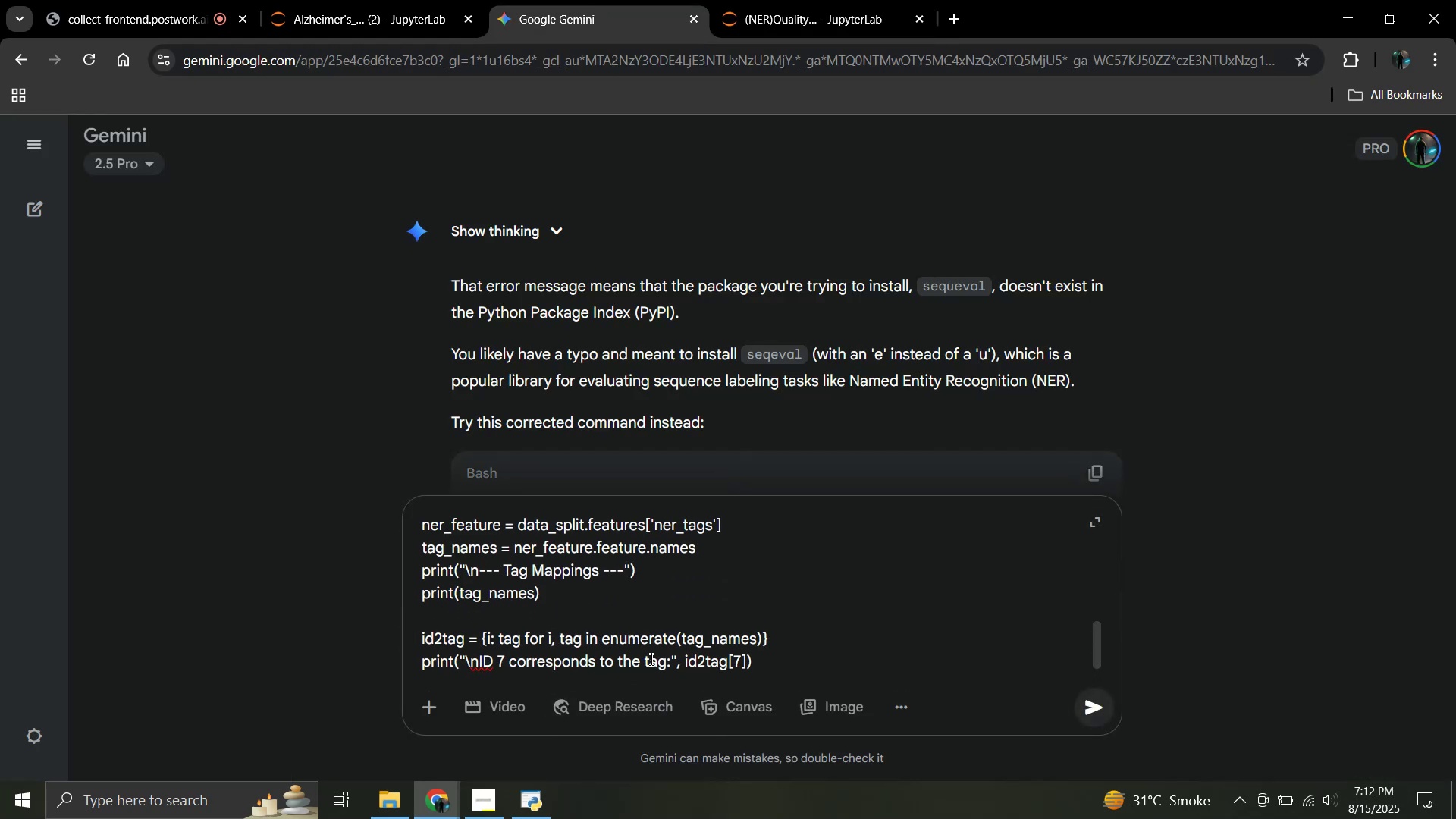 
key(Shift+Enter)
 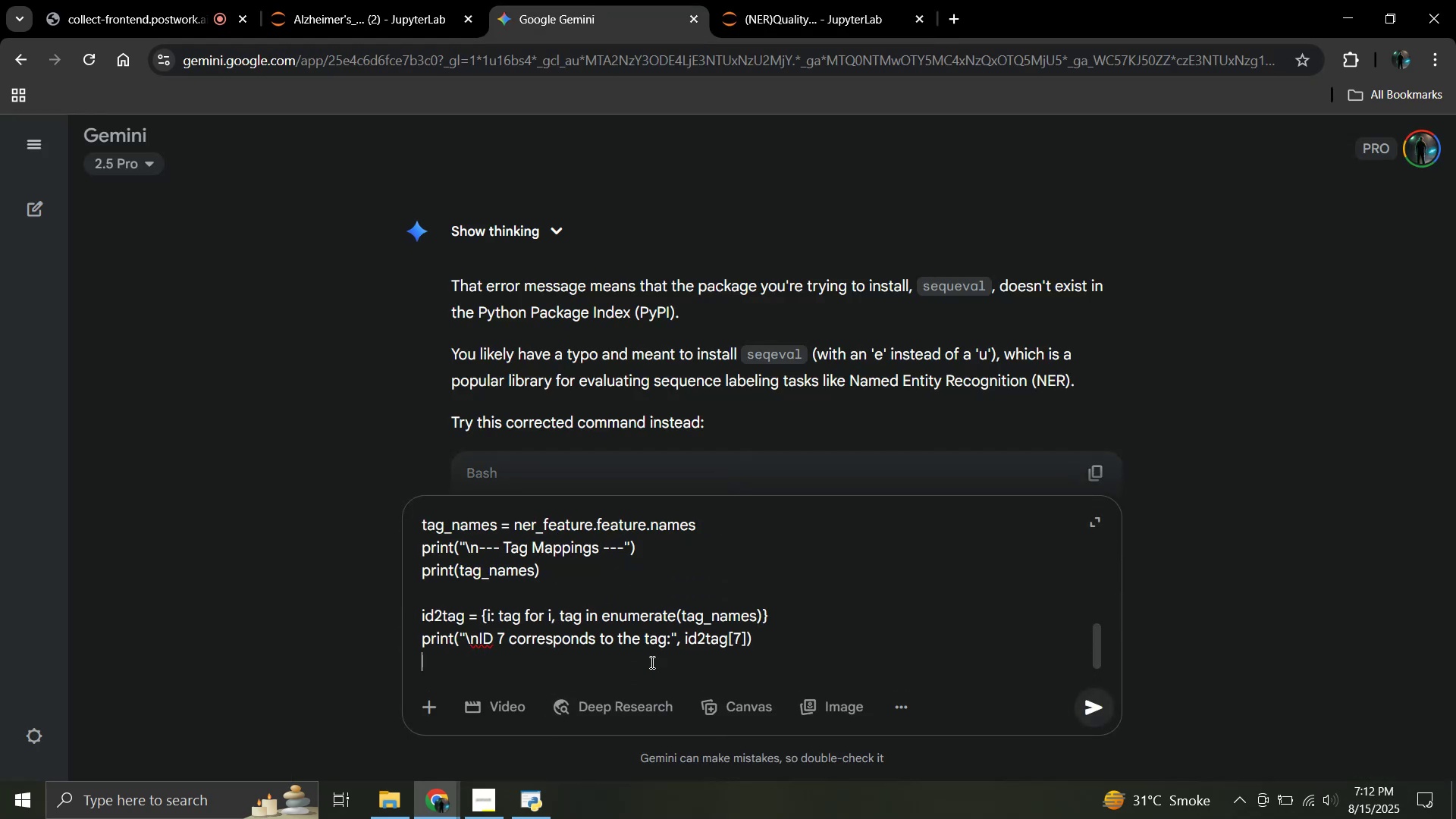 
key(Shift+Enter)
 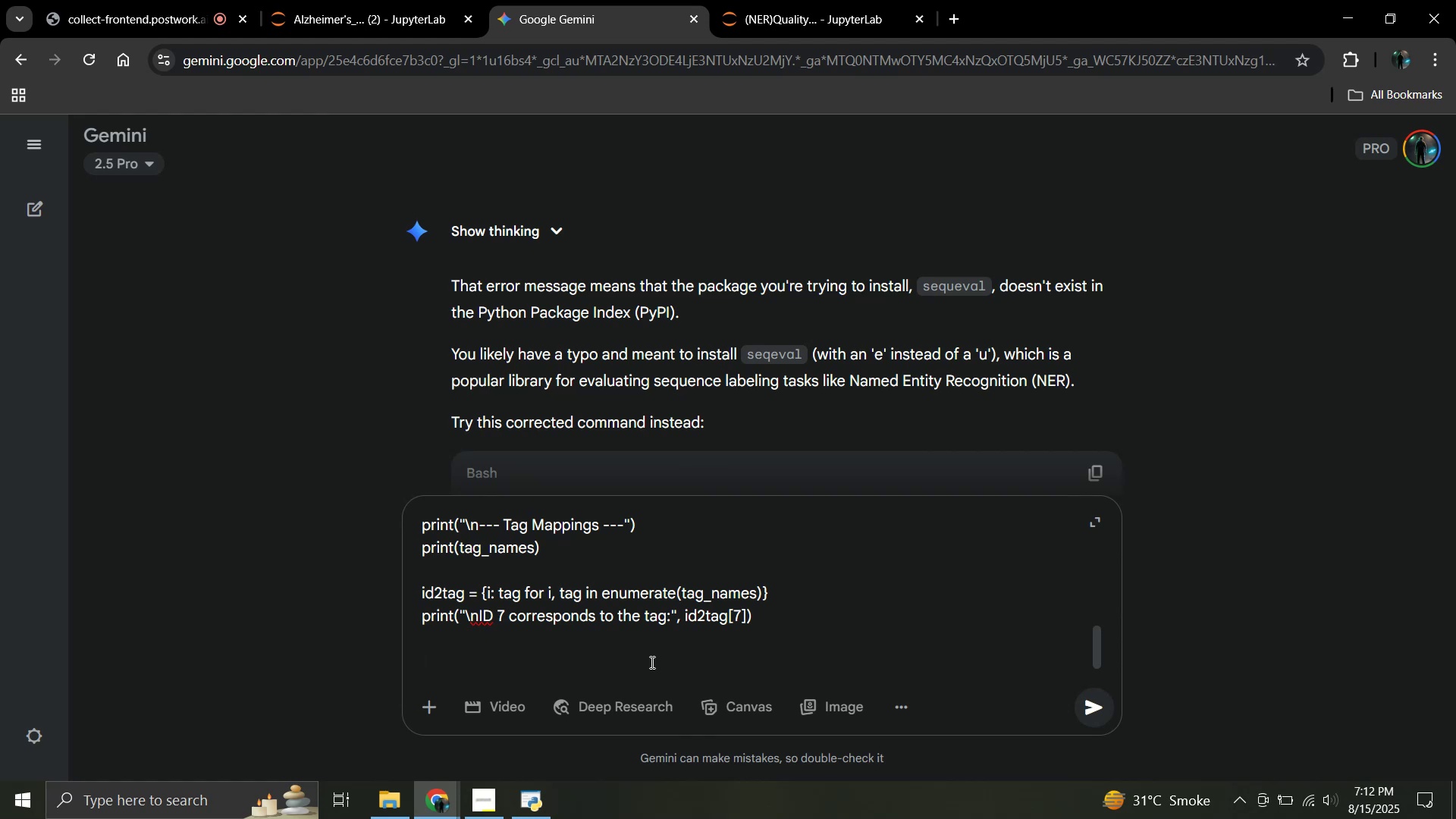 
type(error:)
 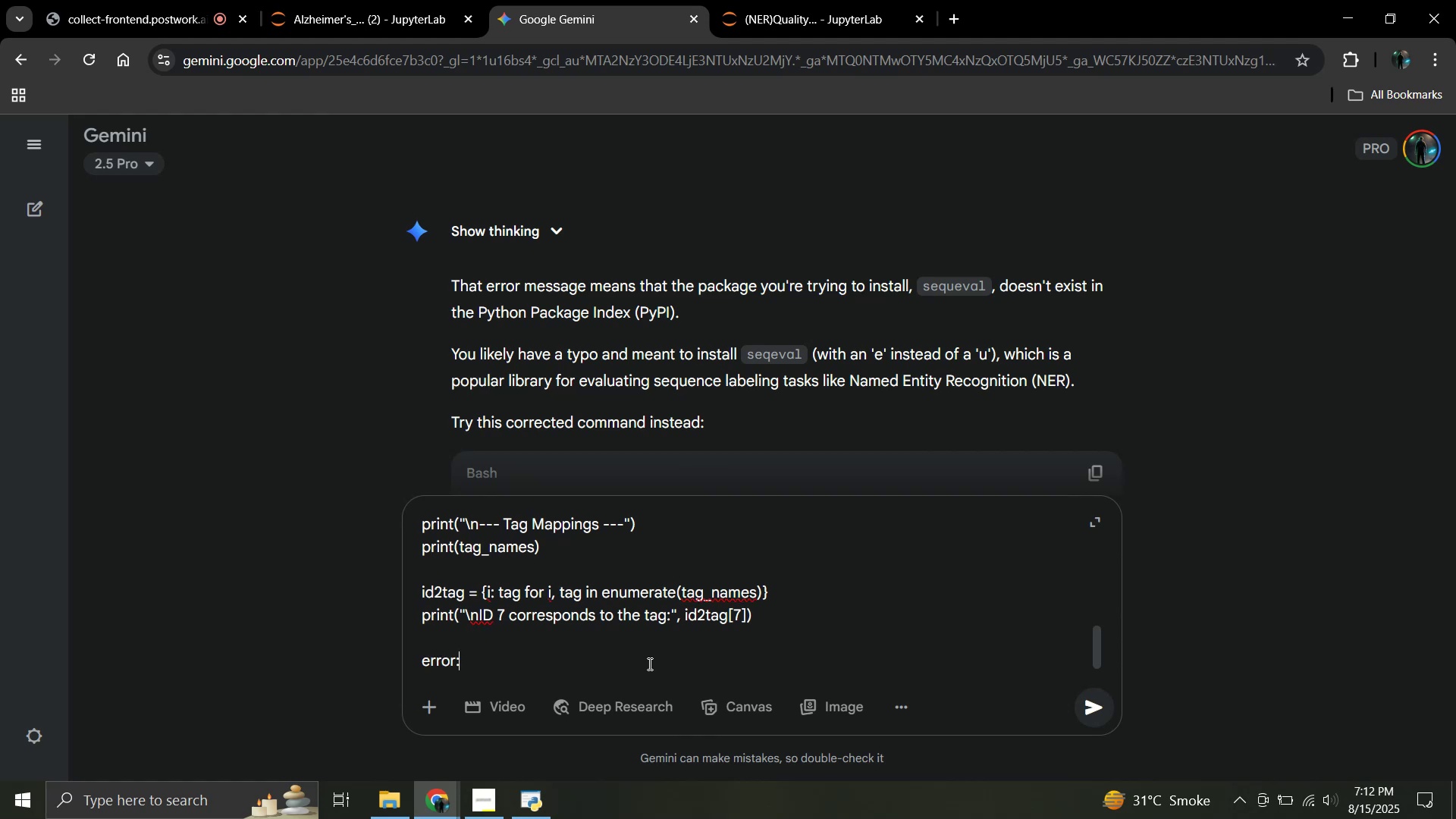 
key(Shift+Enter)
 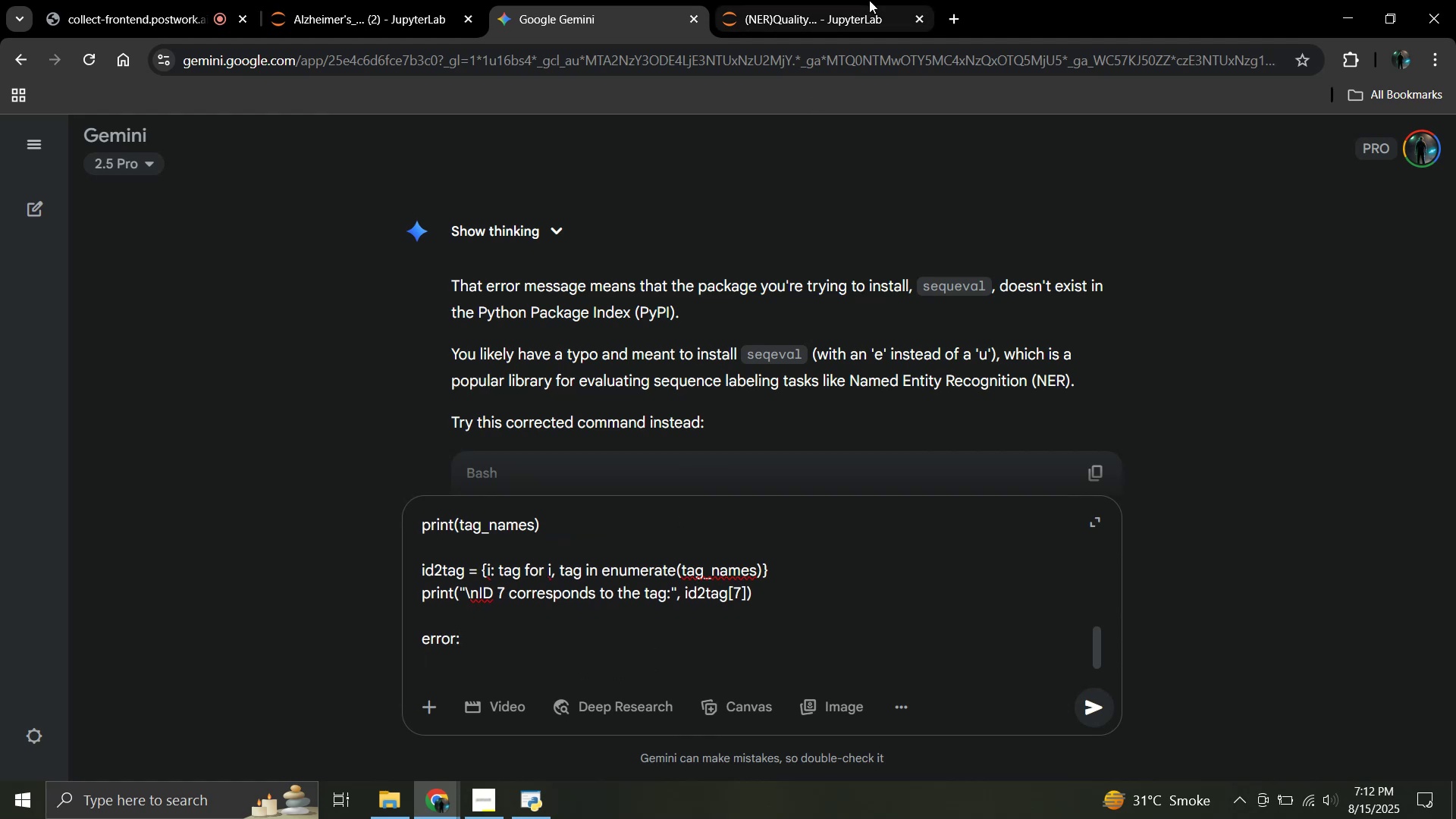 
left_click([864, 0])
 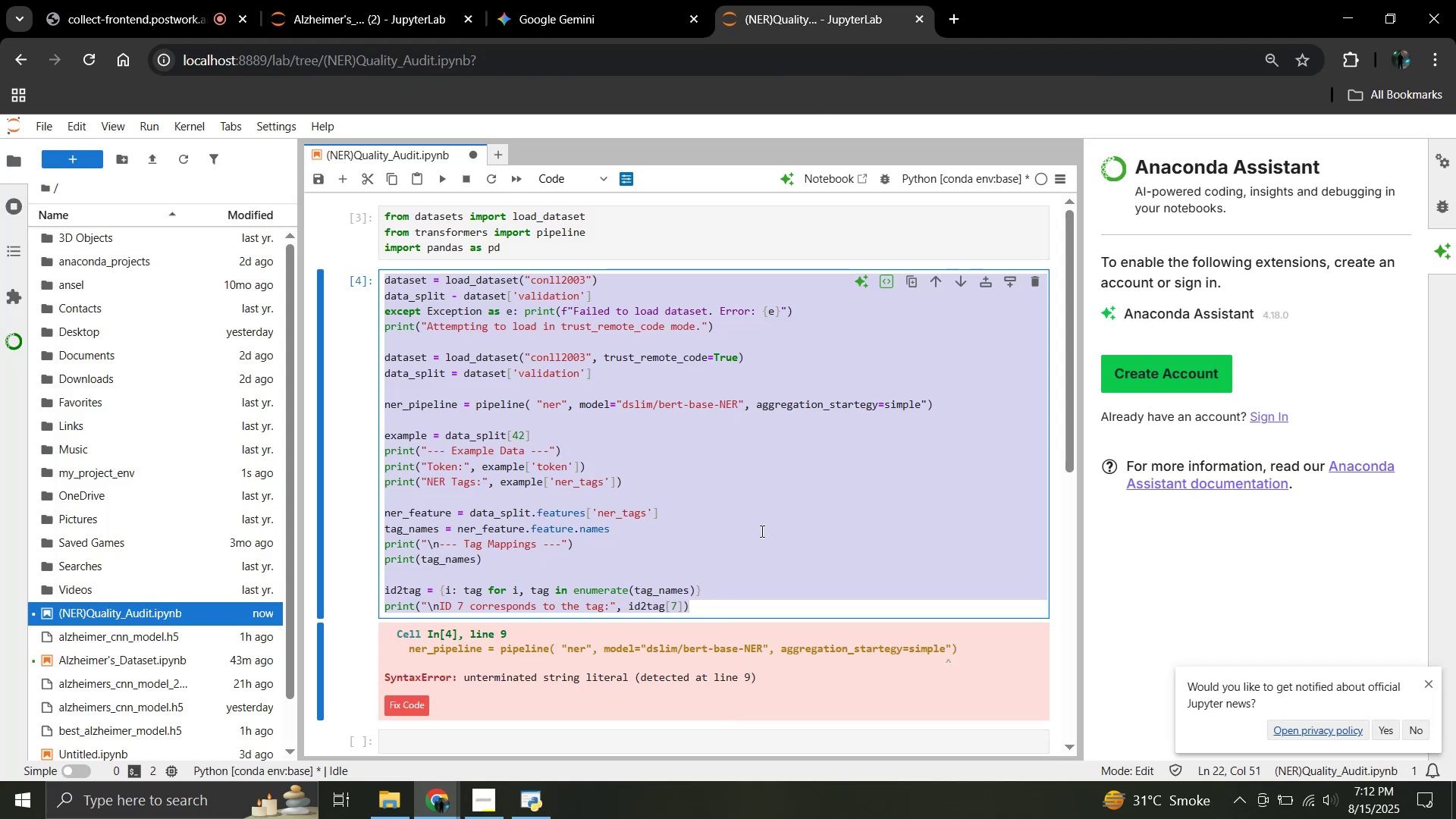 
left_click([761, 531])
 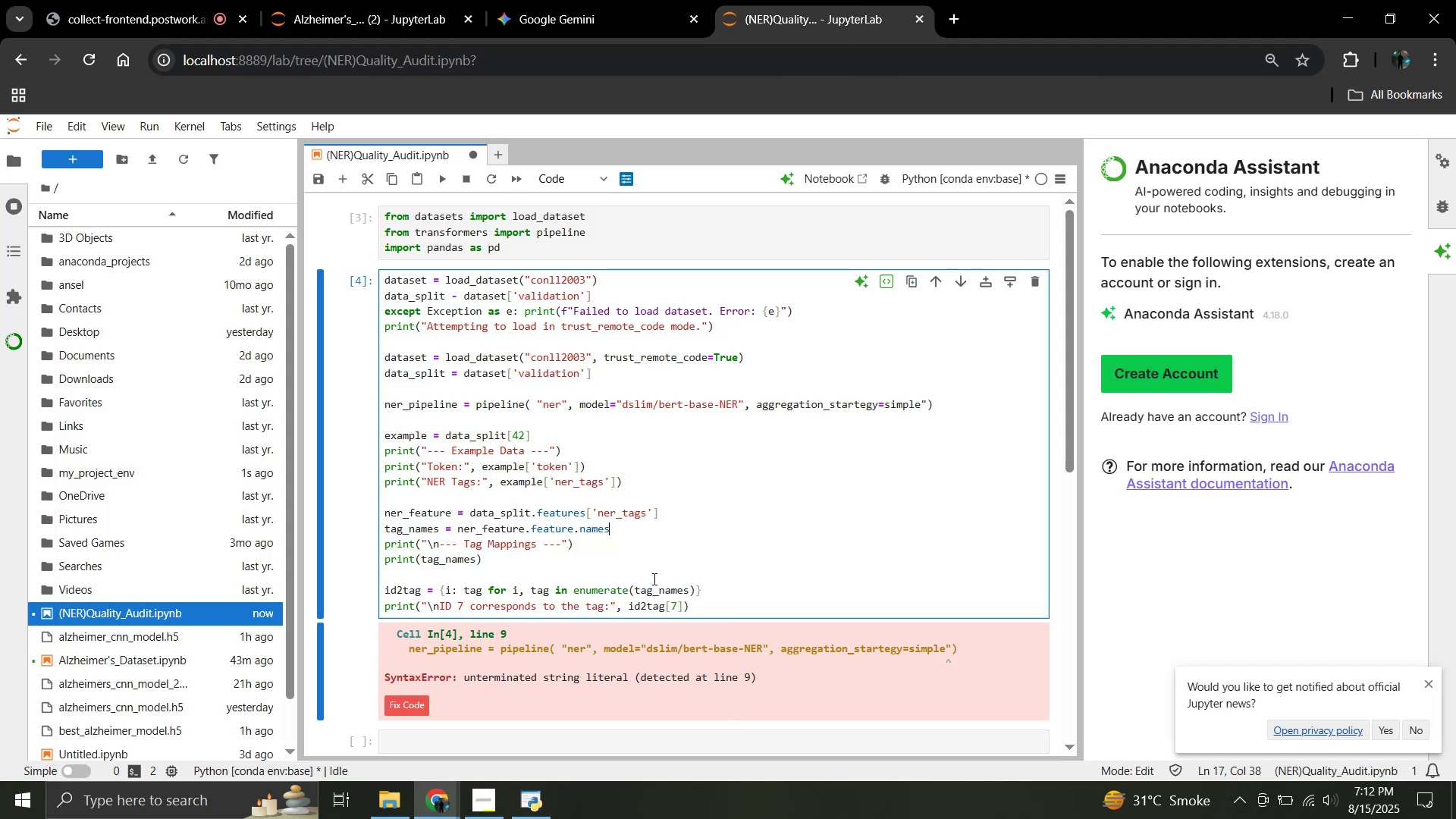 
scroll: coordinate [653, 579], scroll_direction: down, amount: 2.0
 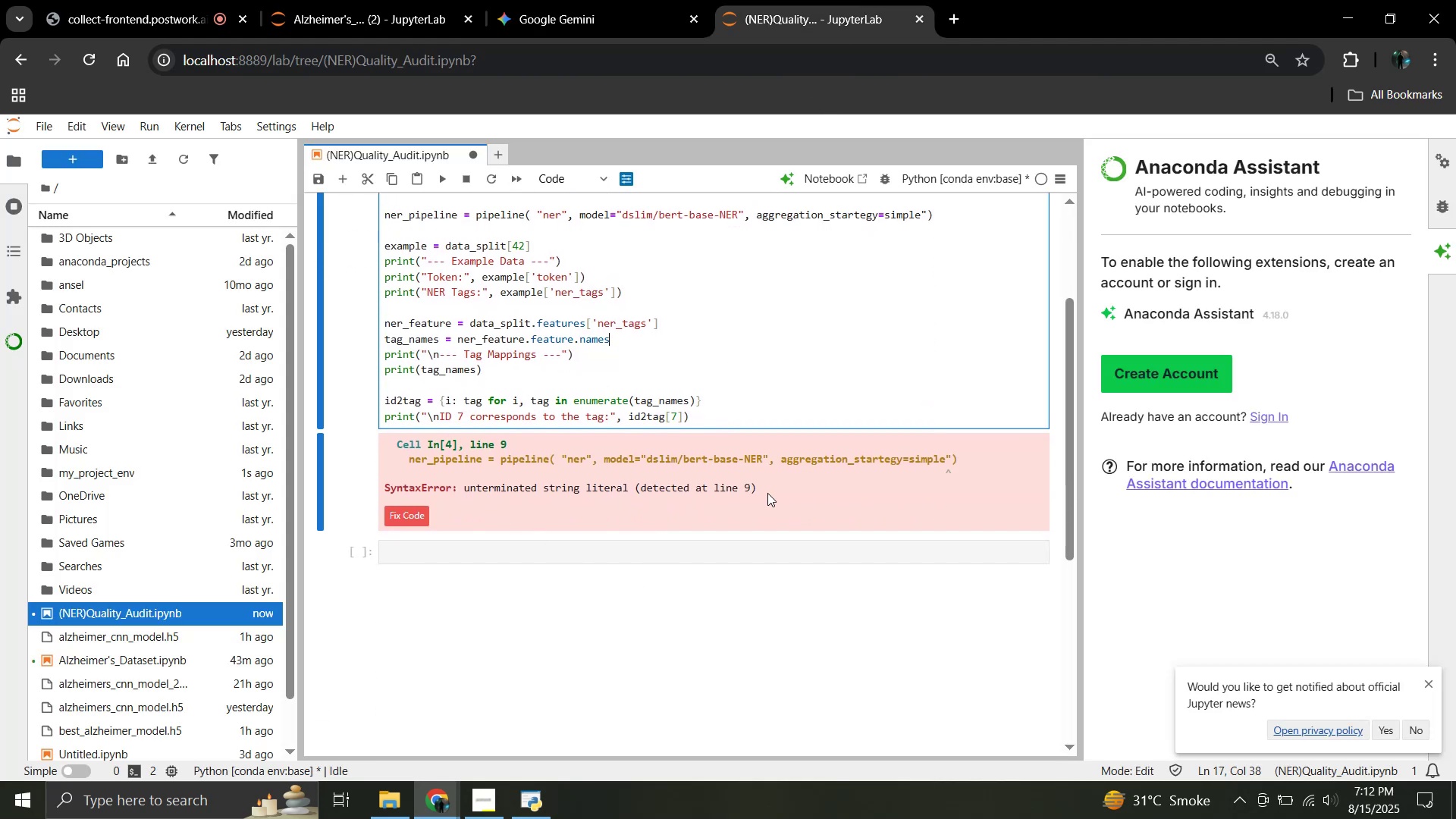 
left_click_drag(start_coordinate=[761, 490], to_coordinate=[391, 450])
 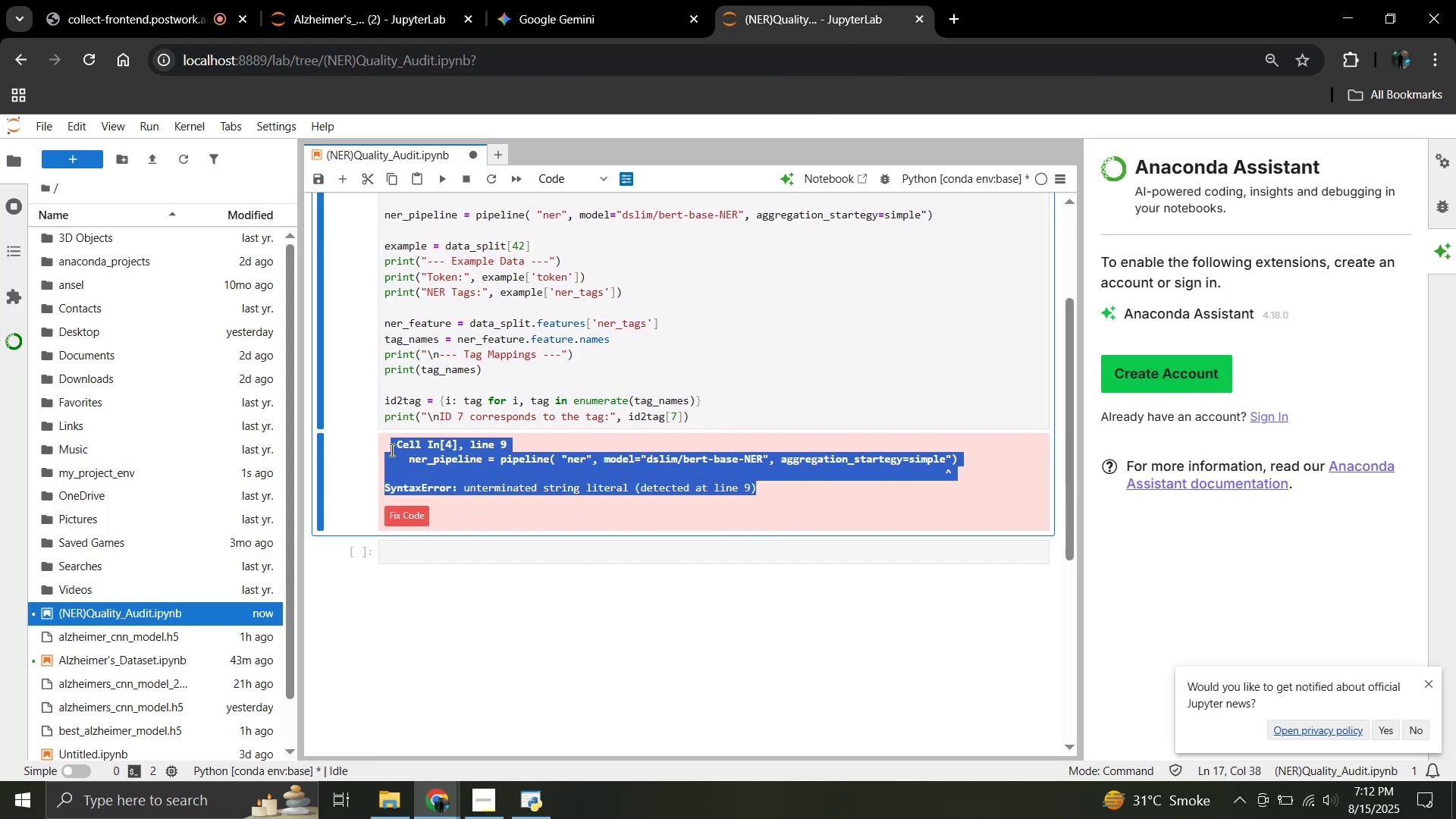 
key(Control+C)
 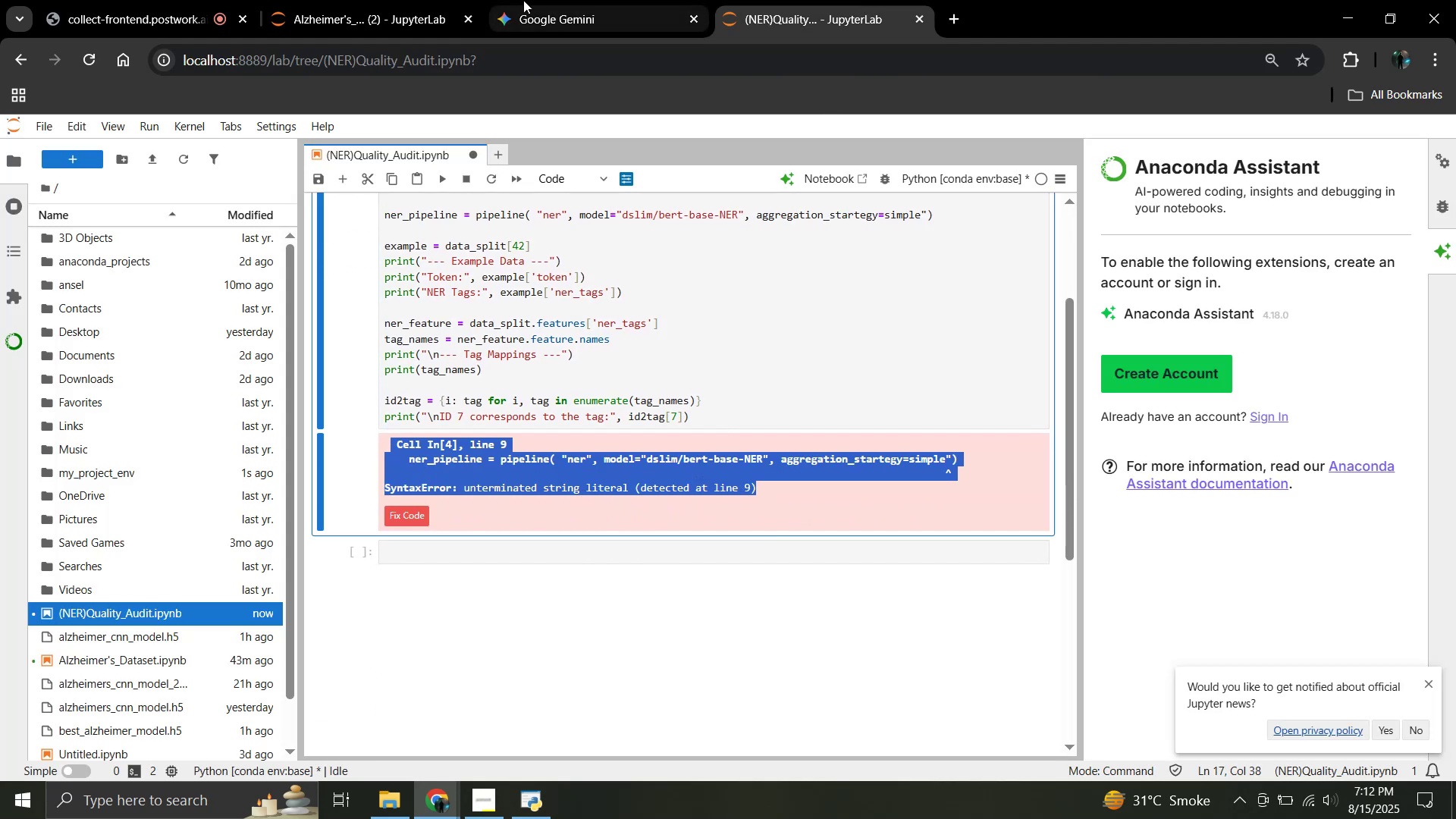 
left_click([523, 0])
 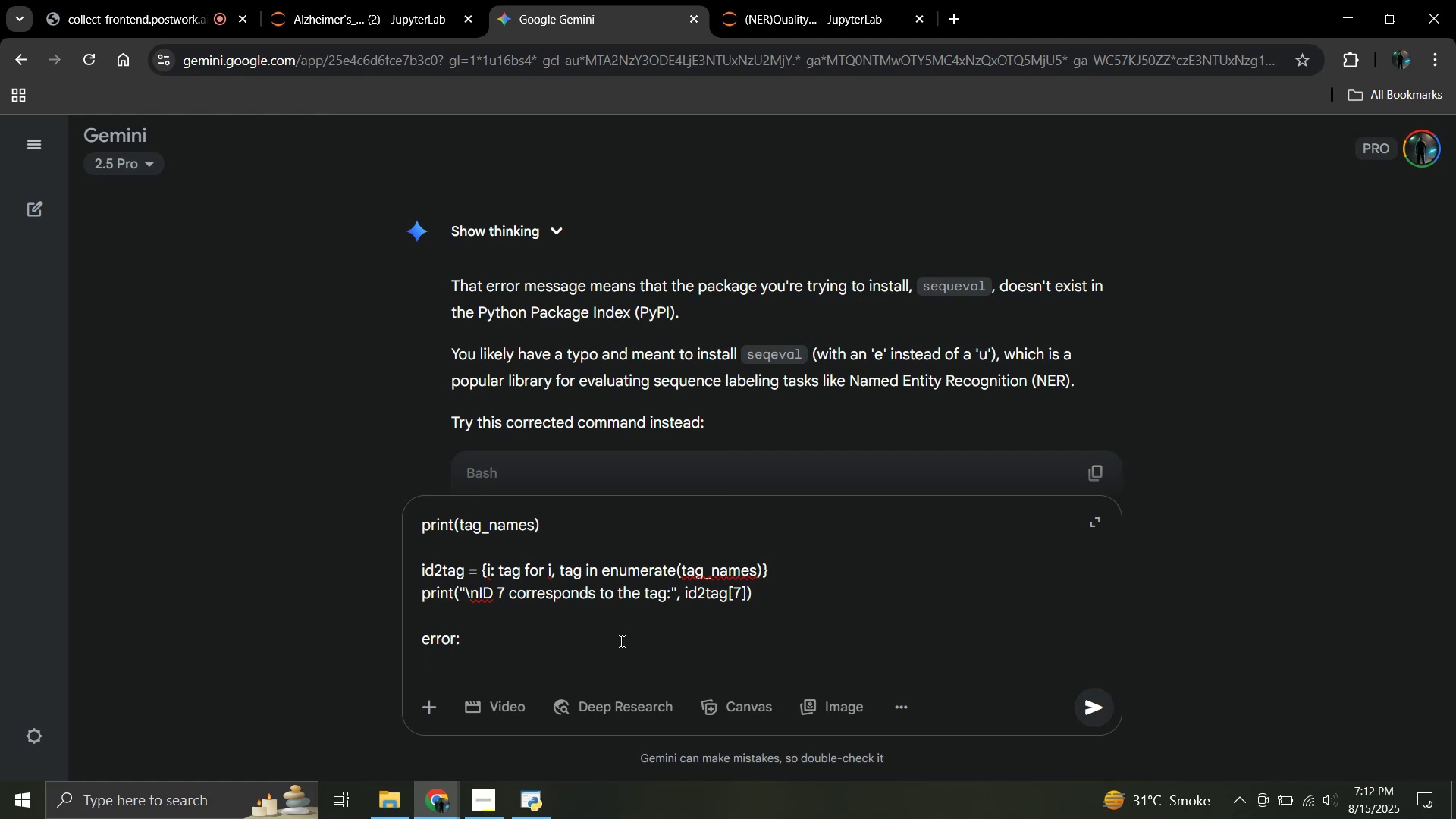 
key(Control+V)
 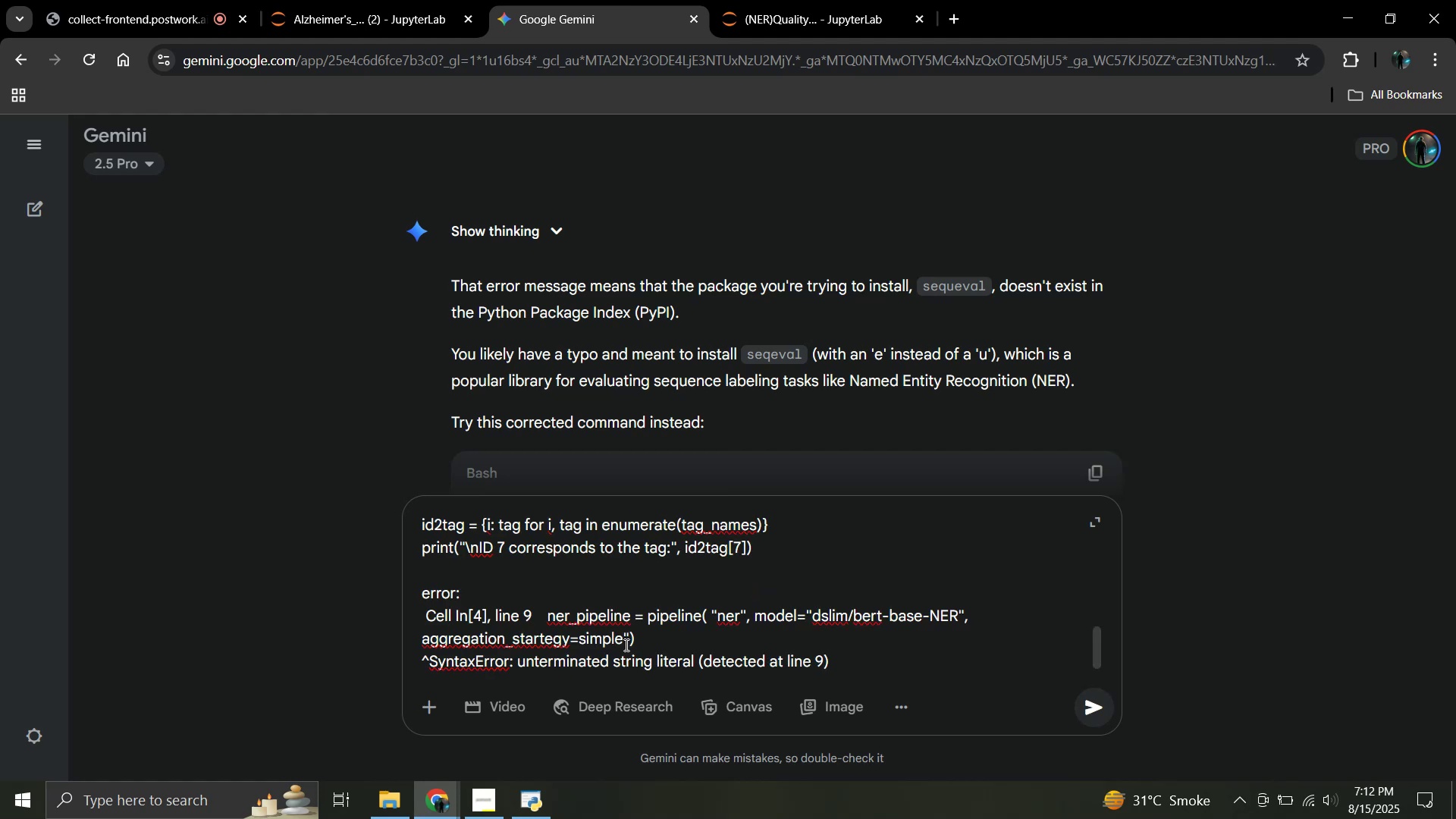 
key(Shift+Enter)
 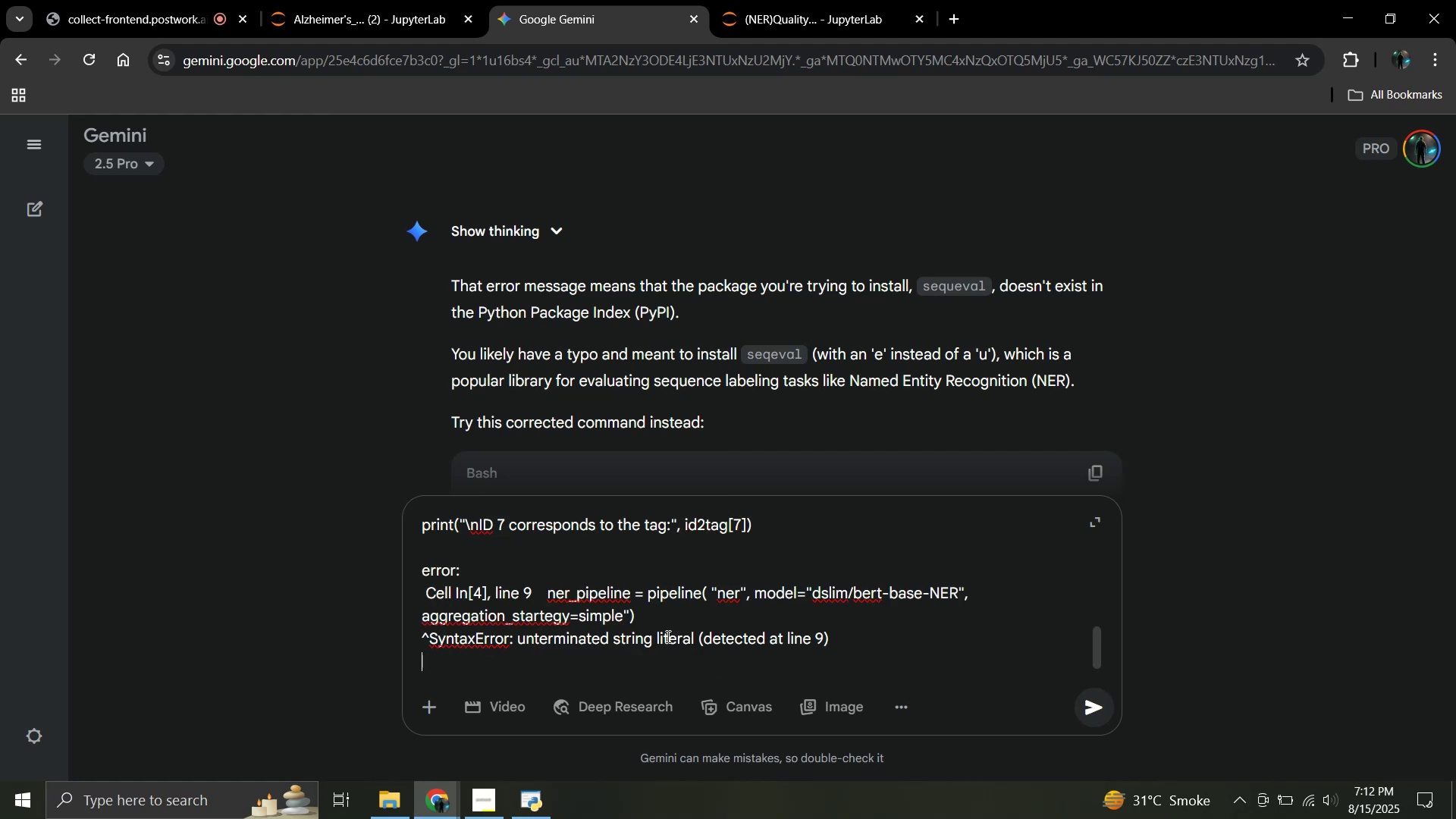 
key(Enter)
 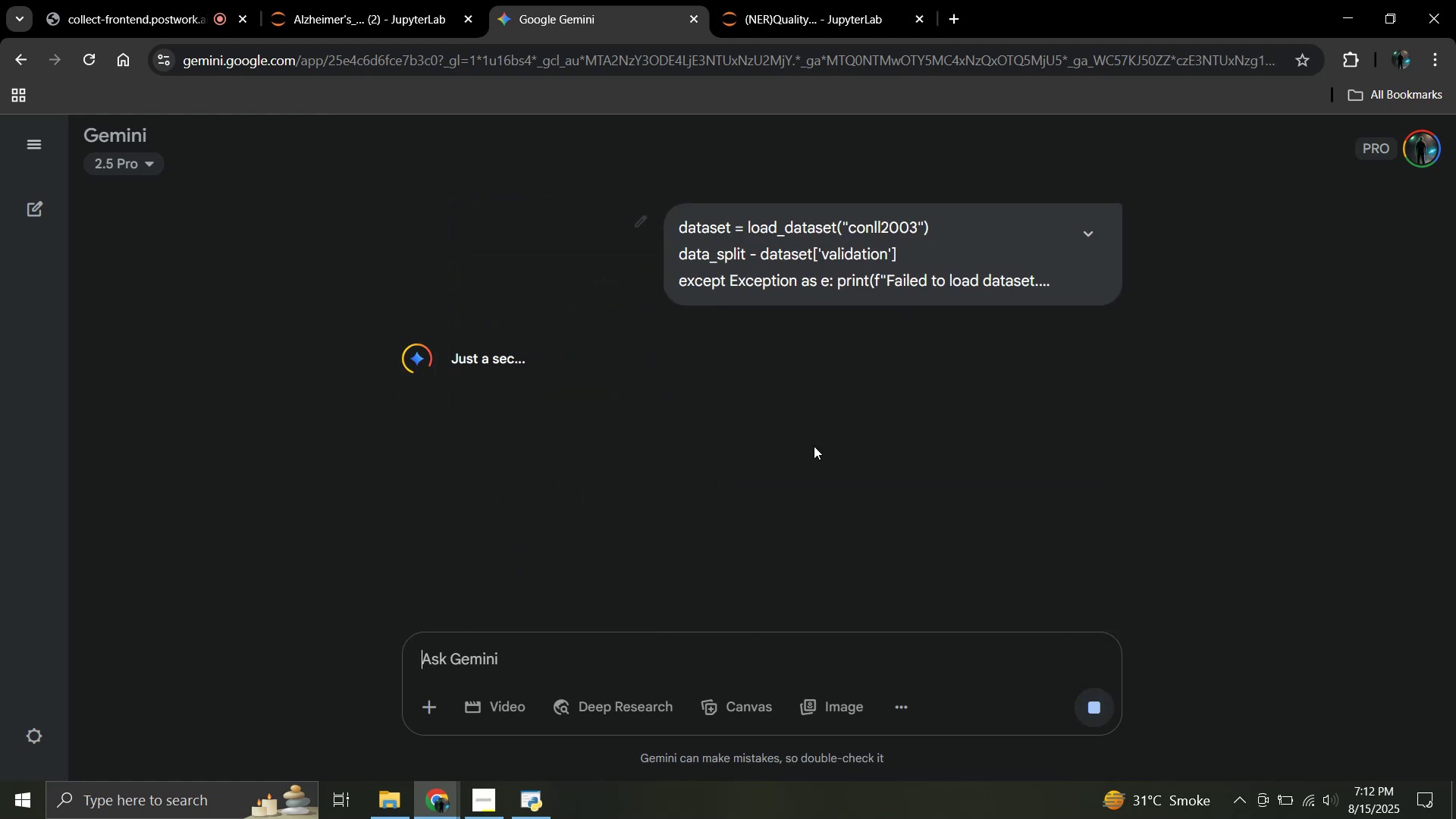 
left_click([808, 0])
 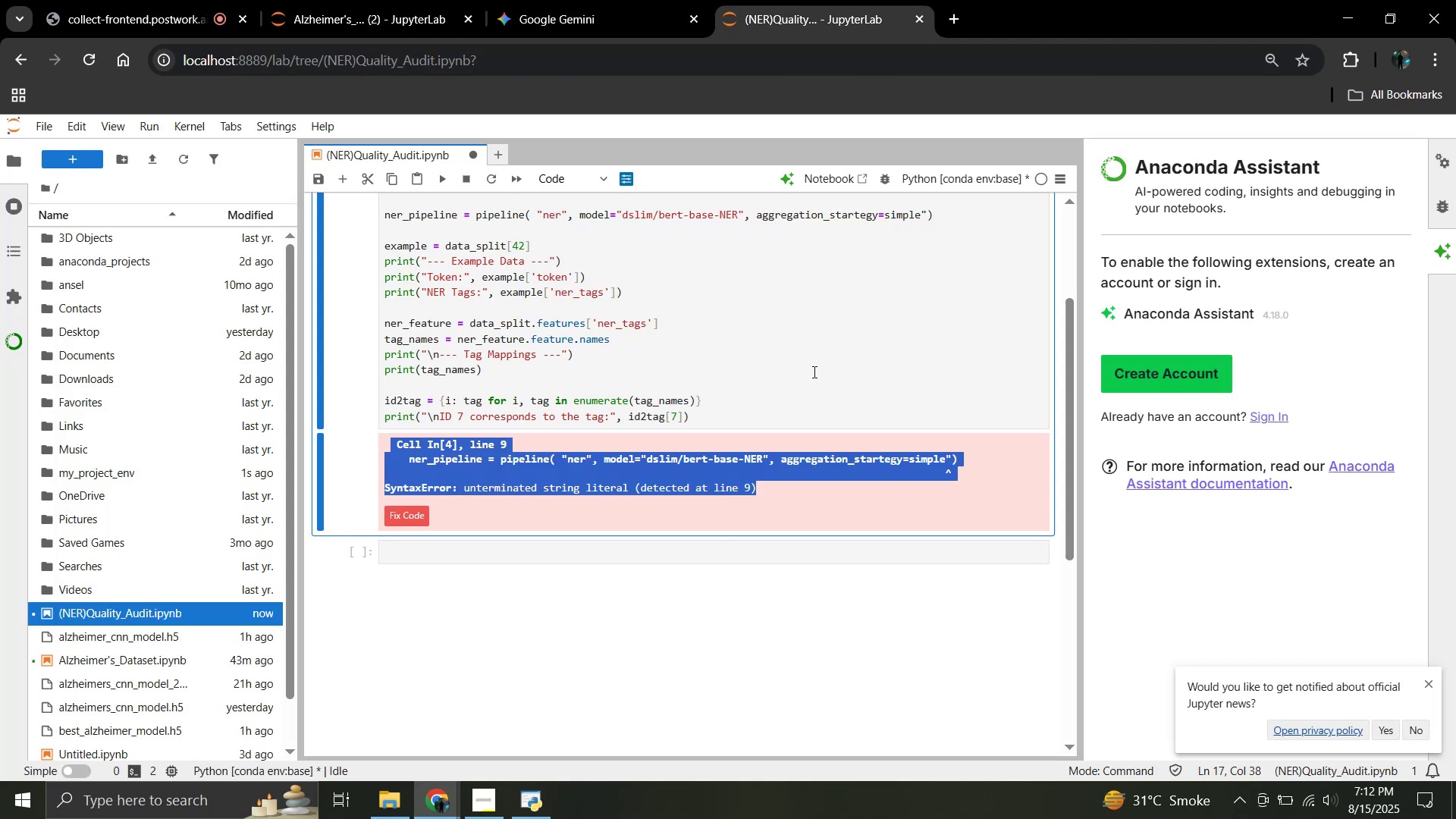 
scroll: coordinate [813, 372], scroll_direction: up, amount: 1.0
 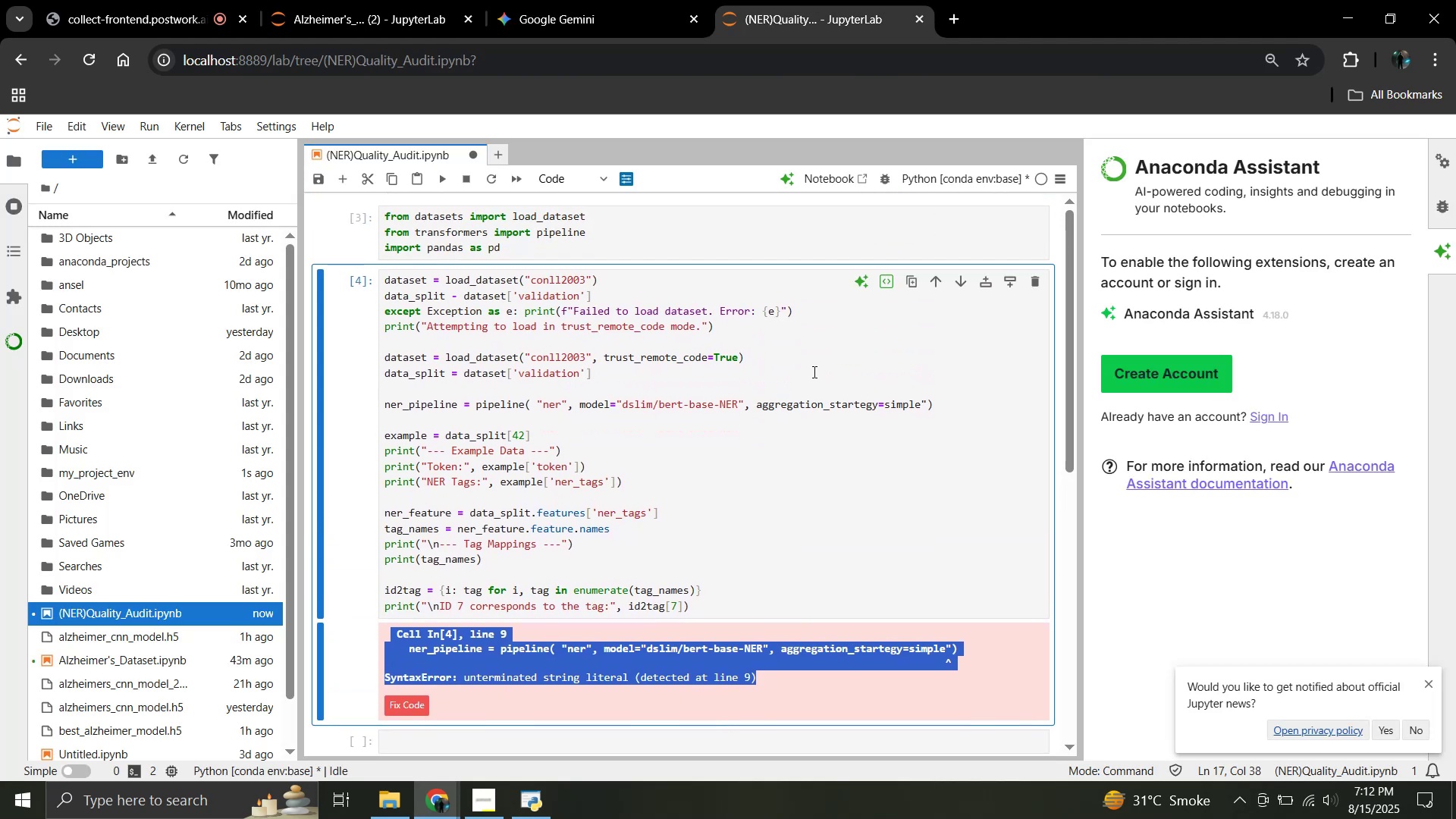 
scroll: coordinate [813, 372], scroll_direction: down, amount: 2.0
 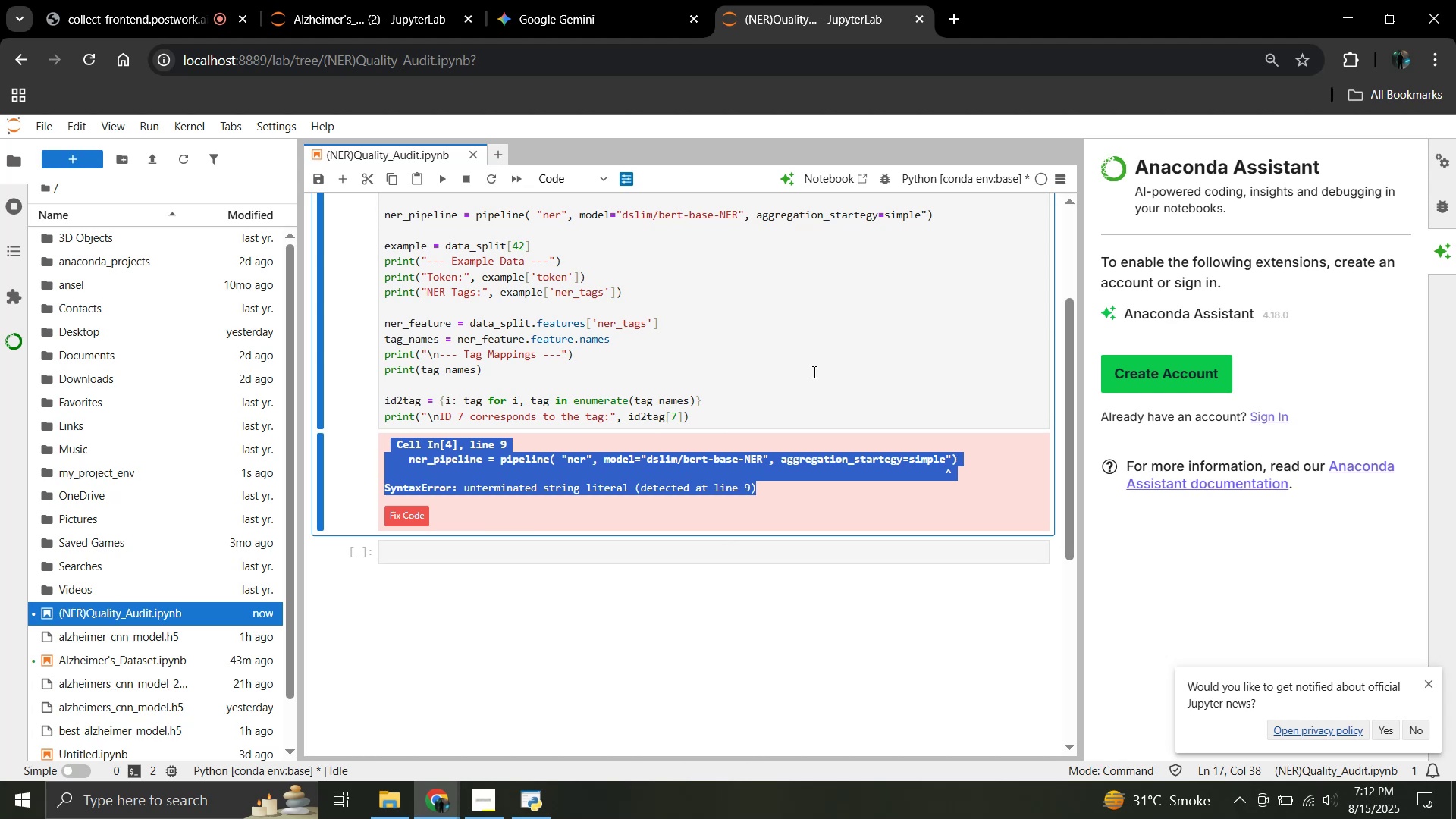 
wait(11.62)
 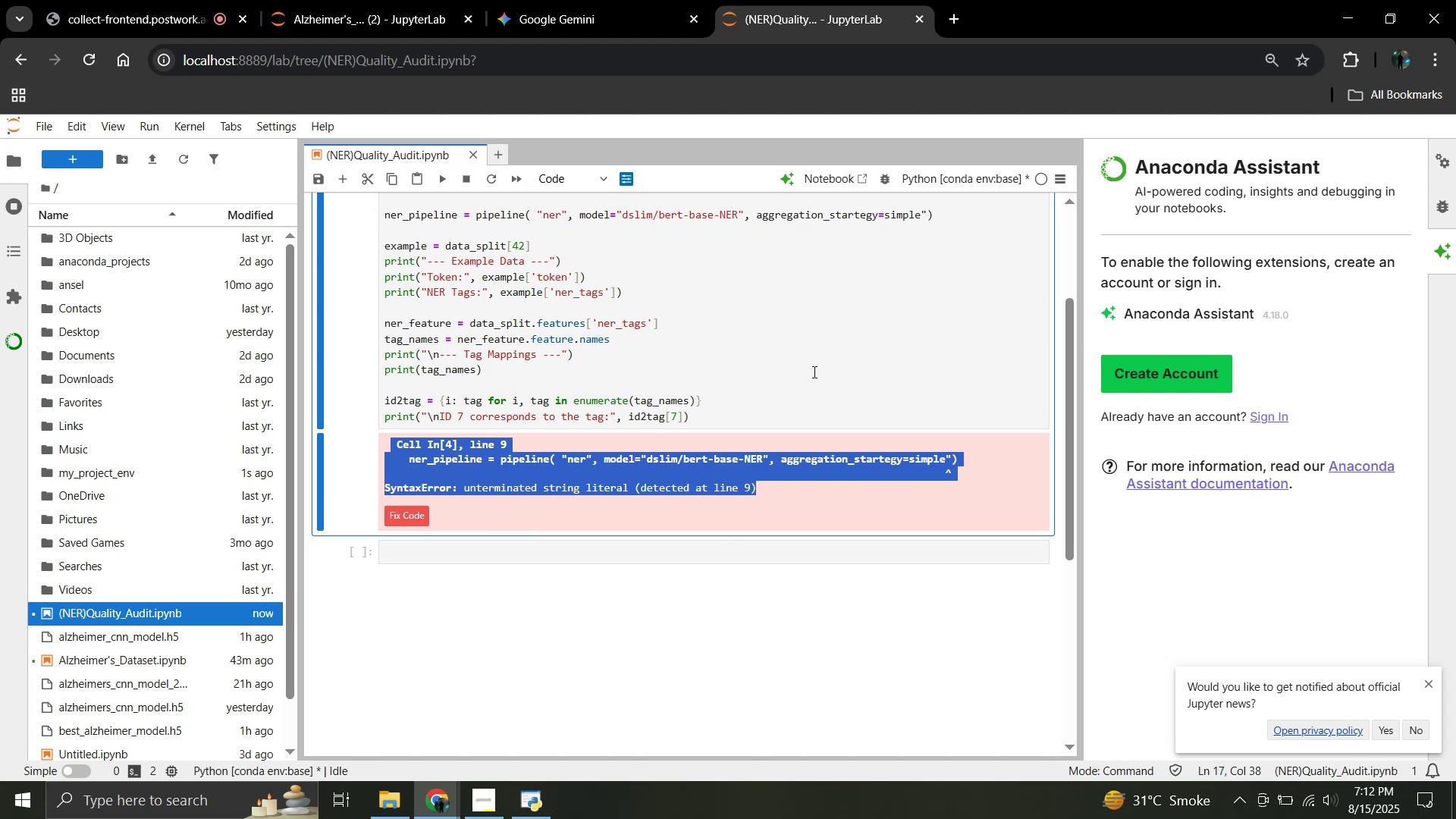 
left_click([656, 0])
 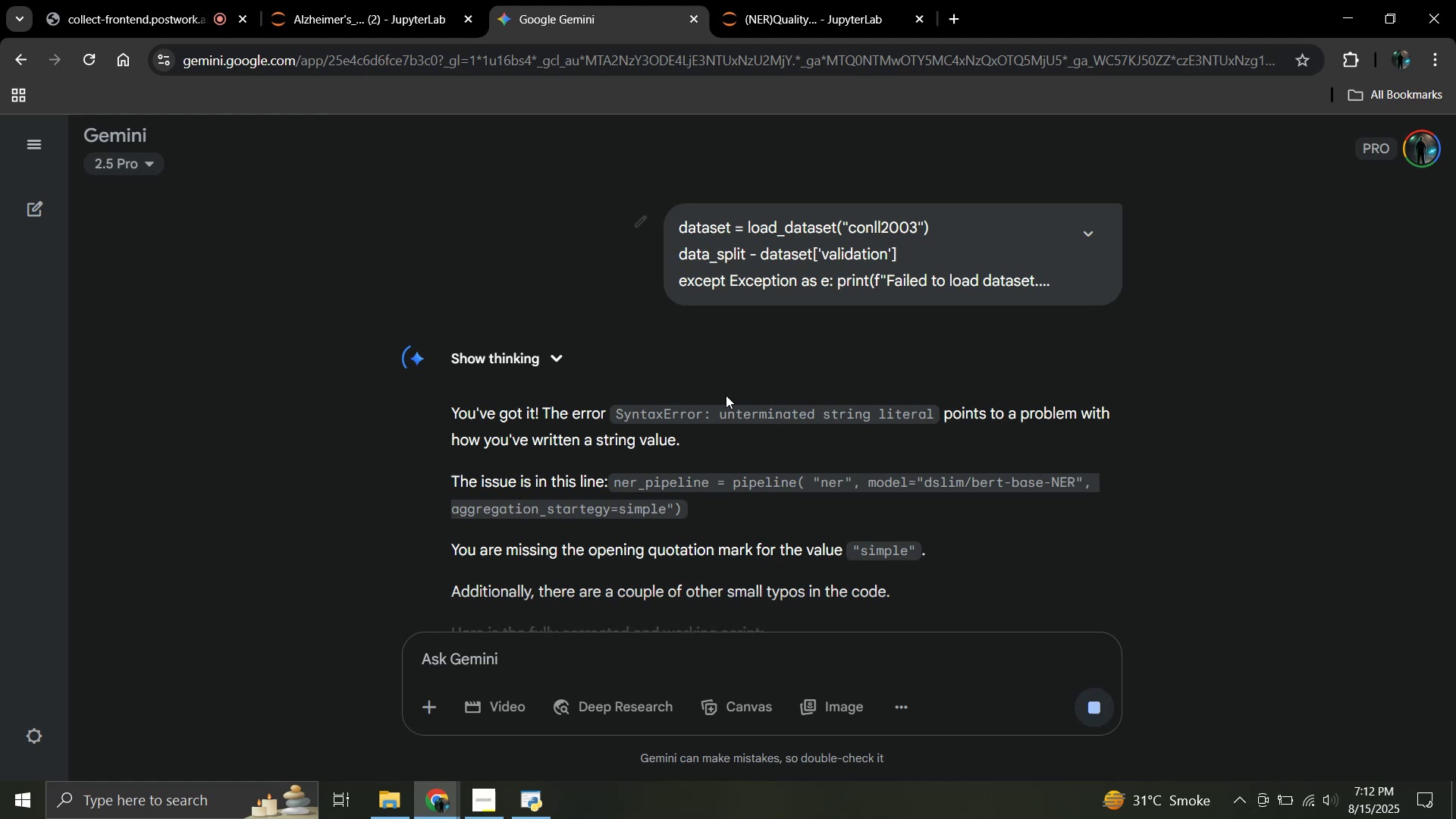 
scroll: coordinate [726, 395], scroll_direction: down, amount: 1.0
 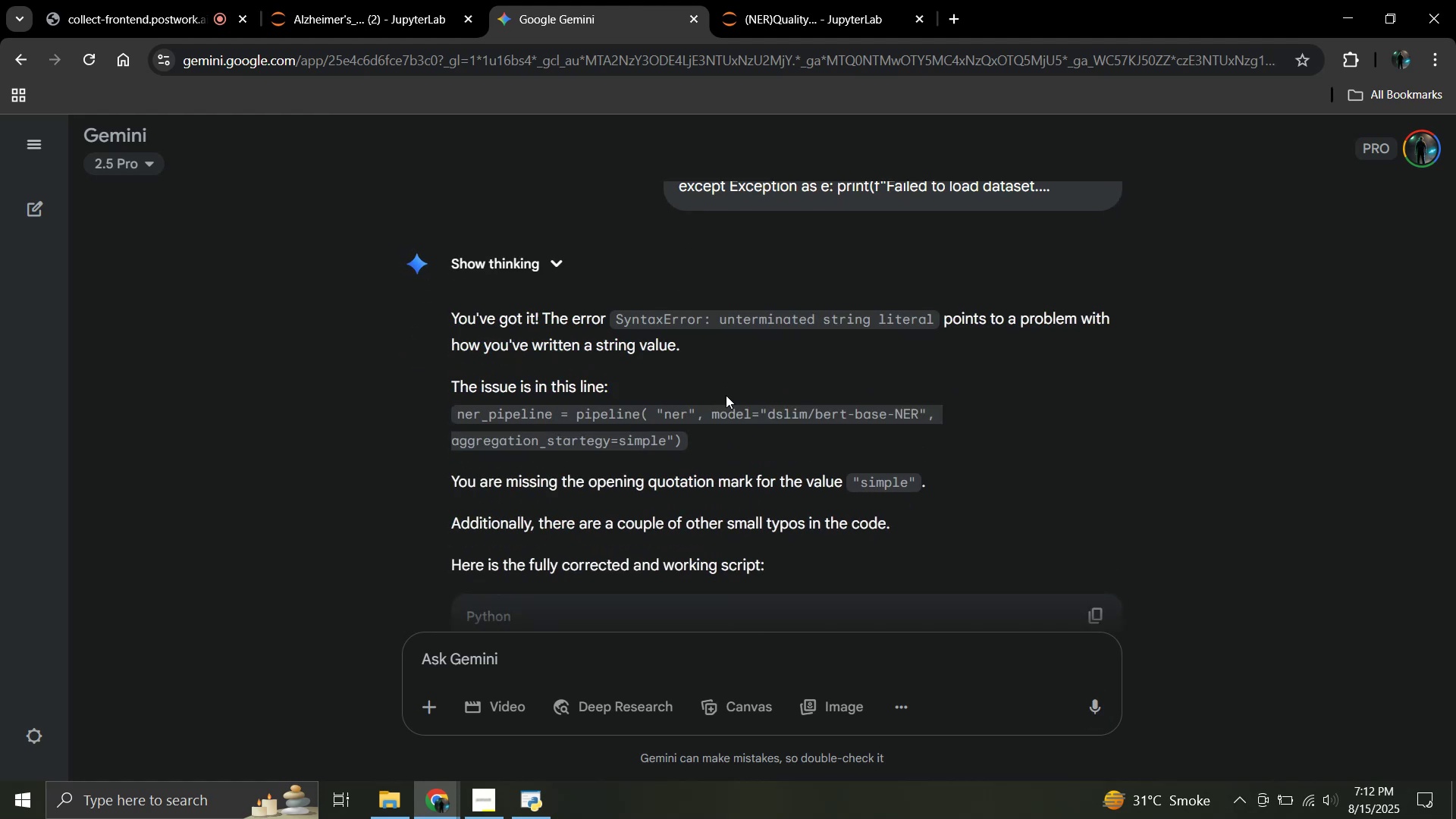 
wait(5.26)
 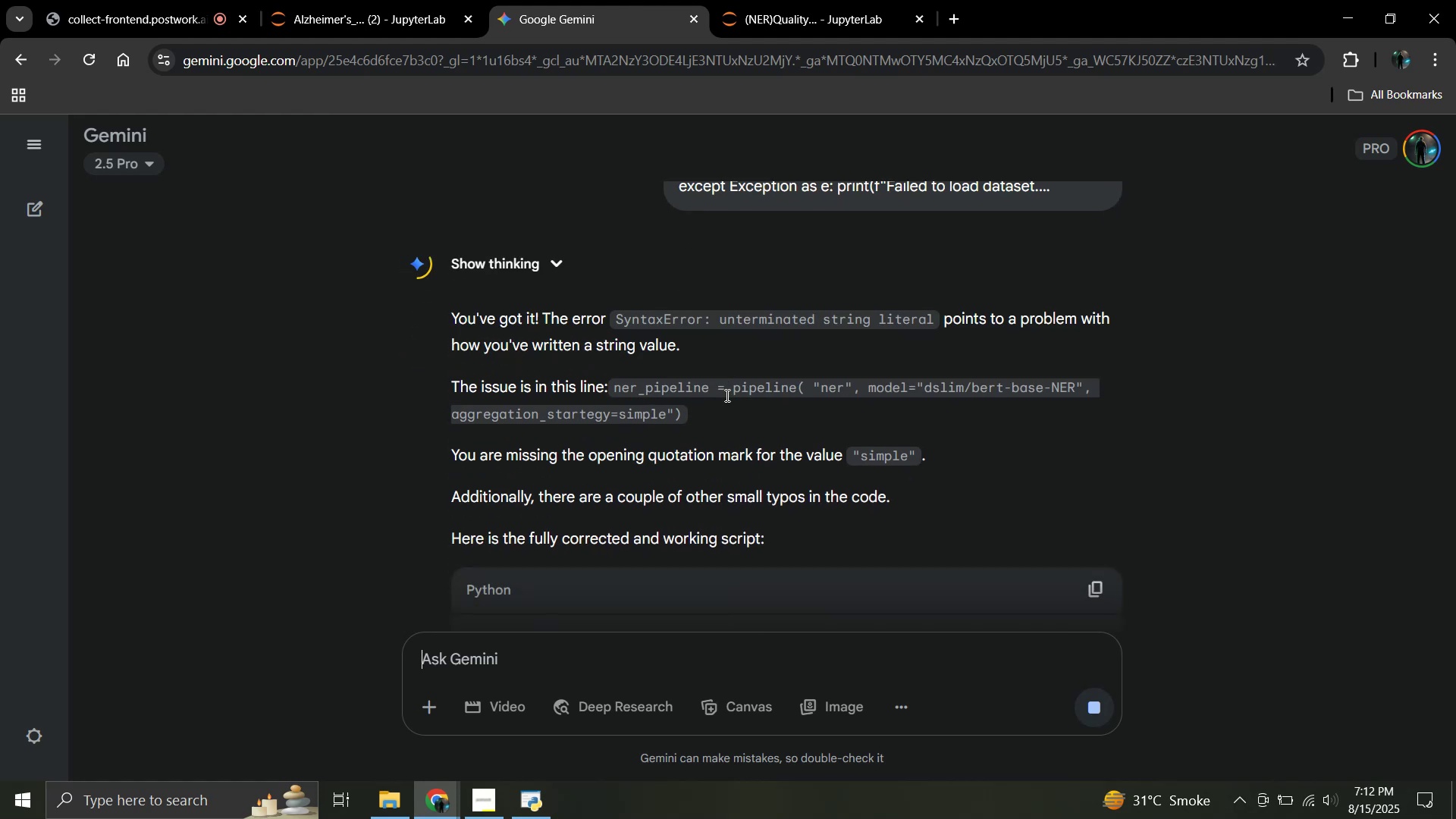 
scroll: coordinate [726, 395], scroll_direction: down, amount: 1.0
 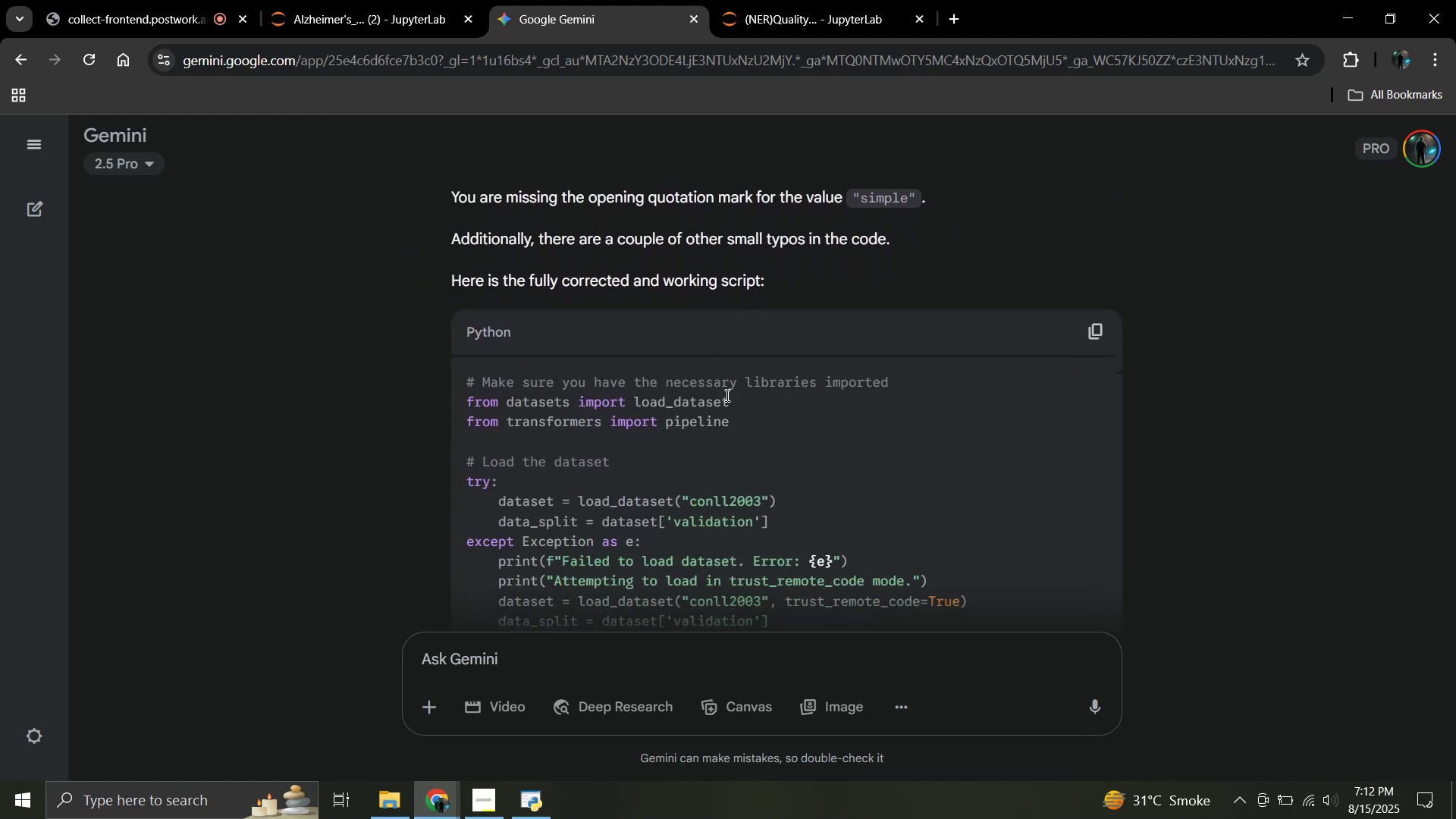 
scroll: coordinate [726, 395], scroll_direction: up, amount: 2.0
 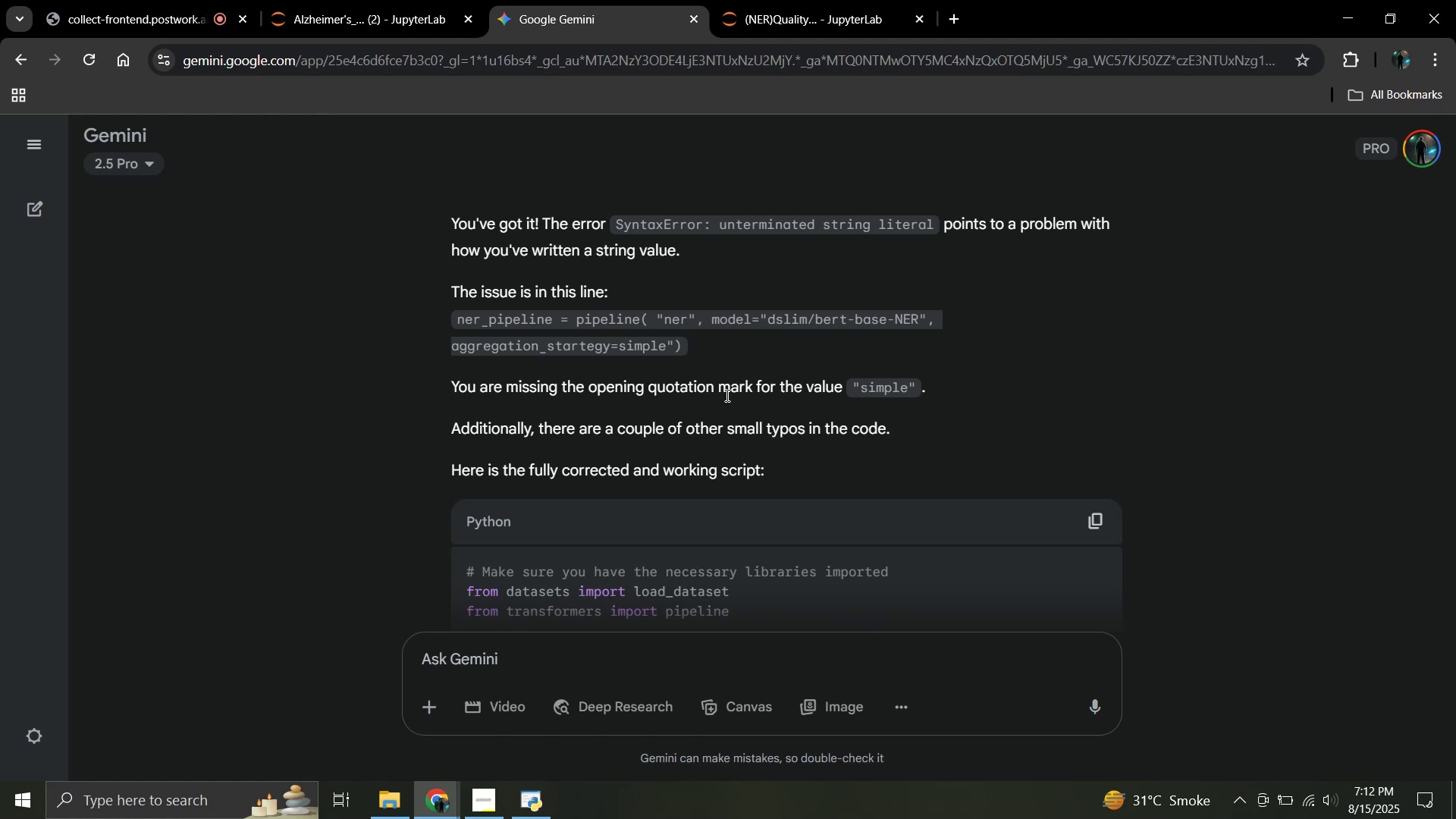 
wait(6.43)
 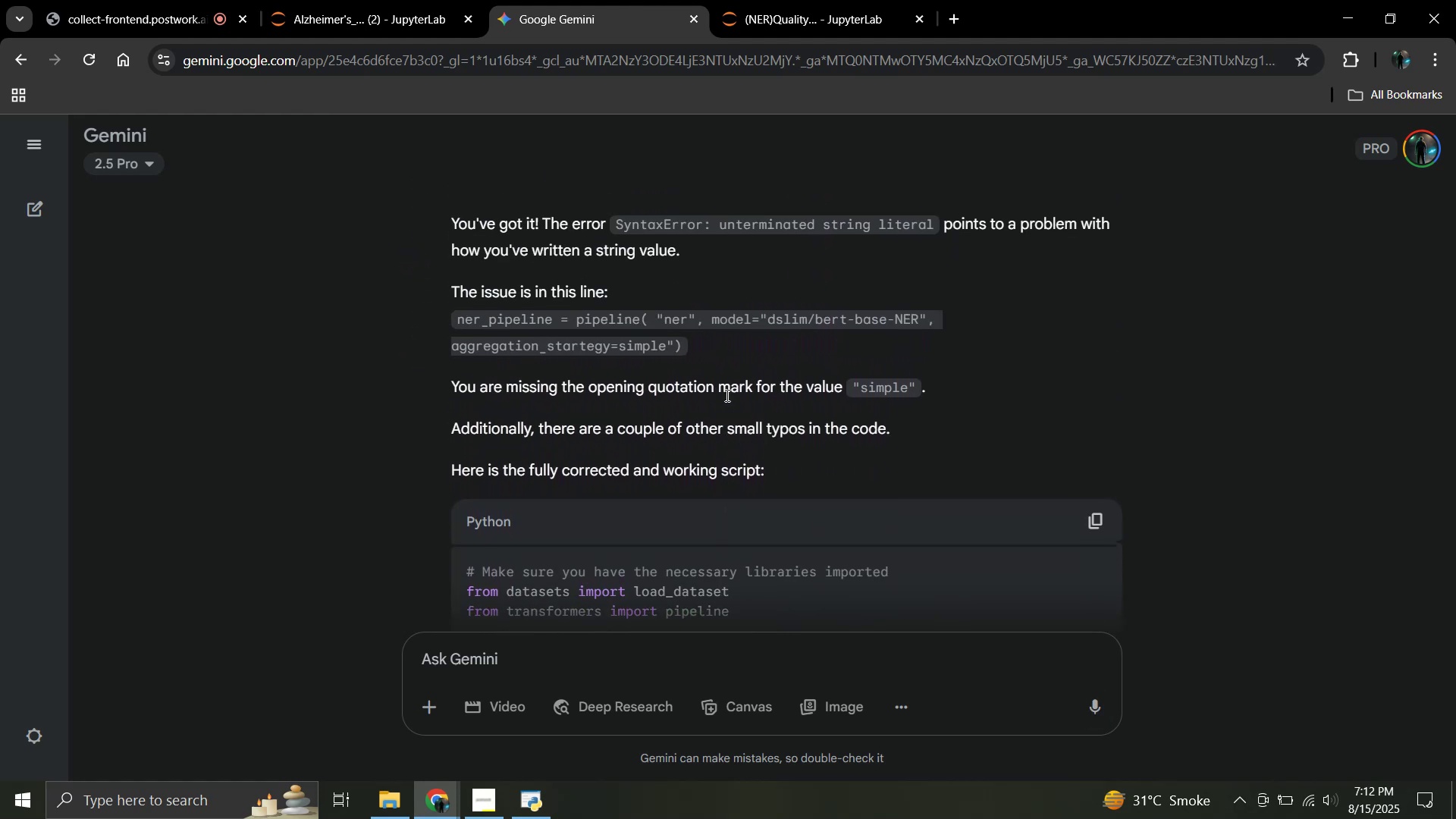 
scroll: coordinate [725, 392], scroll_direction: down, amount: 11.0
 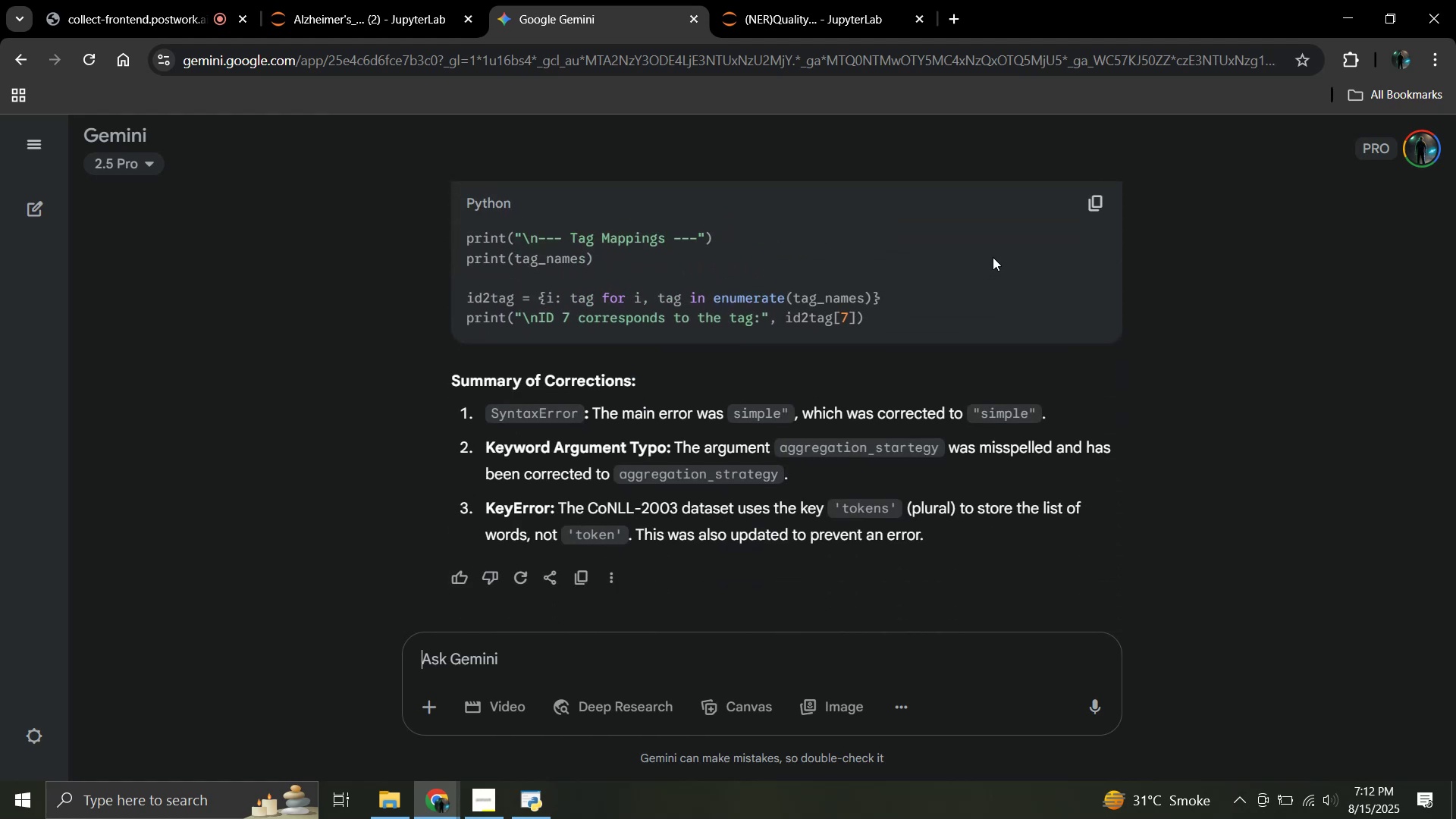 
mouse_move([1084, 196])
 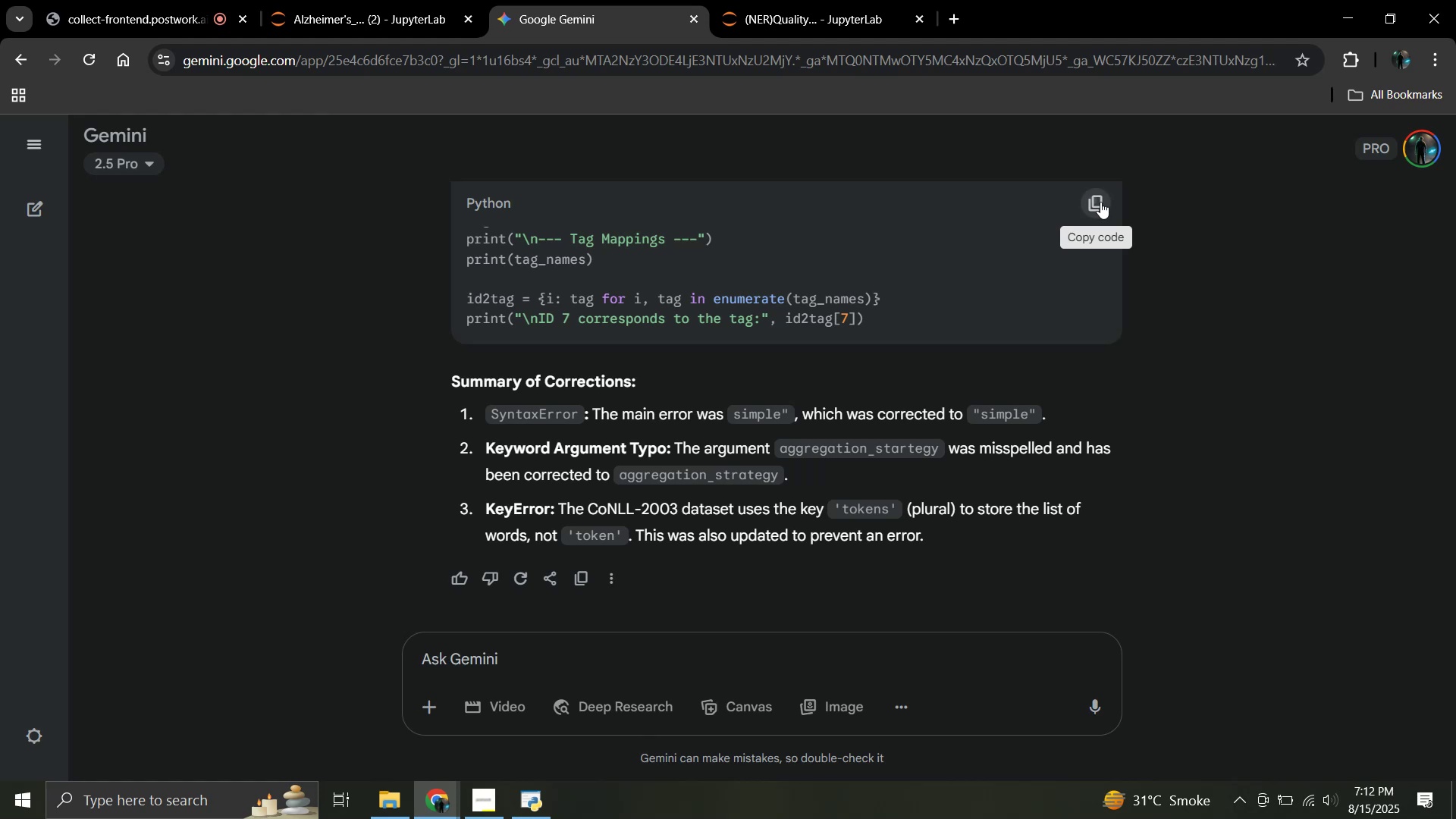 
left_click([1100, 202])
 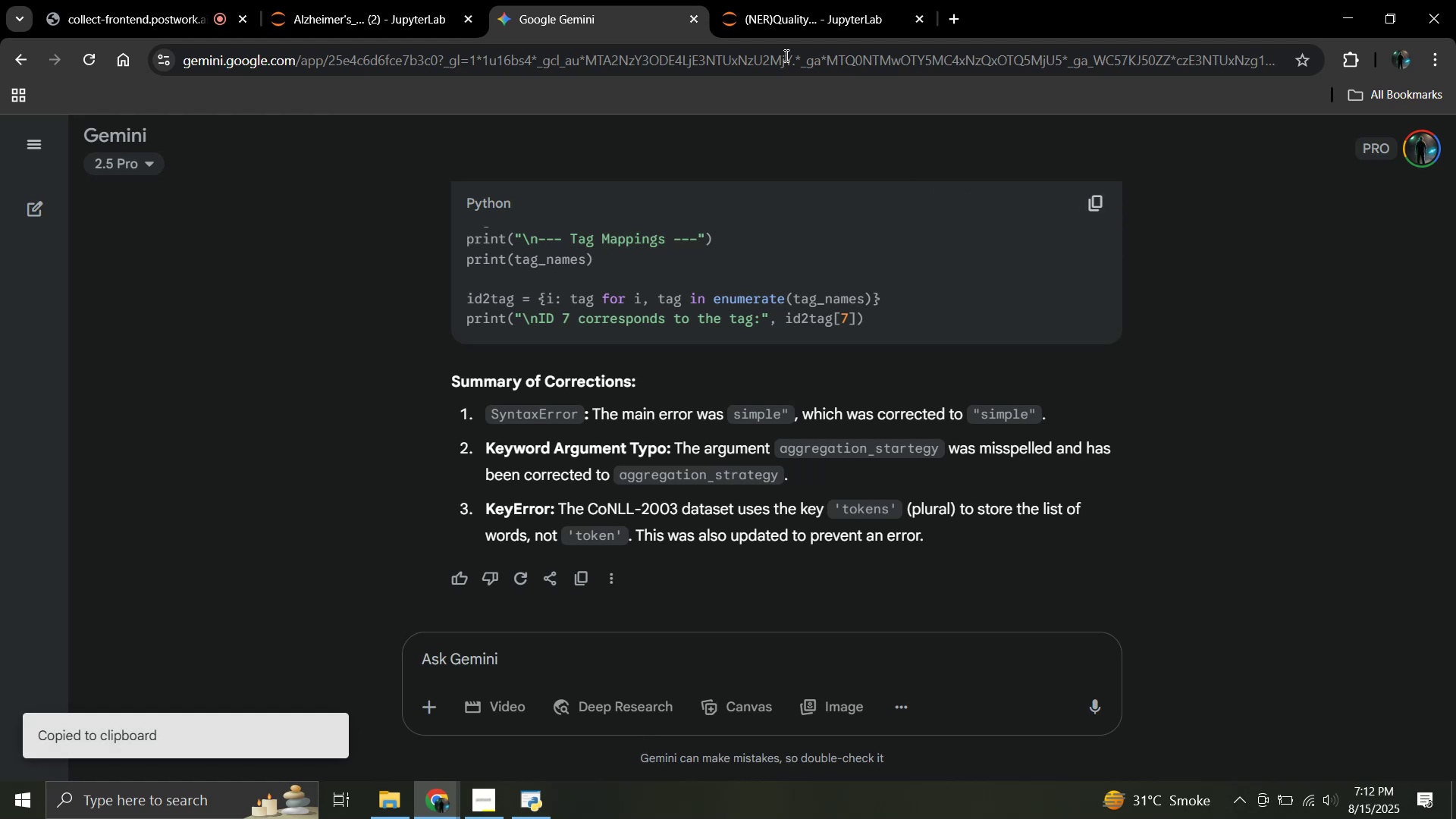 
left_click([768, 0])
 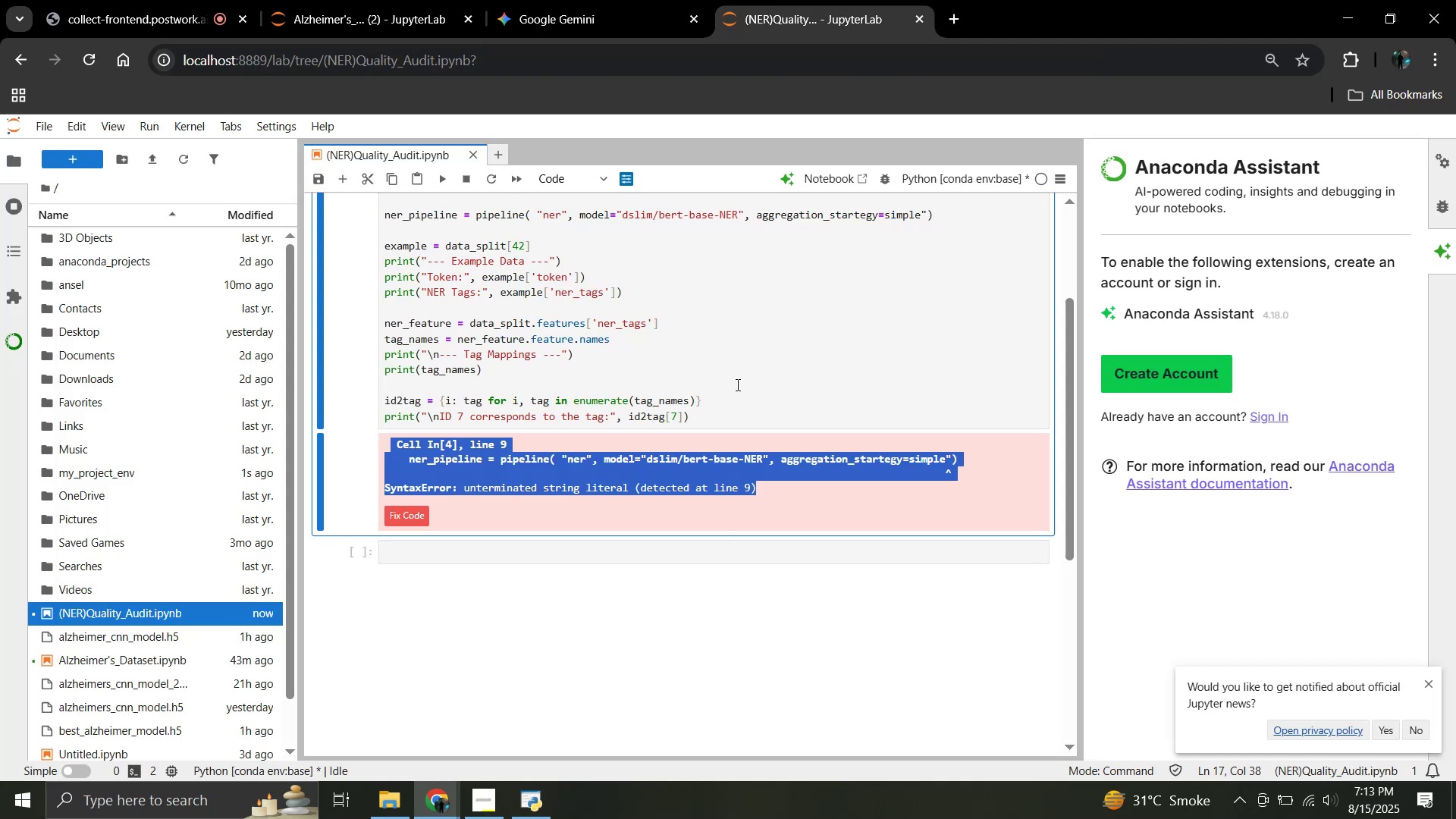 
left_click([736, 384])
 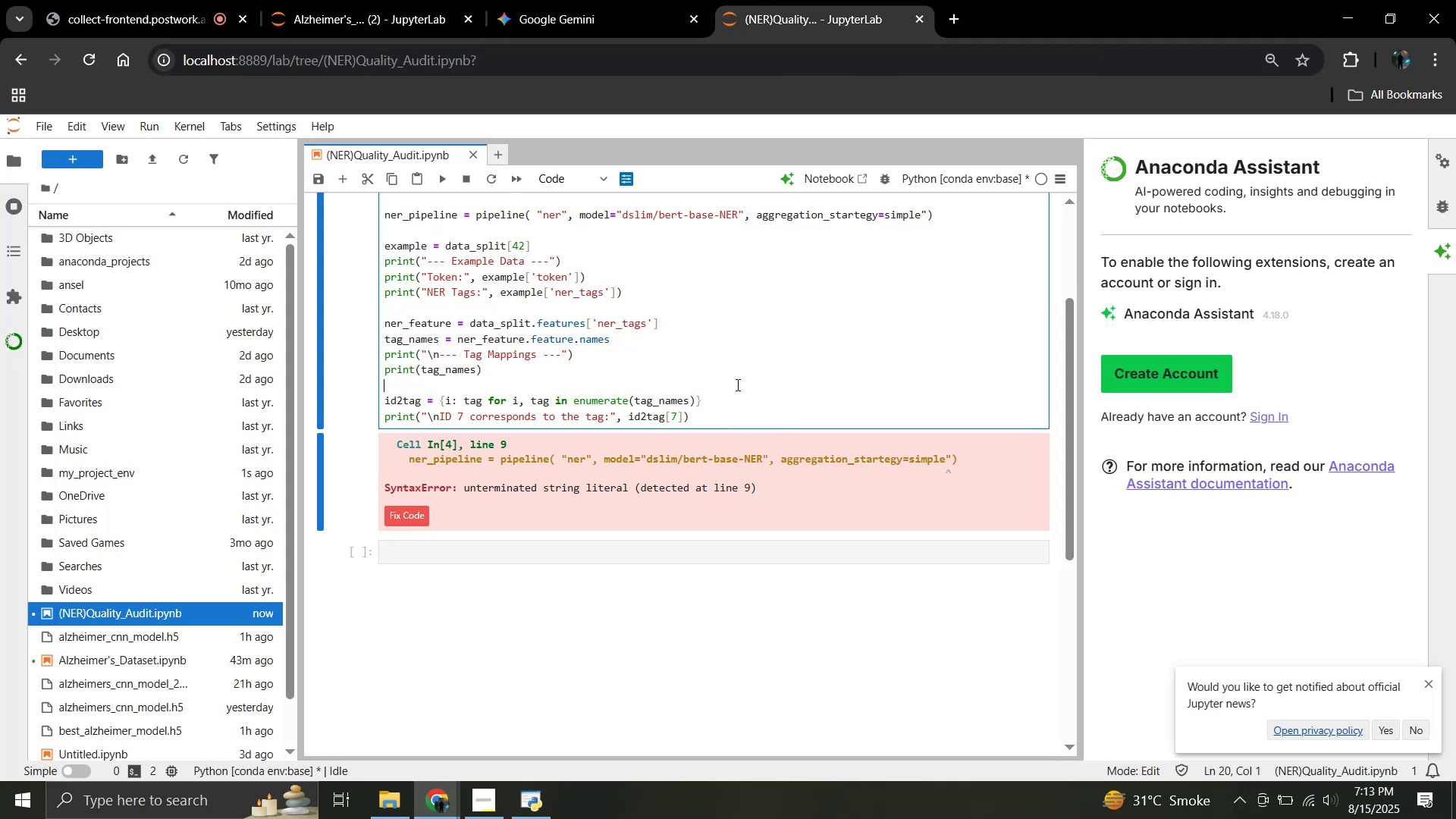 
key(Control+A)
 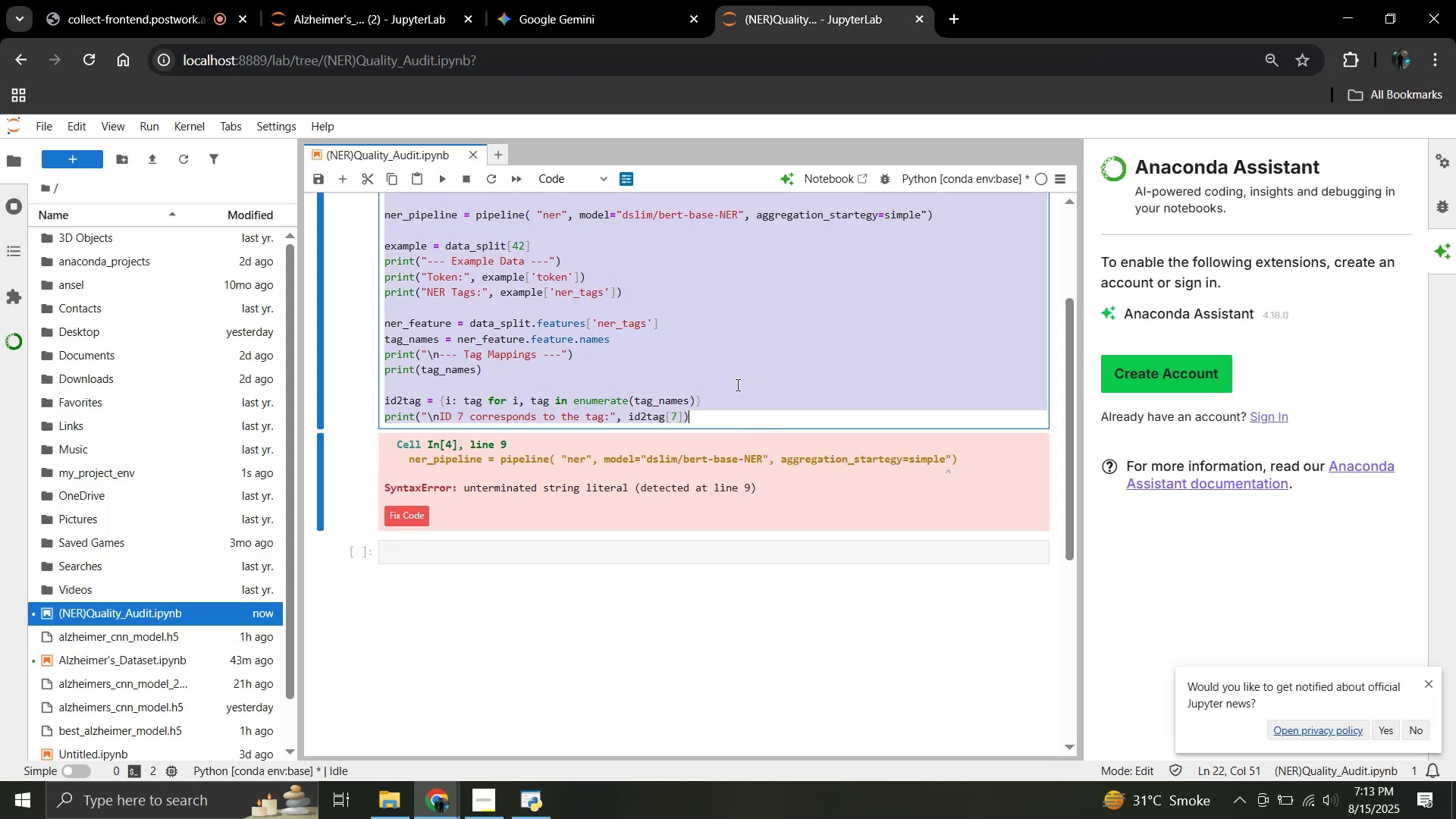 
key(Control+V)
 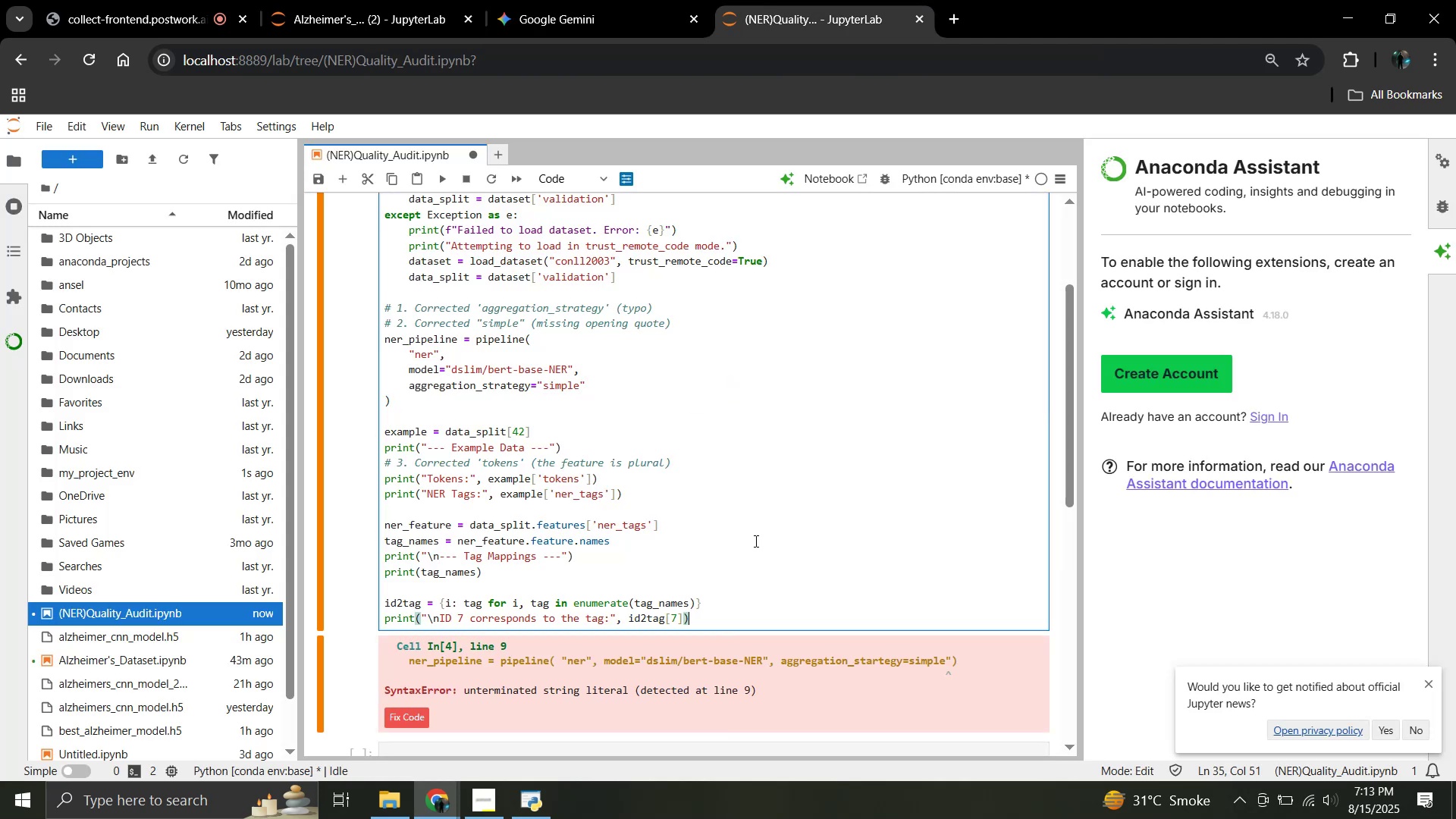 
scroll: coordinate [714, 510], scroll_direction: up, amount: 2.0
 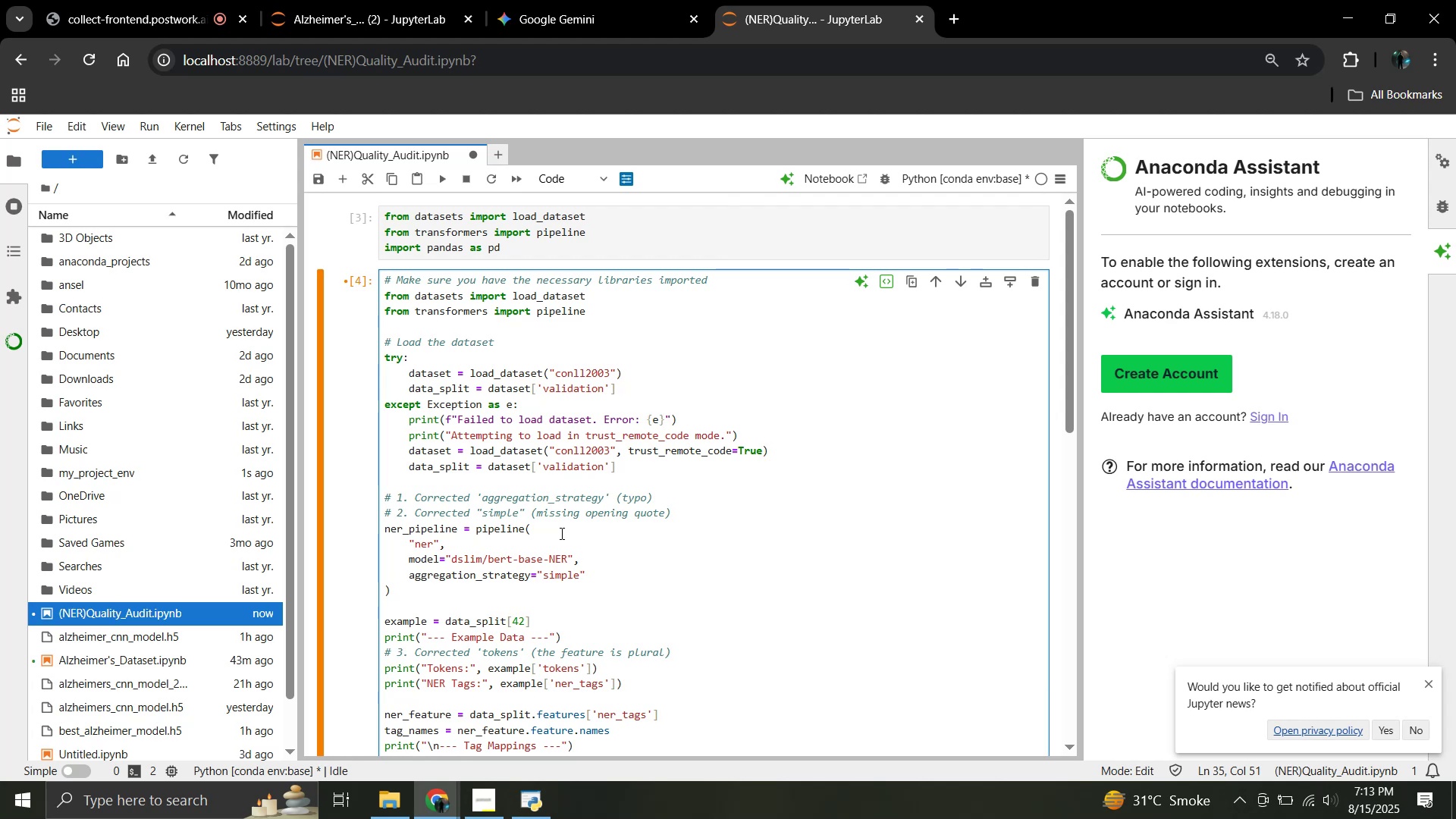 
scroll: coordinate [598, 549], scroll_direction: down, amount: 3.0
 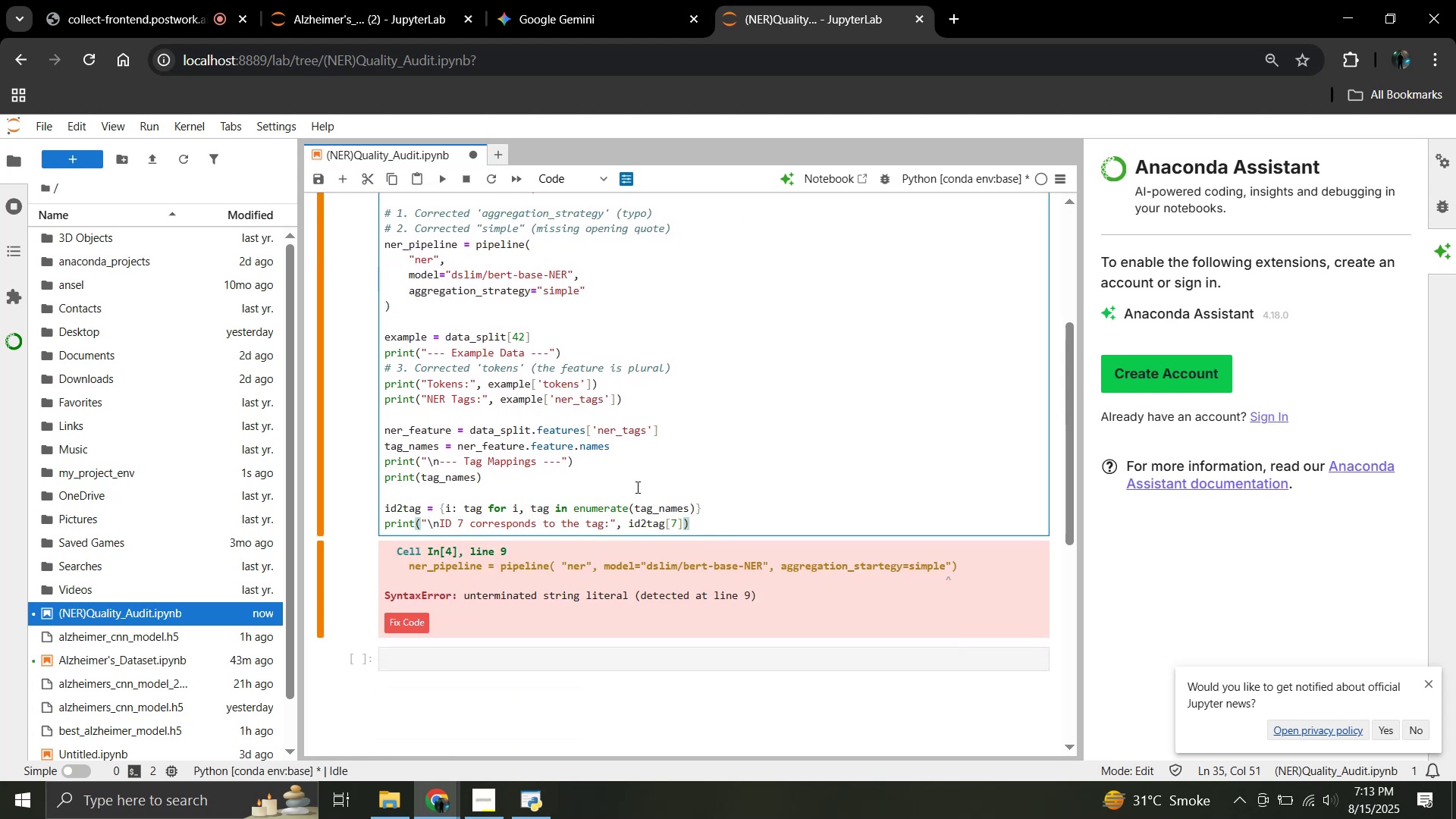 
left_click([636, 487])
 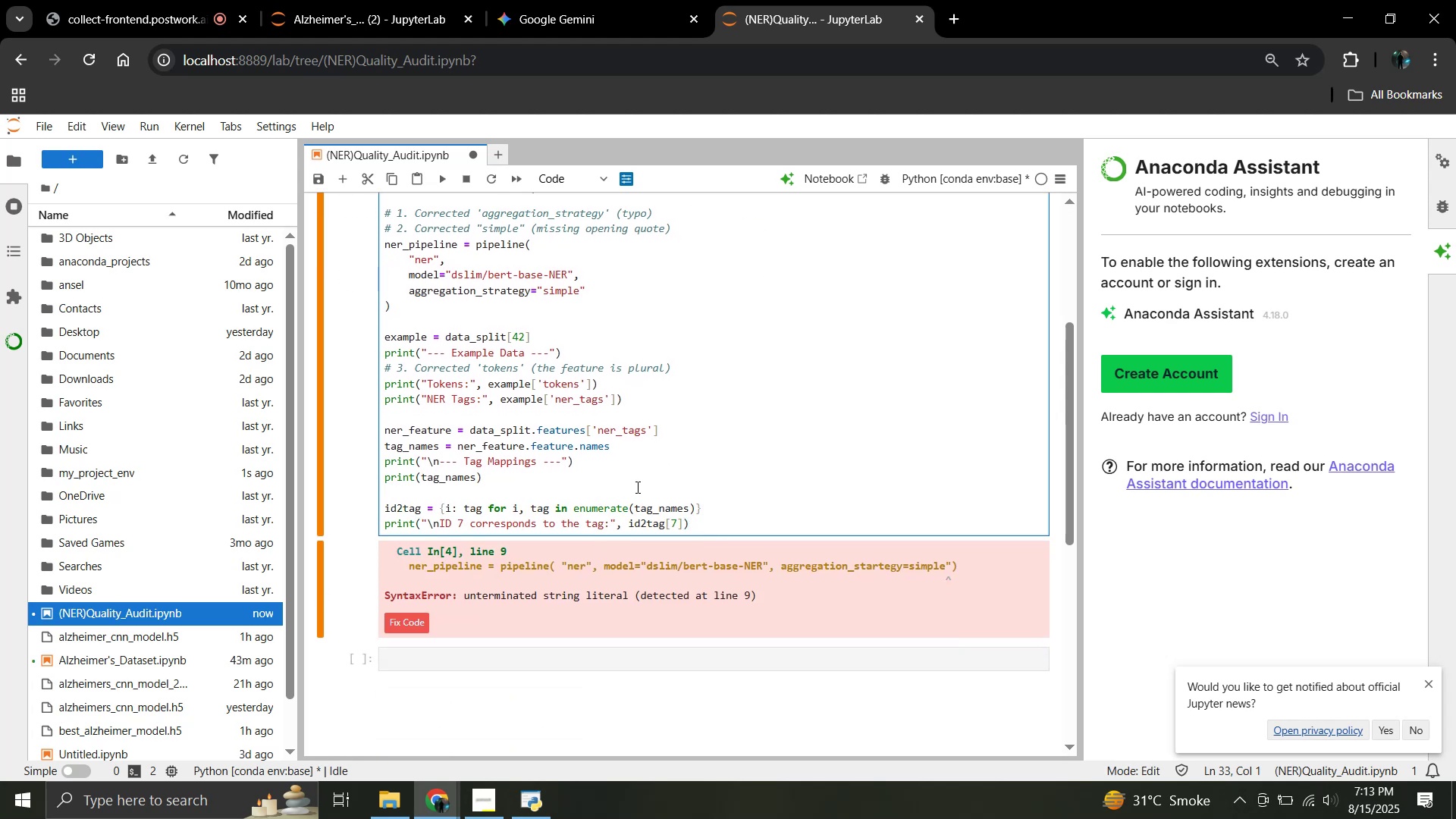 
key(Shift+ShiftRight)
 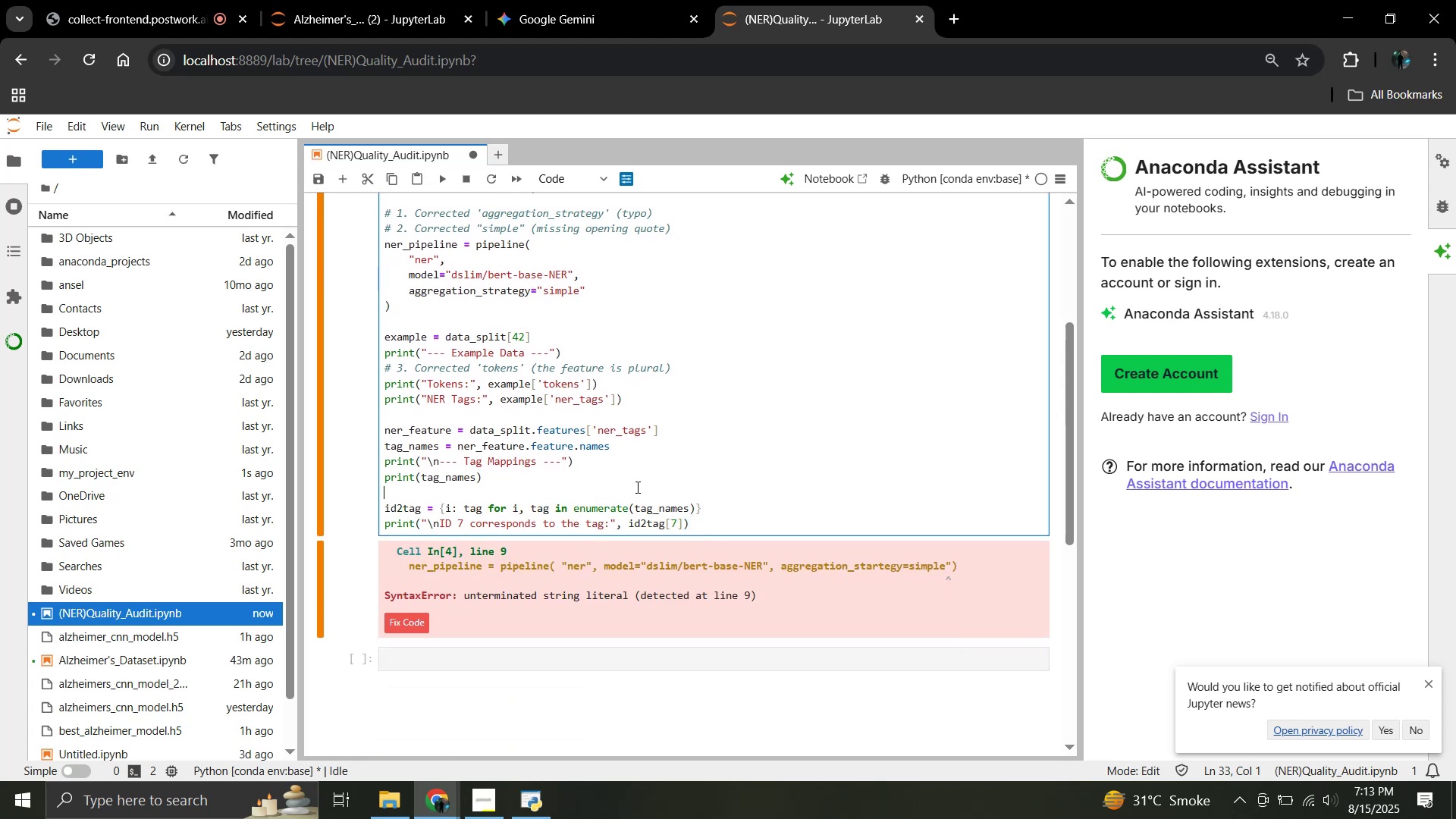 
key(Shift+Enter)
 